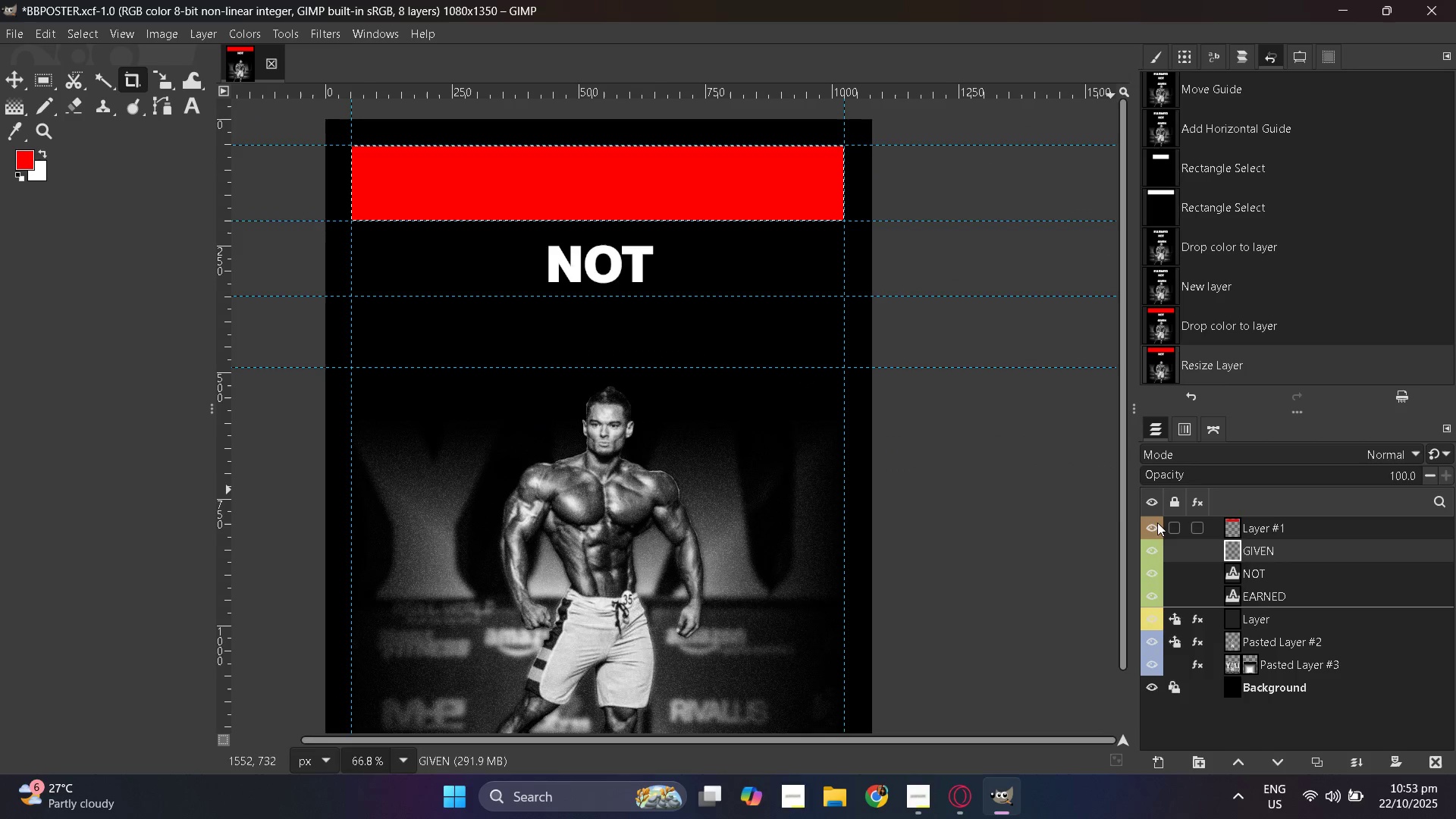 
key(Control+Z)
 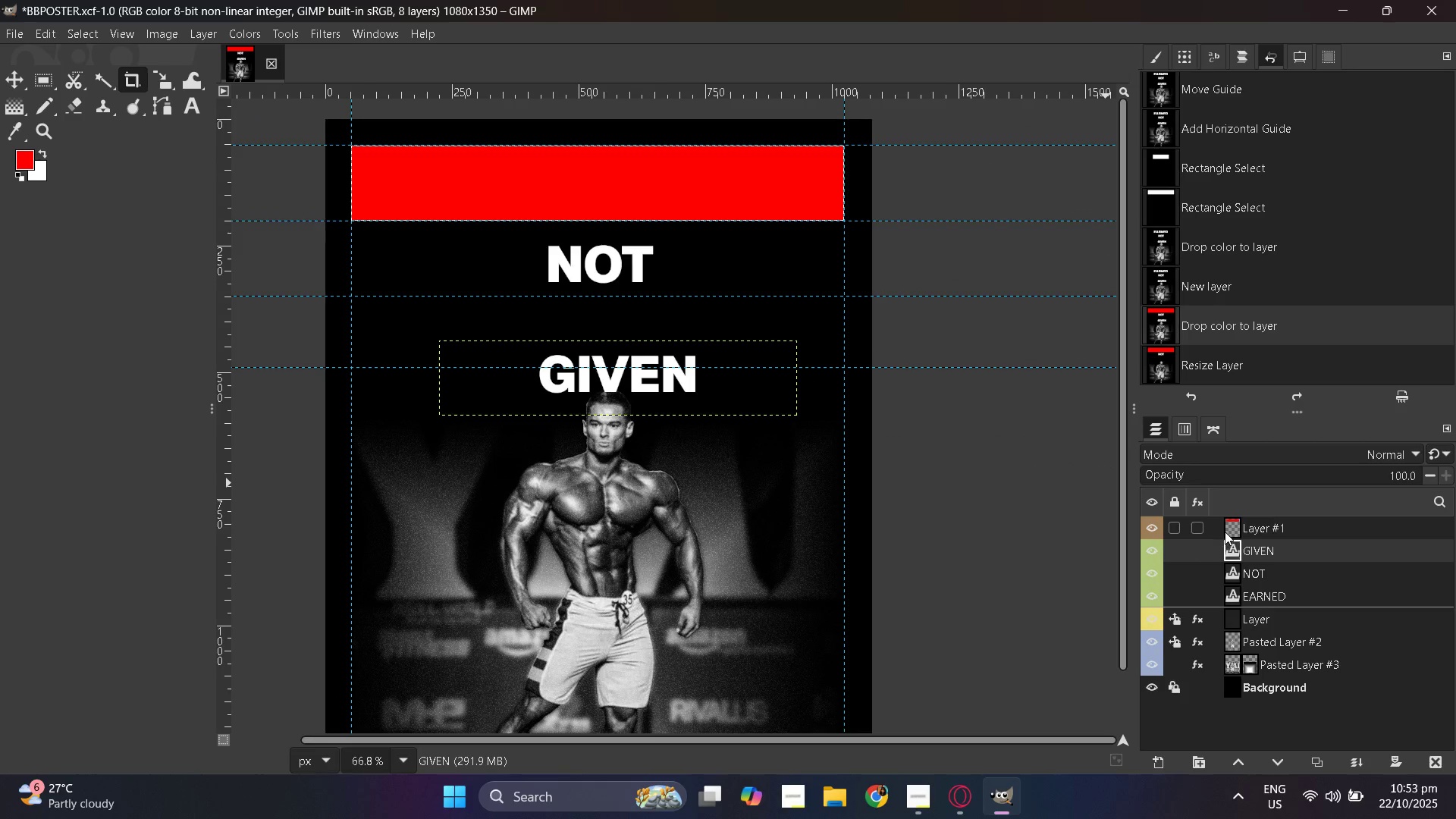 
left_click([1228, 531])
 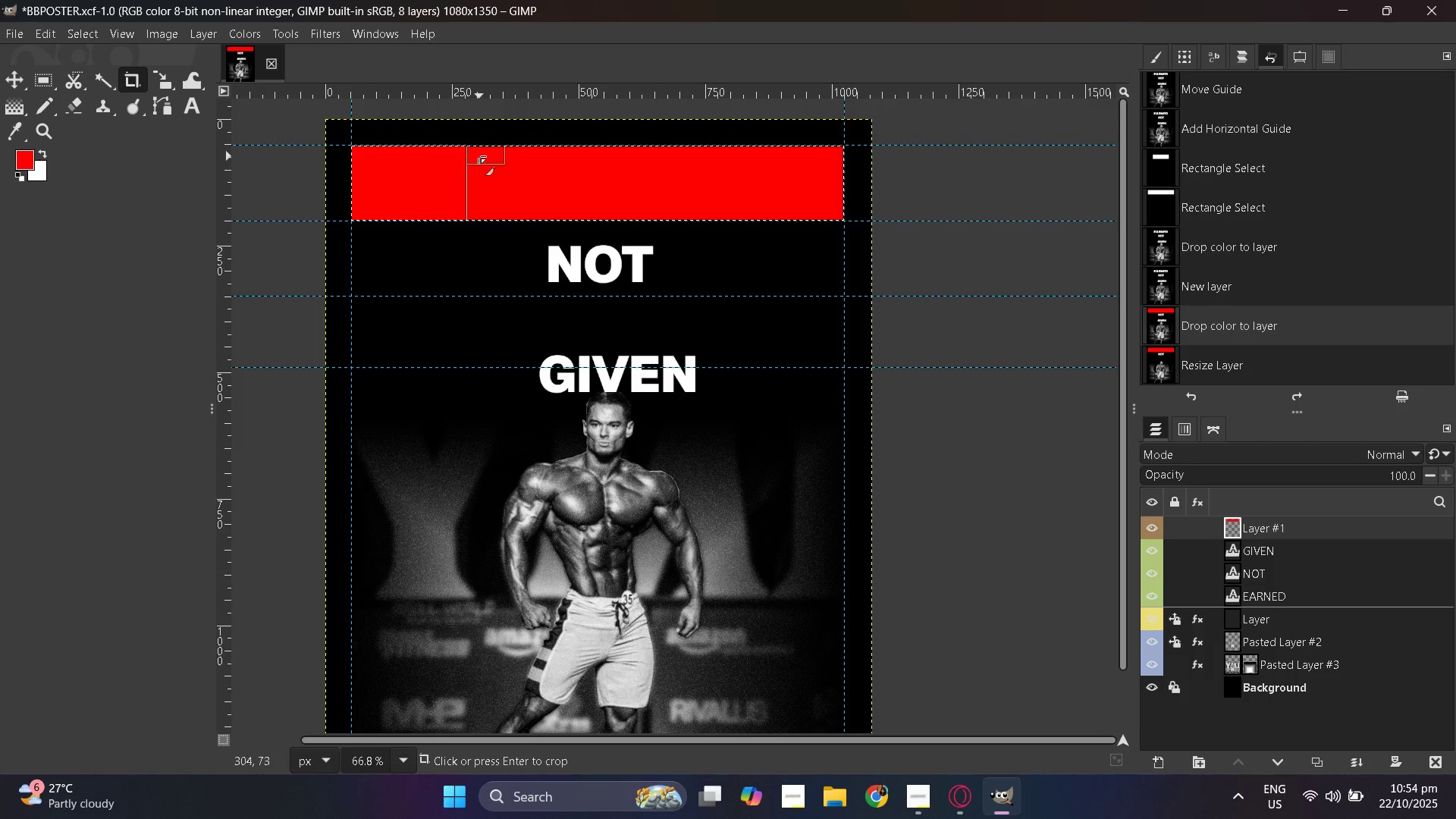 
wait(7.52)
 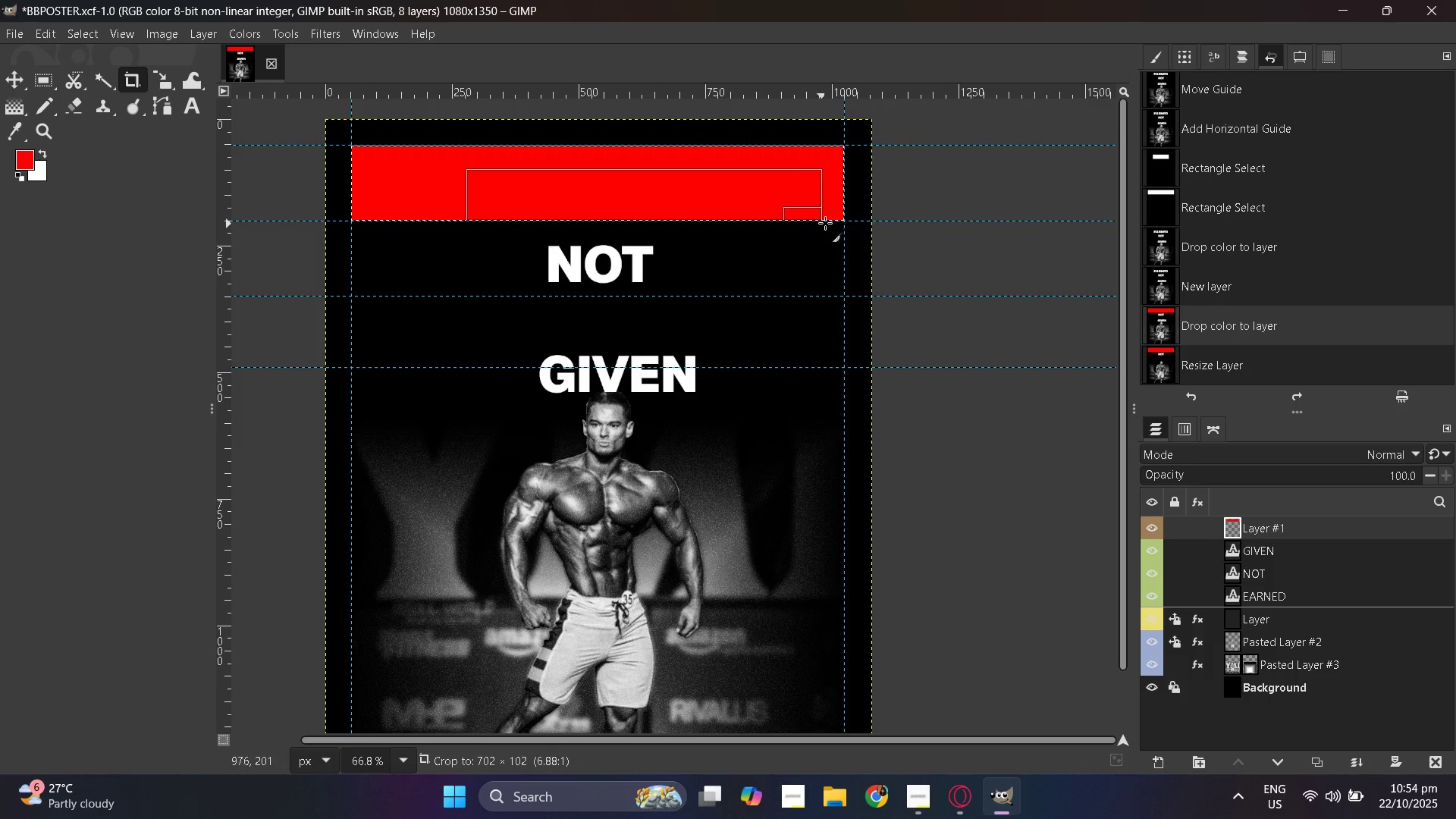 
hold_key(key=ControlLeft, duration=0.42)
scroll: coordinate [580, 268], scroll_direction: up, amount: 1.0
 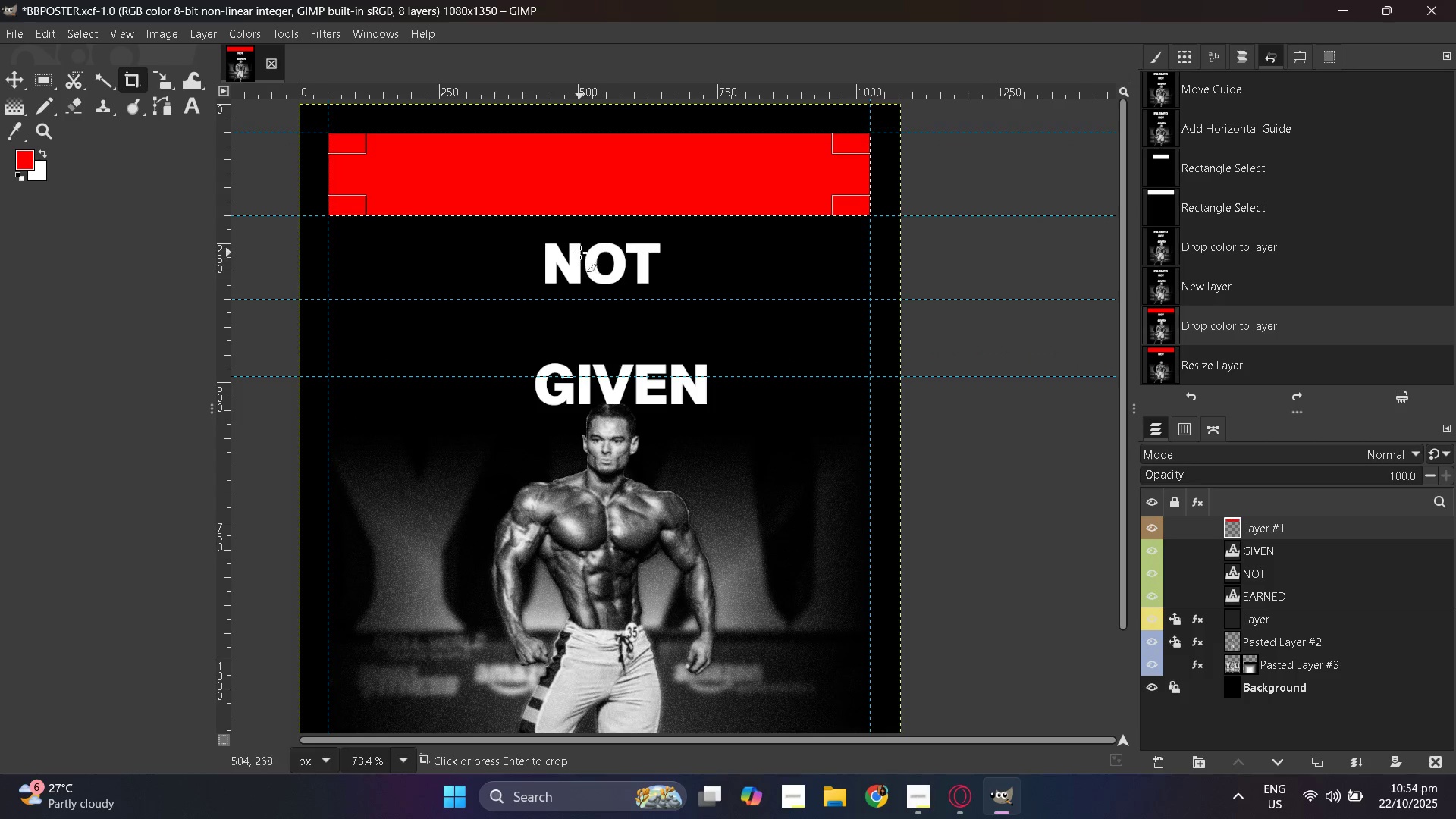 
key(Enter)
 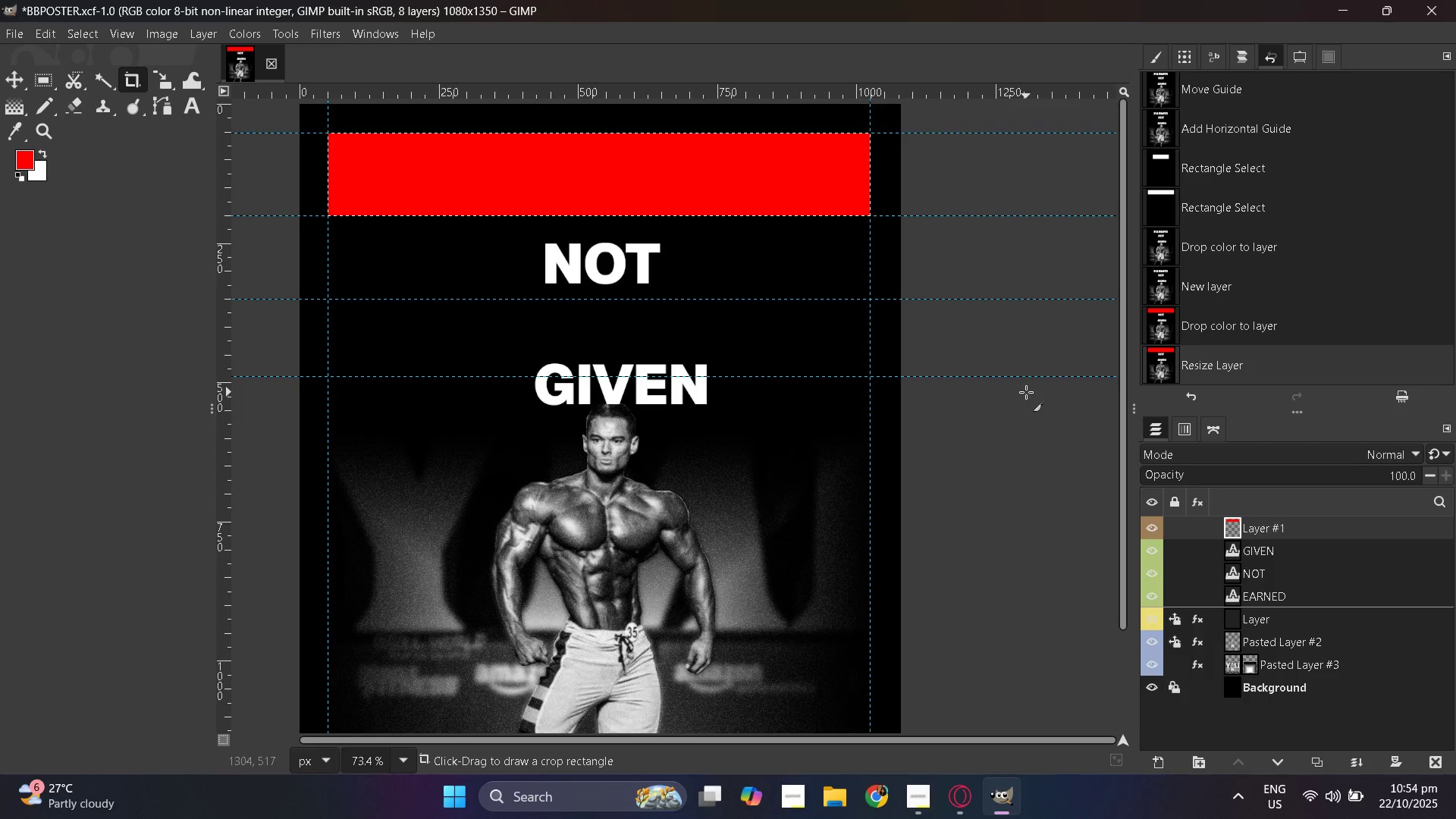 
key(Control+ControlLeft)
 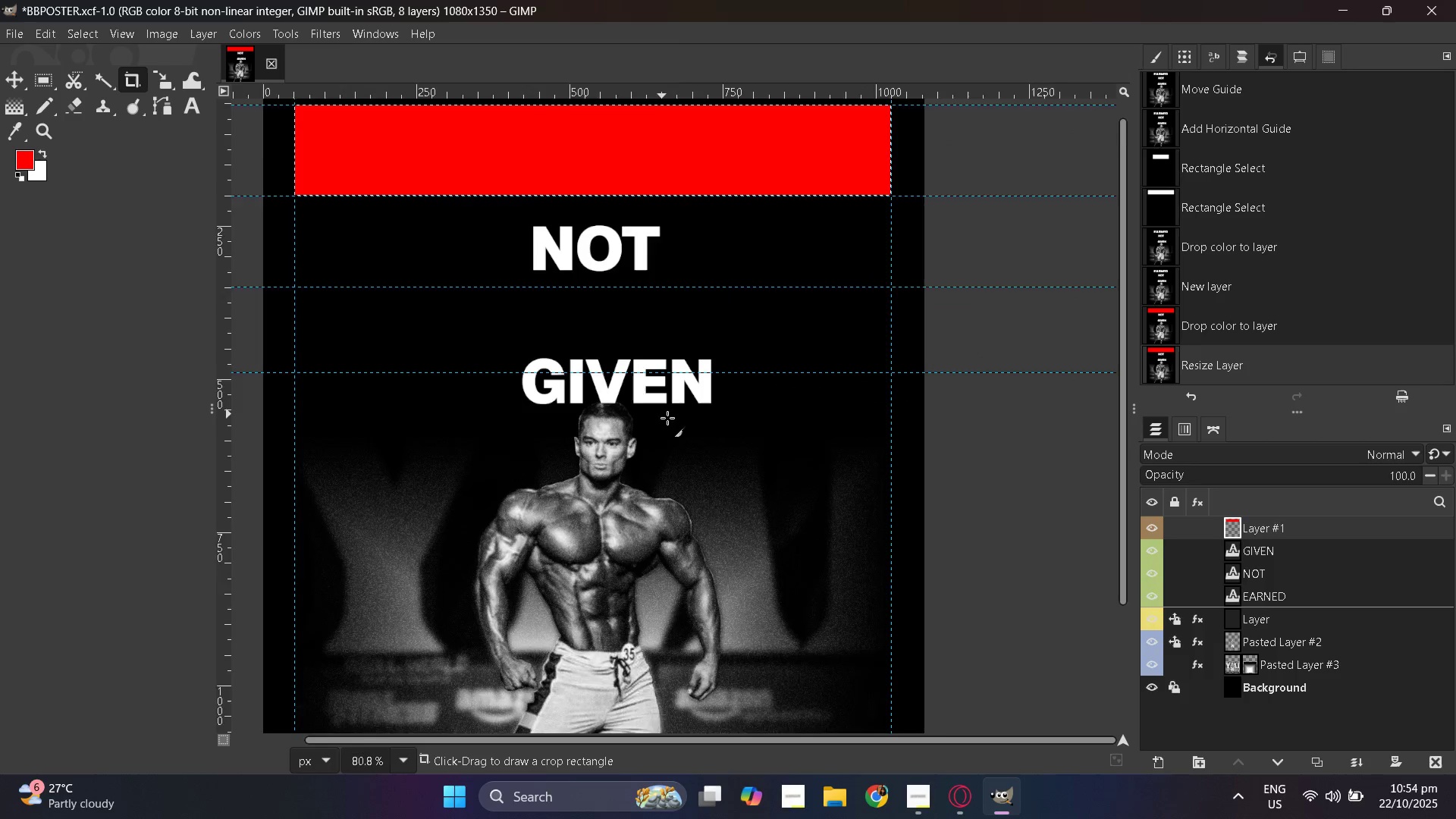 
scroll: coordinate [547, 404], scroll_direction: up, amount: 6.0
 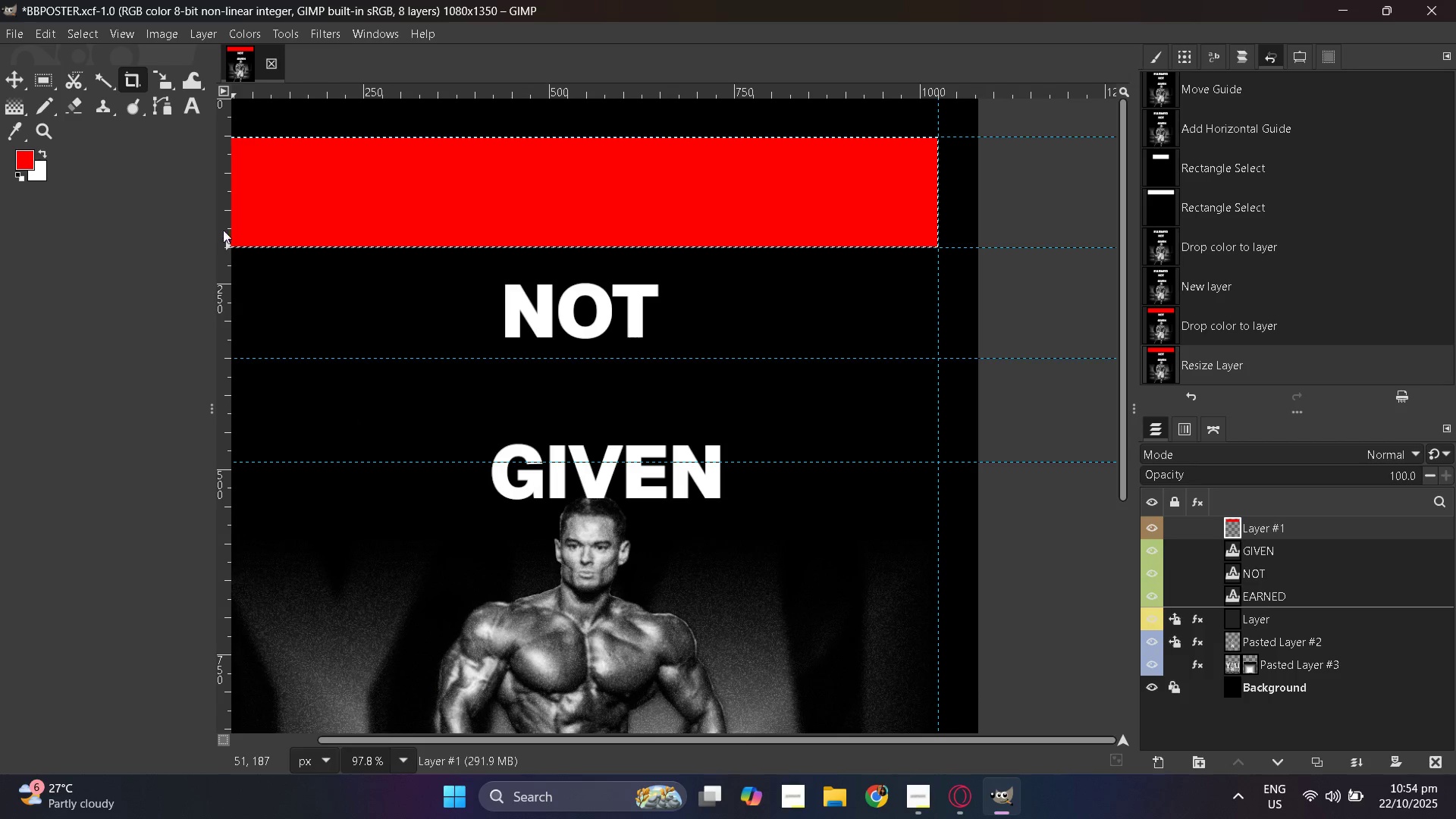 
hold_key(key=ControlLeft, duration=1.0)
scroll: coordinate [714, 309], scroll_direction: down, amount: 4.0
 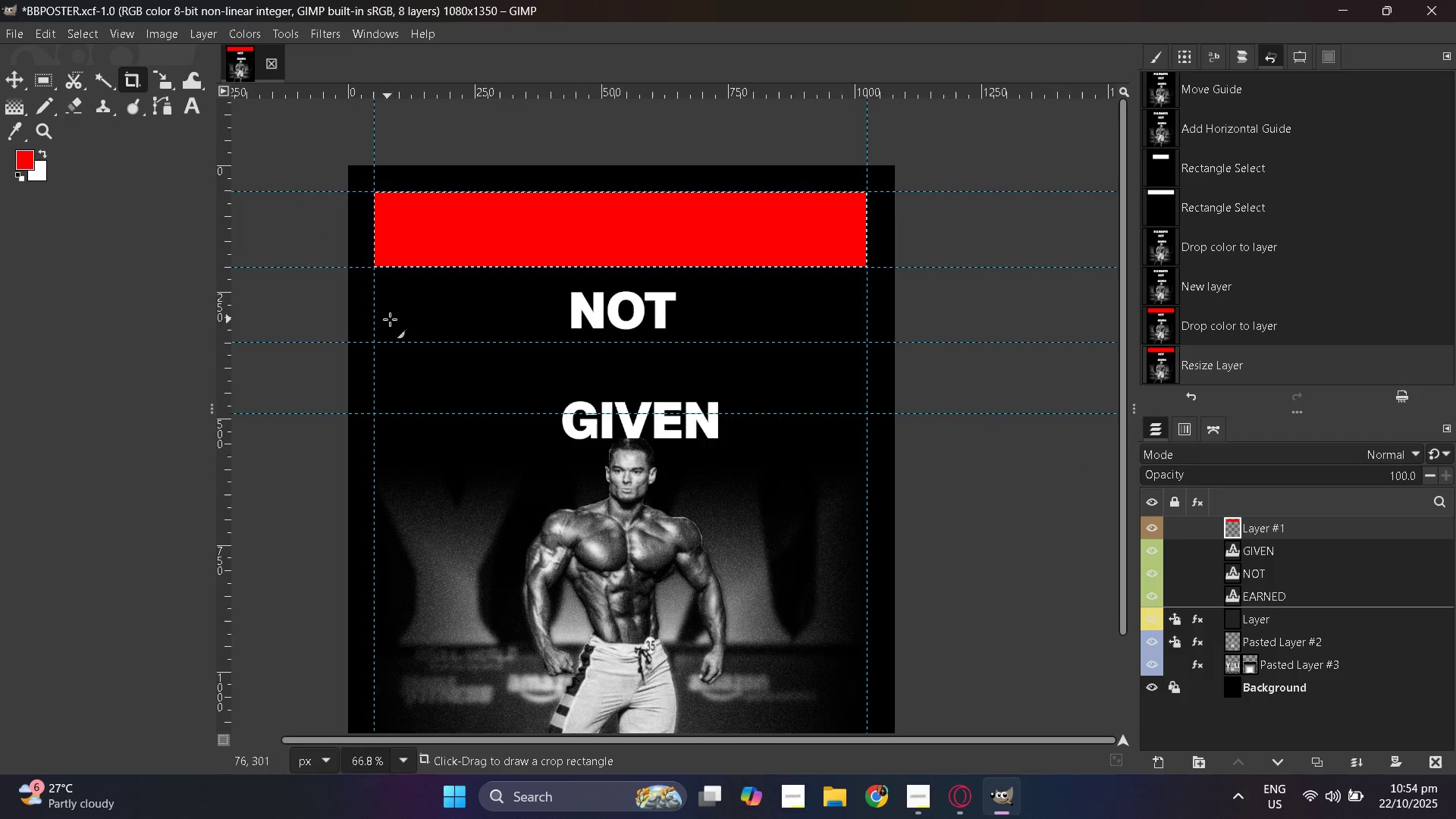 
scroll: coordinate [398, 320], scroll_direction: up, amount: 2.0
 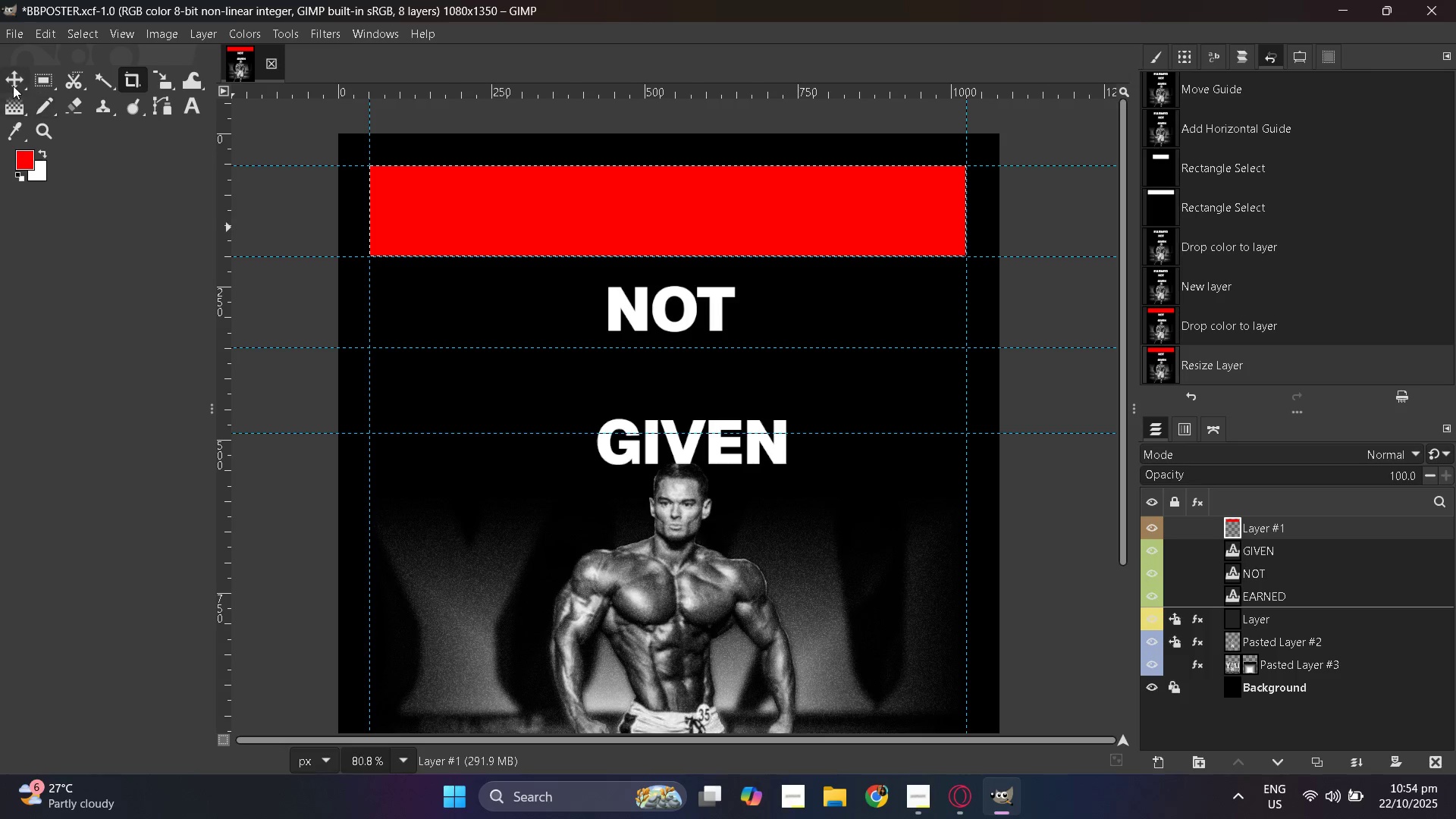 
left_click([11, 83])
 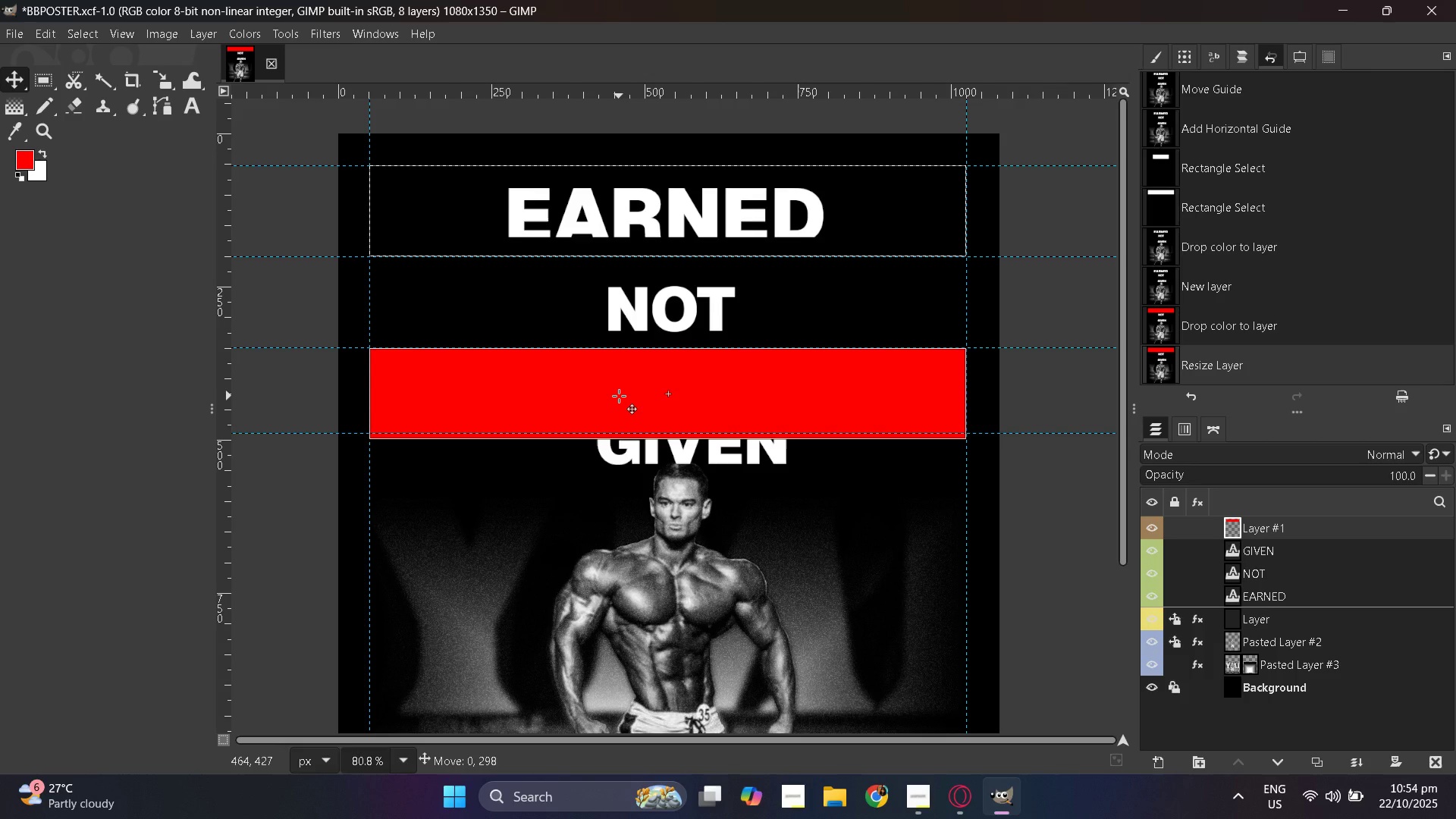 
wait(10.03)
 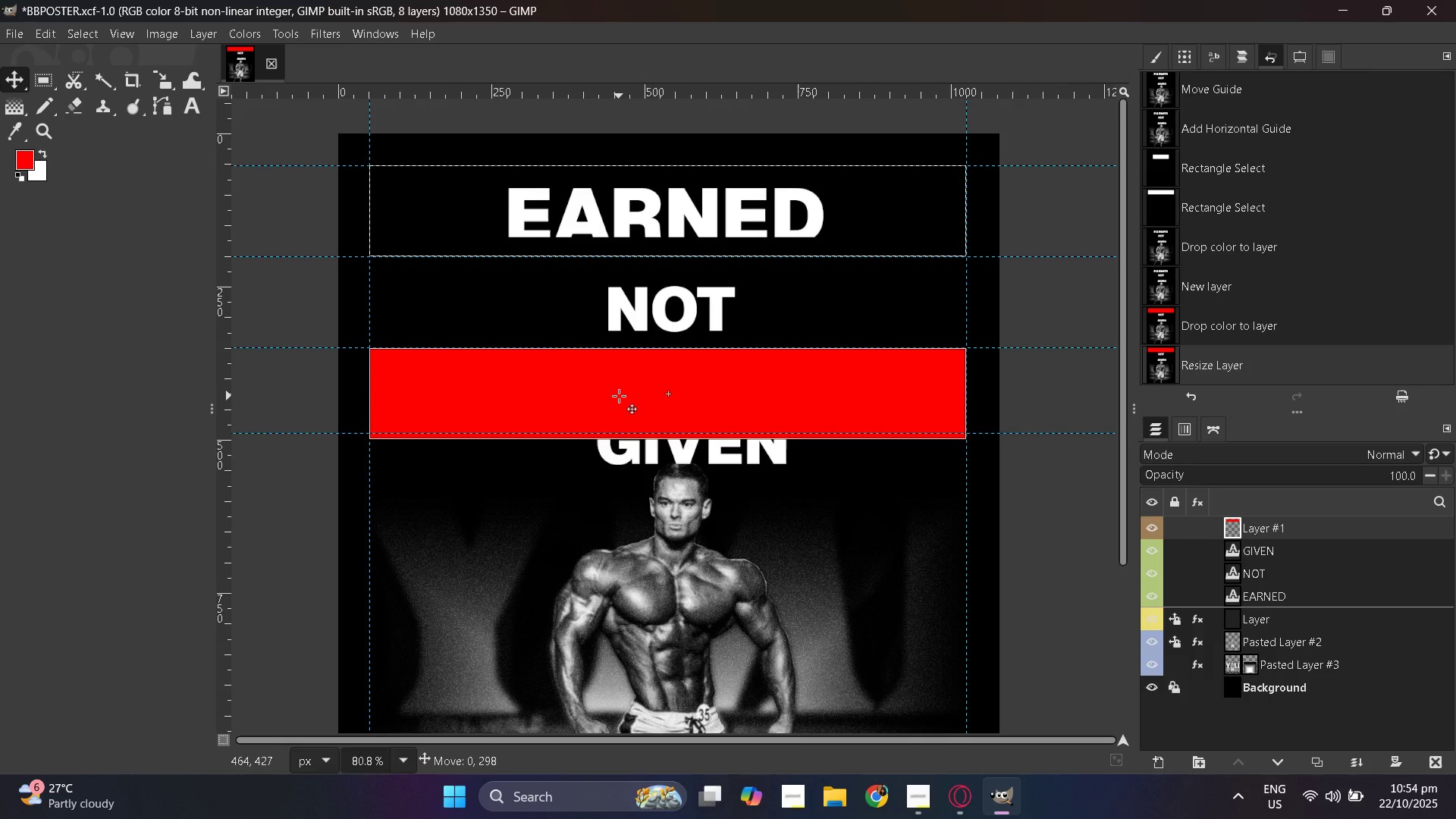 
hold_key(key=ControlLeft, duration=0.95)
scroll: coordinate [895, 468], scroll_direction: up, amount: 7.0
 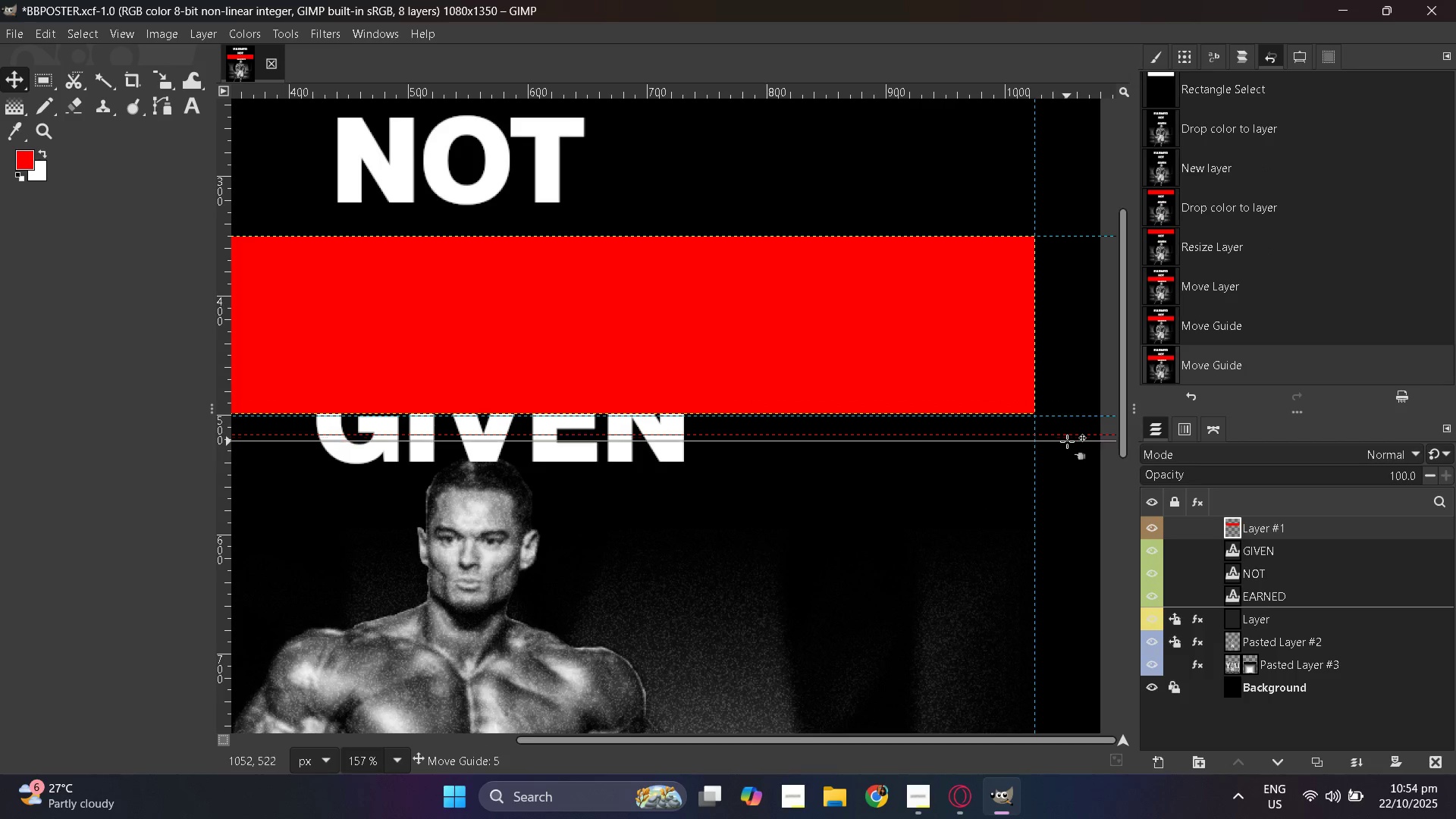 
hold_key(key=ControlLeft, duration=0.47)
 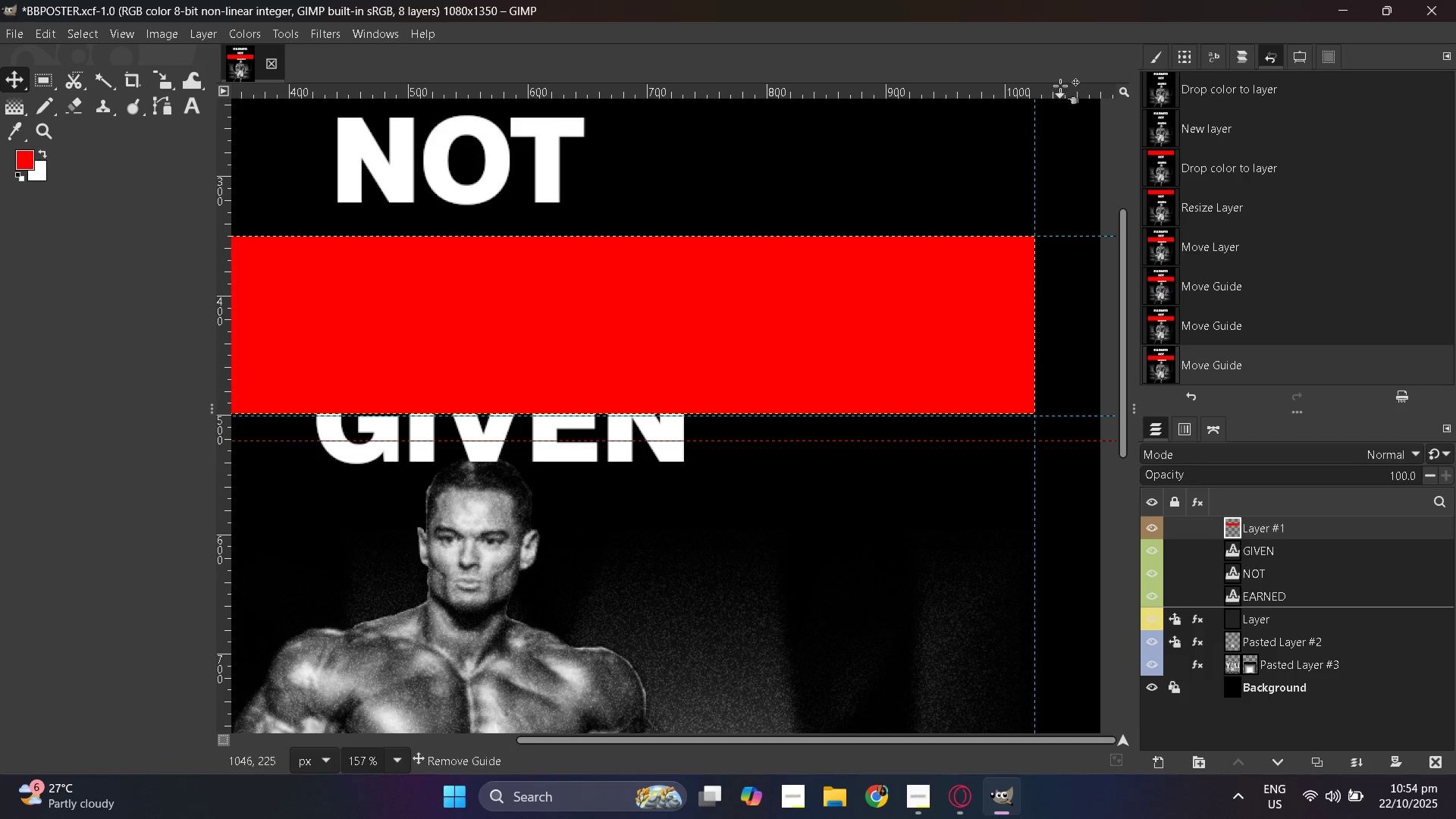 
hold_key(key=ControlLeft, duration=0.89)
scroll: coordinate [918, 335], scroll_direction: down, amount: 5.0
 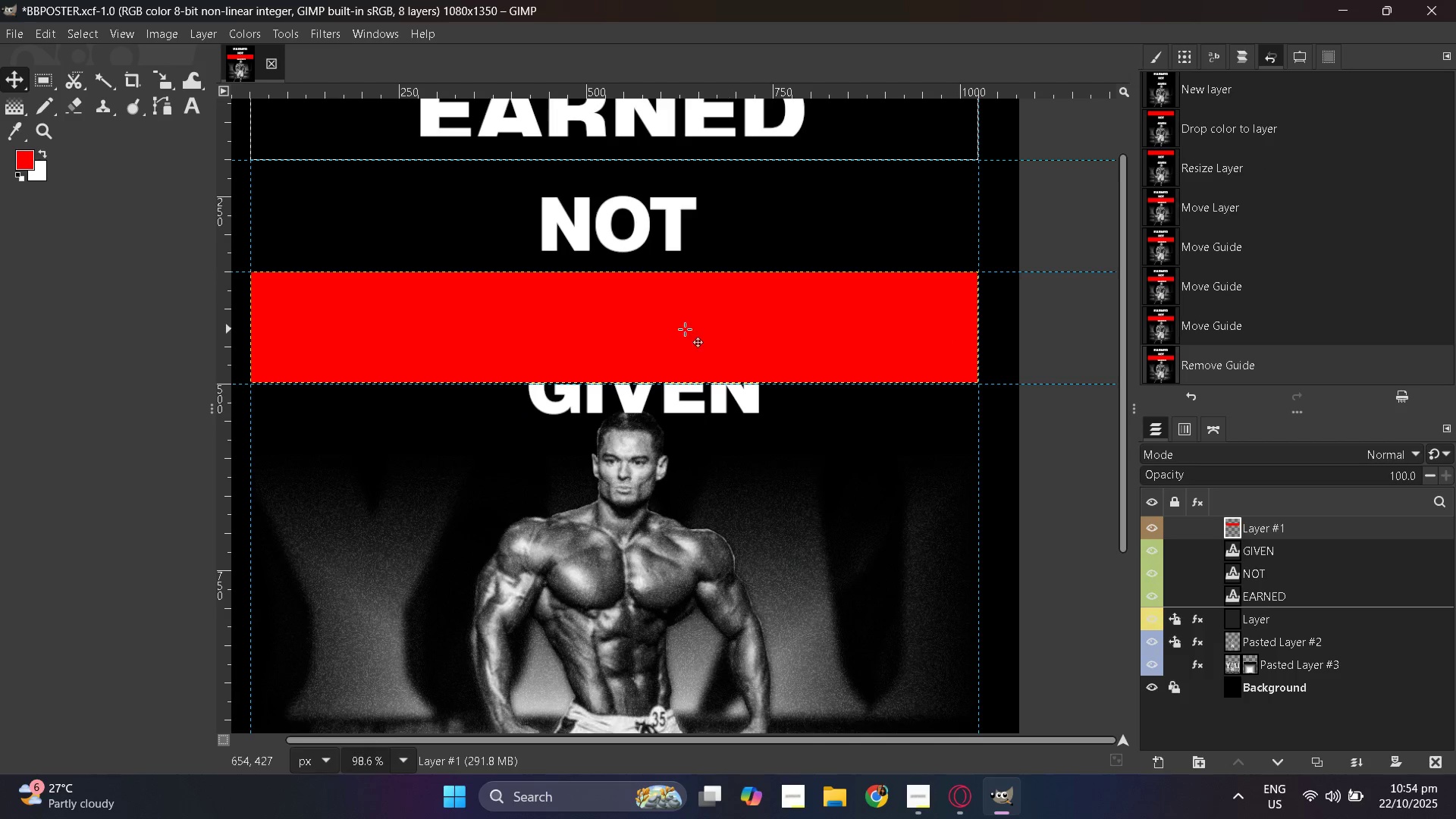 
hold_key(key=ControlLeft, duration=0.43)
scroll: coordinate [899, 375], scroll_direction: down, amount: 4.0
 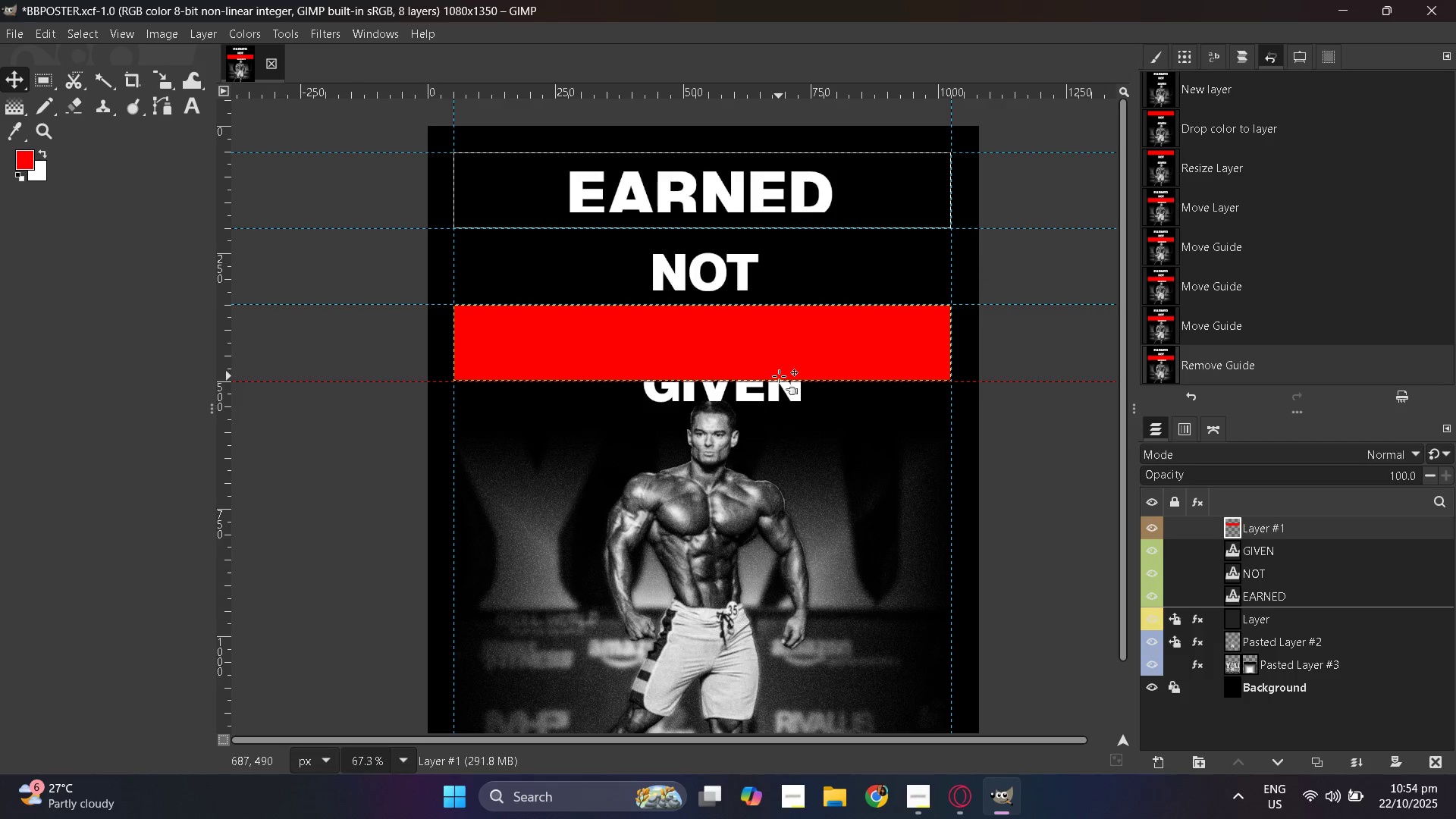 
hold_key(key=ControlLeft, duration=1.06)
scroll: coordinate [774, 377], scroll_direction: up, amount: 1.0
 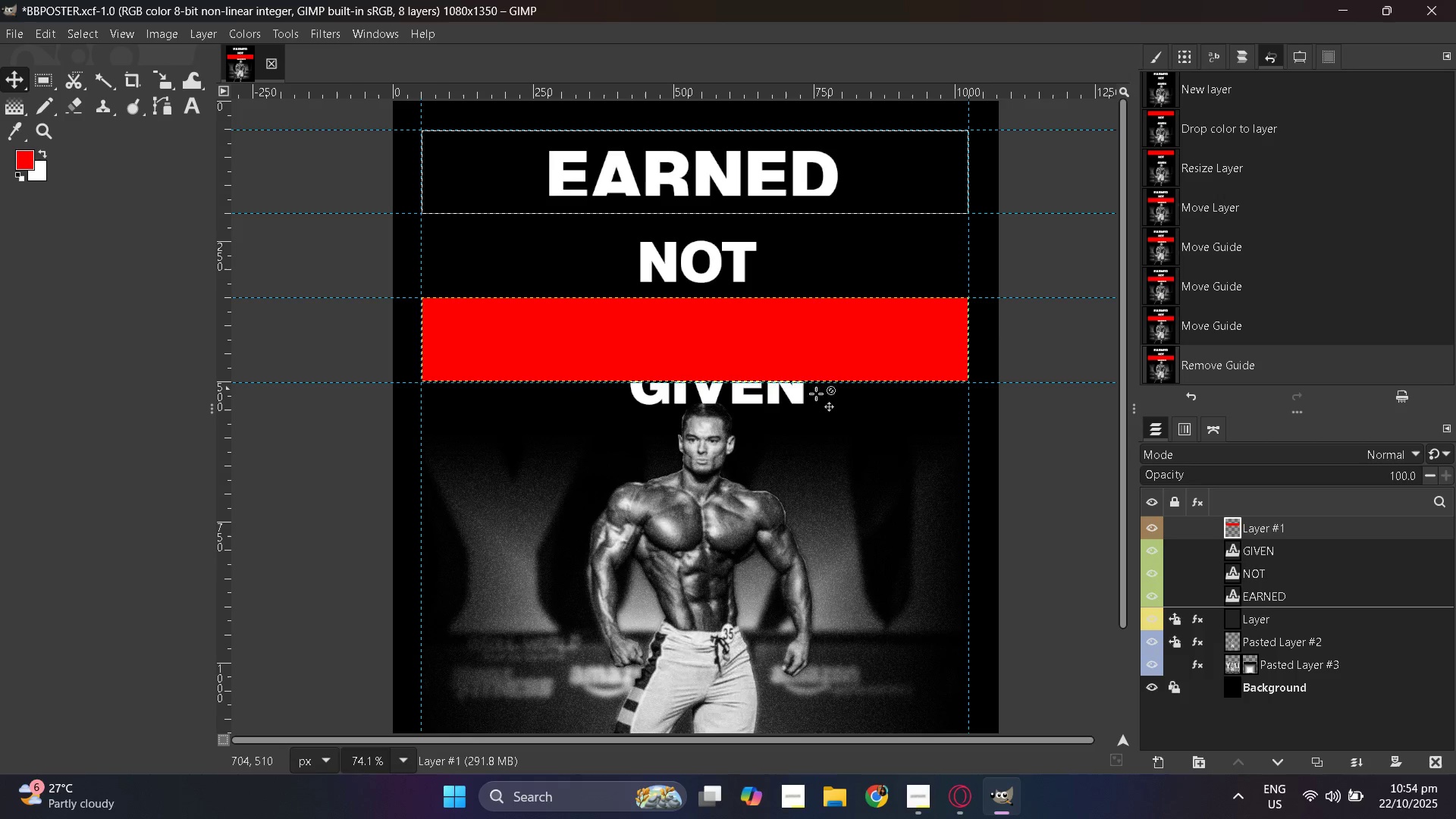 
hold_key(key=ControlLeft, duration=0.73)
scroll: coordinate [944, 406], scroll_direction: down, amount: 3.0
 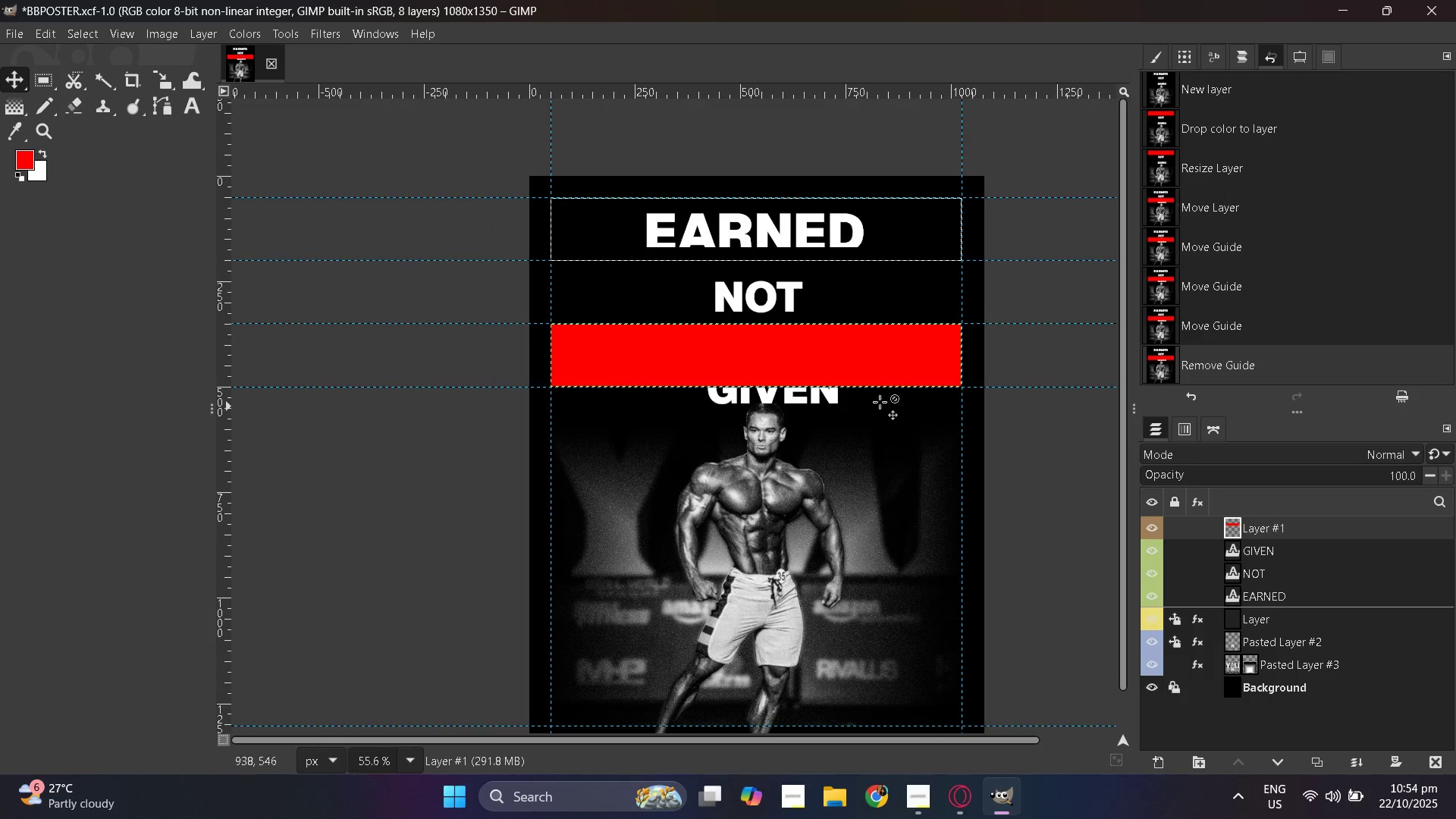 
hold_key(key=ControlLeft, duration=0.94)
scroll: coordinate [739, 384], scroll_direction: up, amount: 1.0
 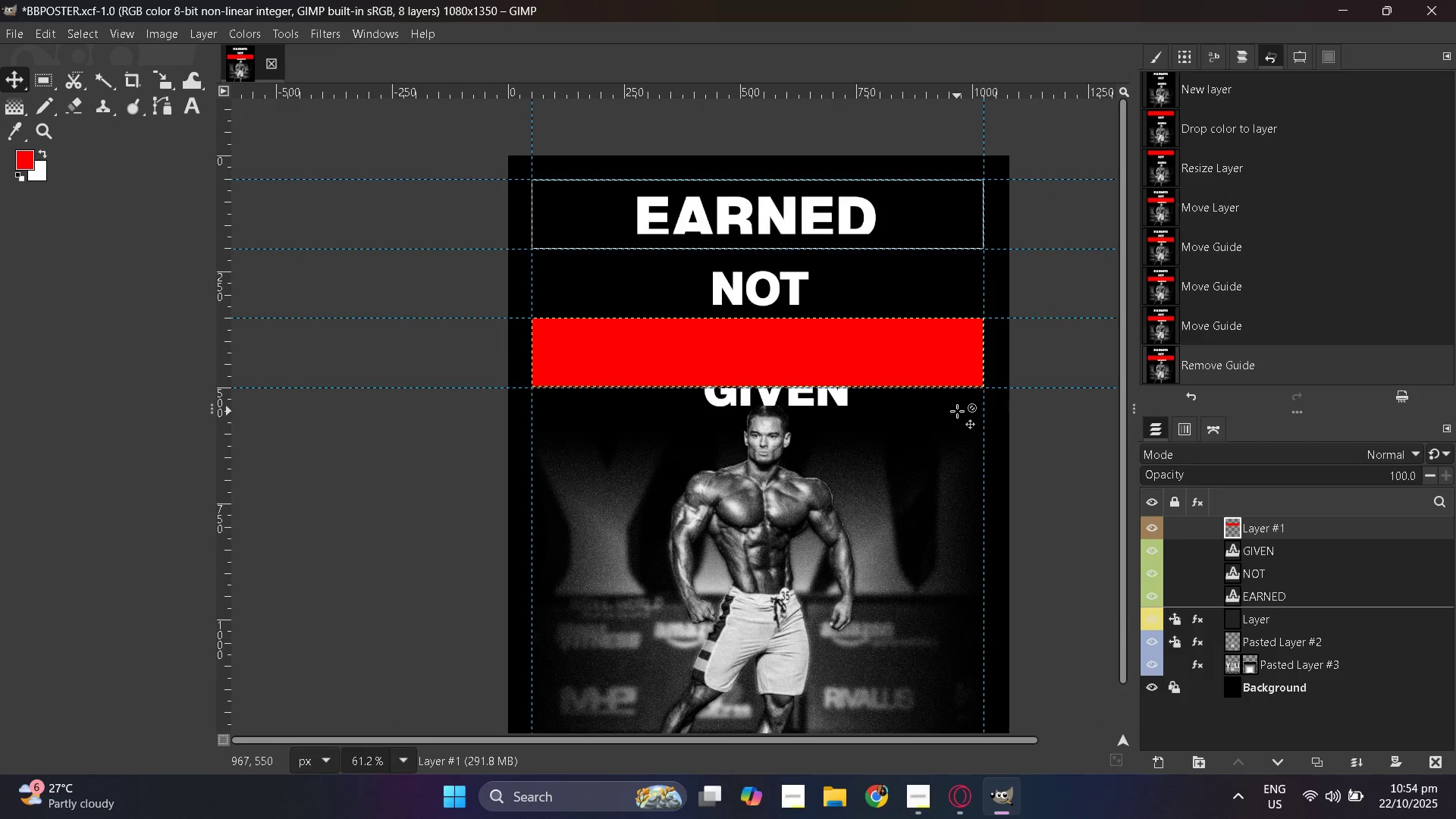 
scroll: coordinate [957, 411], scroll_direction: down, amount: 2.0
 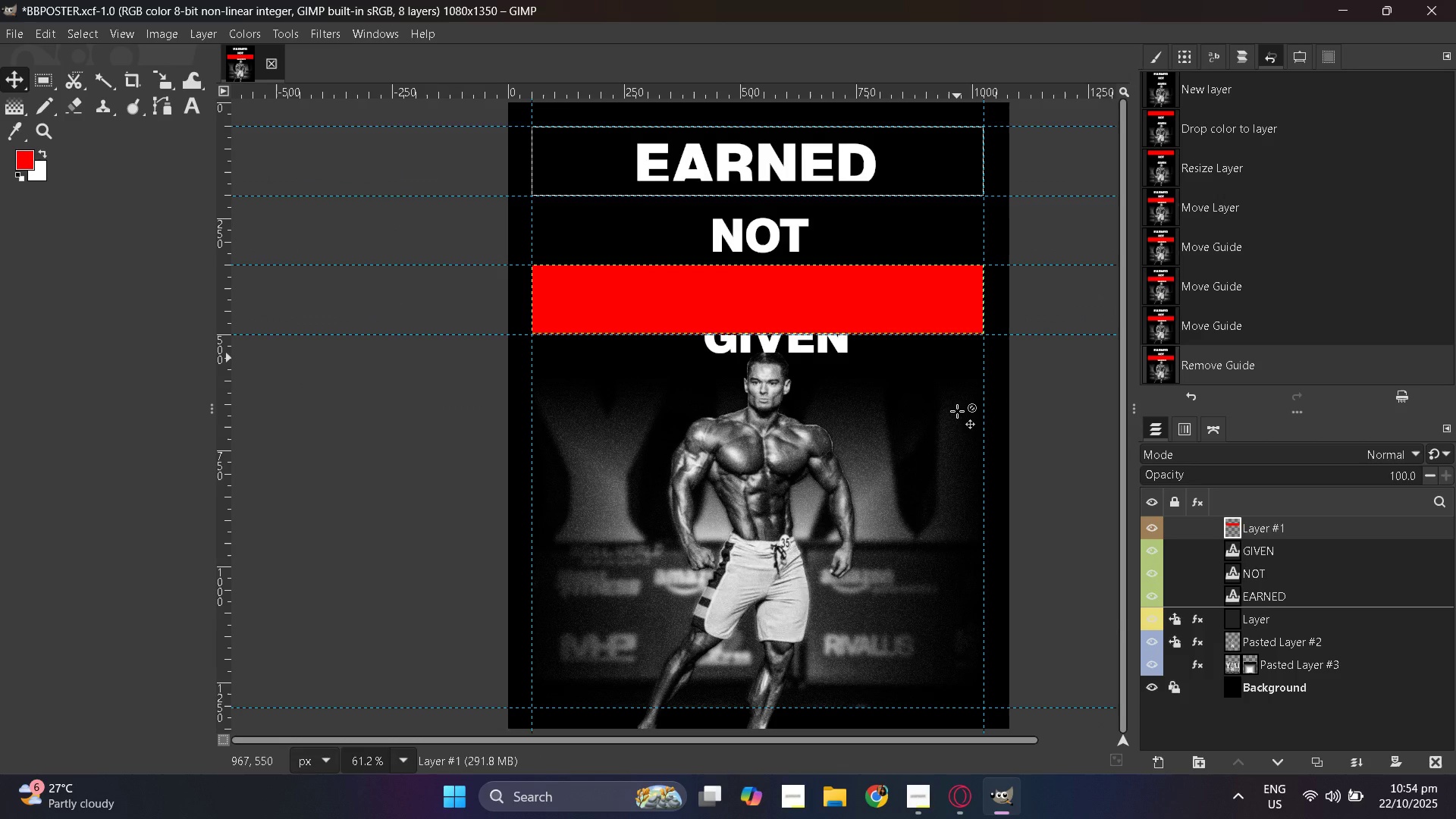 
scroll: coordinate [957, 411], scroll_direction: up, amount: 2.0
 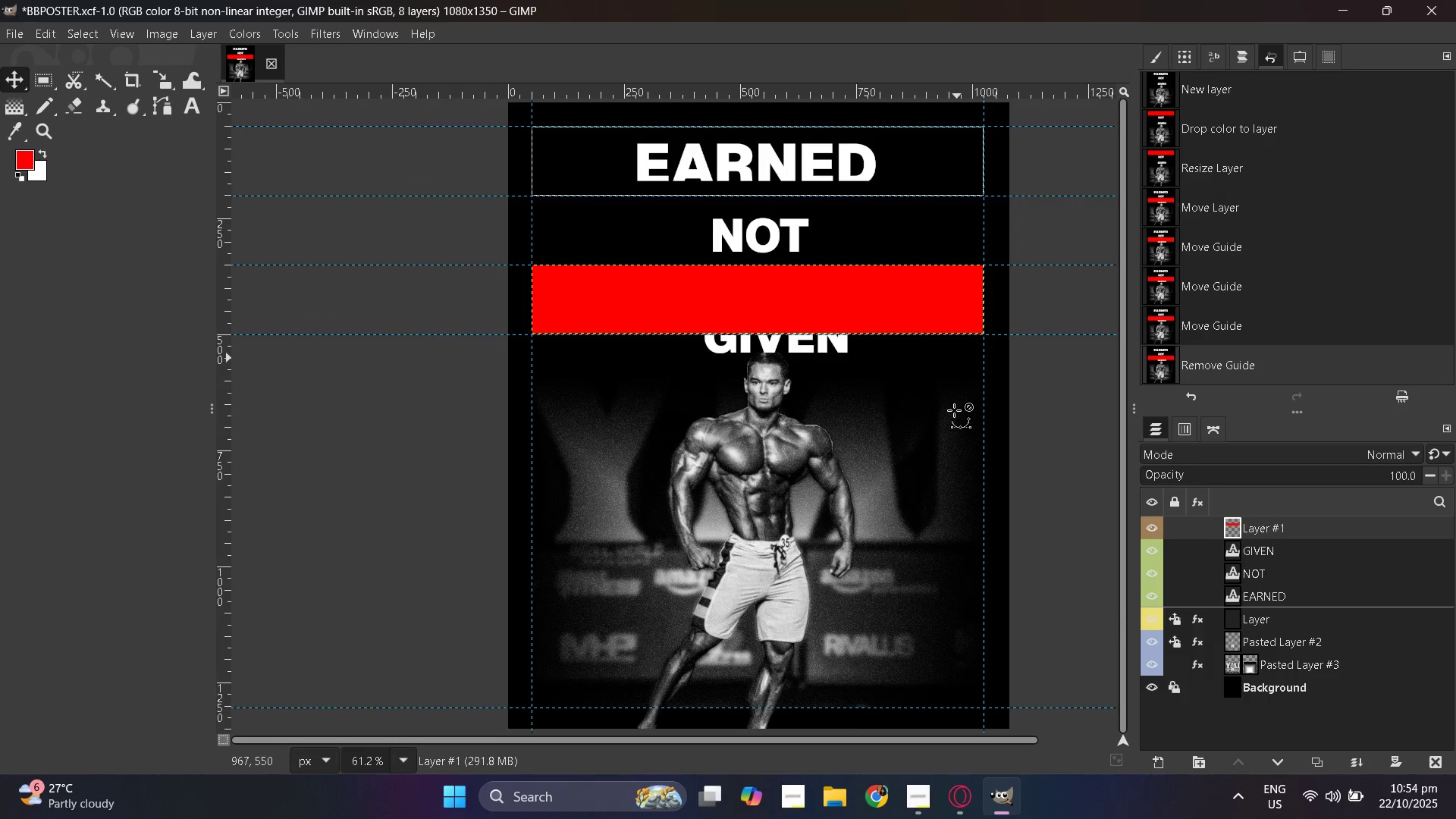 
hold_key(key=ControlLeft, duration=0.47)
scroll: coordinate [819, 400], scroll_direction: up, amount: 9.0
 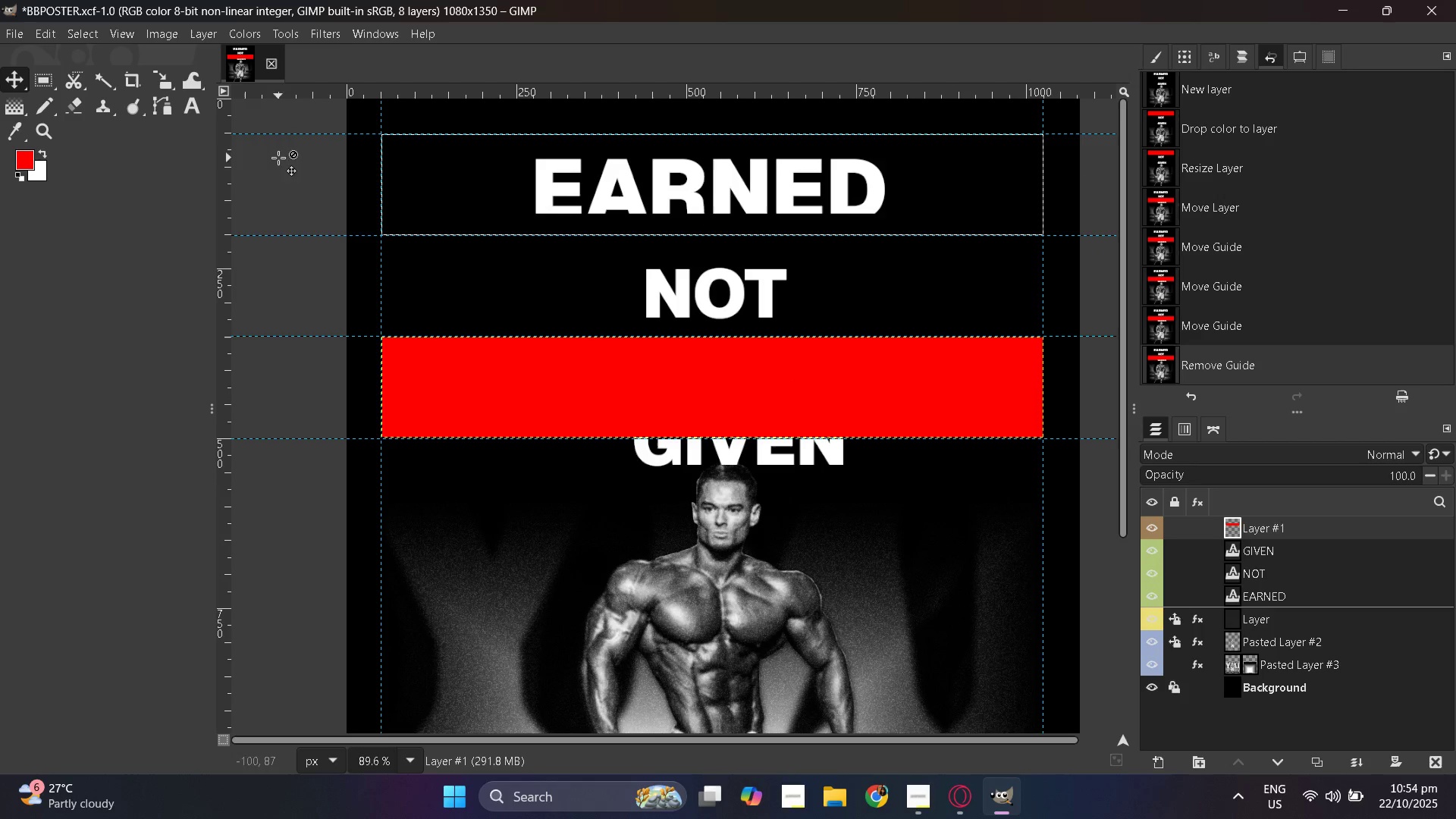 
hold_key(key=ControlLeft, duration=0.3)
 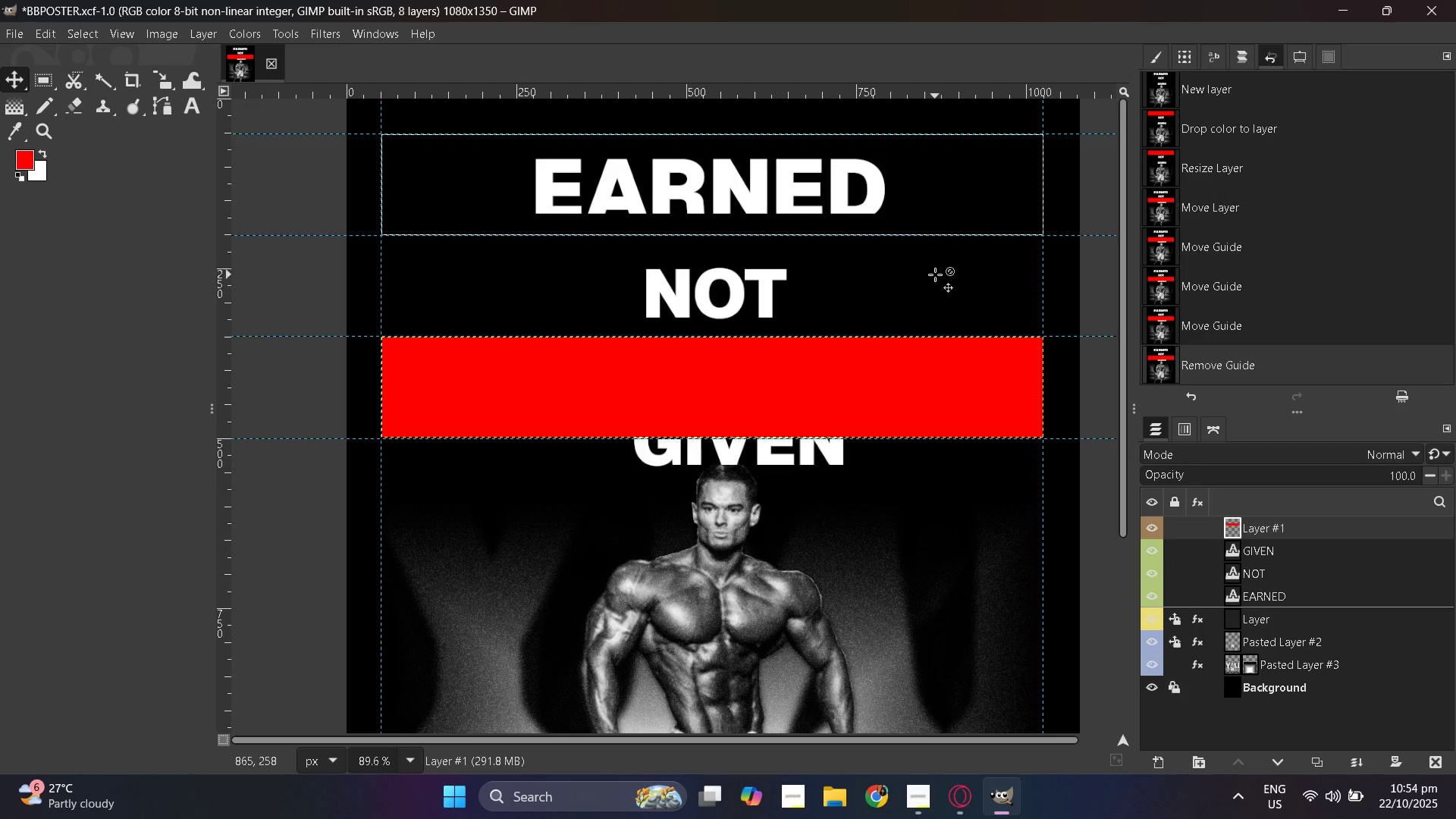 
scroll: coordinate [1223, 467], scroll_direction: up, amount: 1.0
 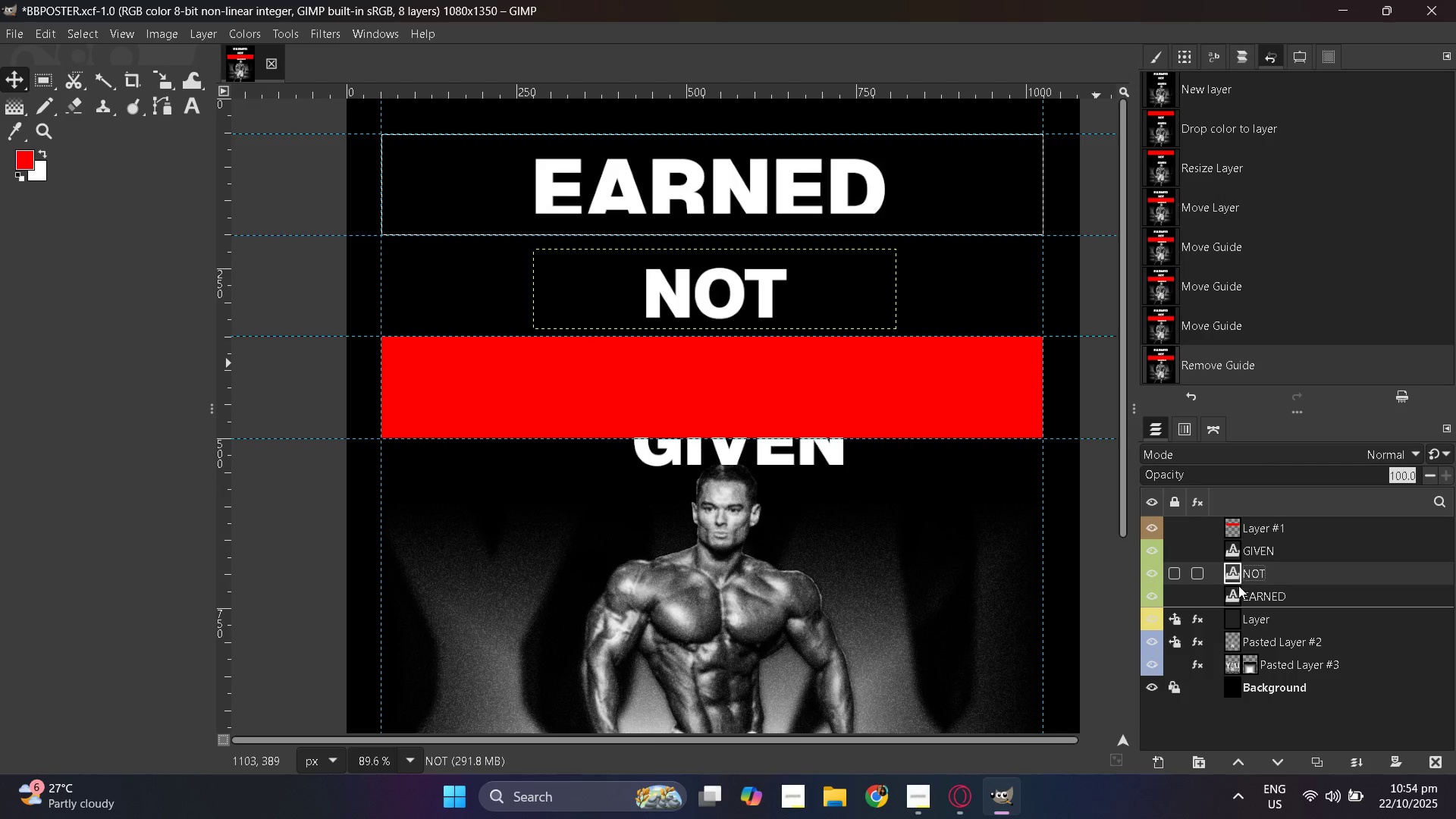 
double_click([1239, 591])
 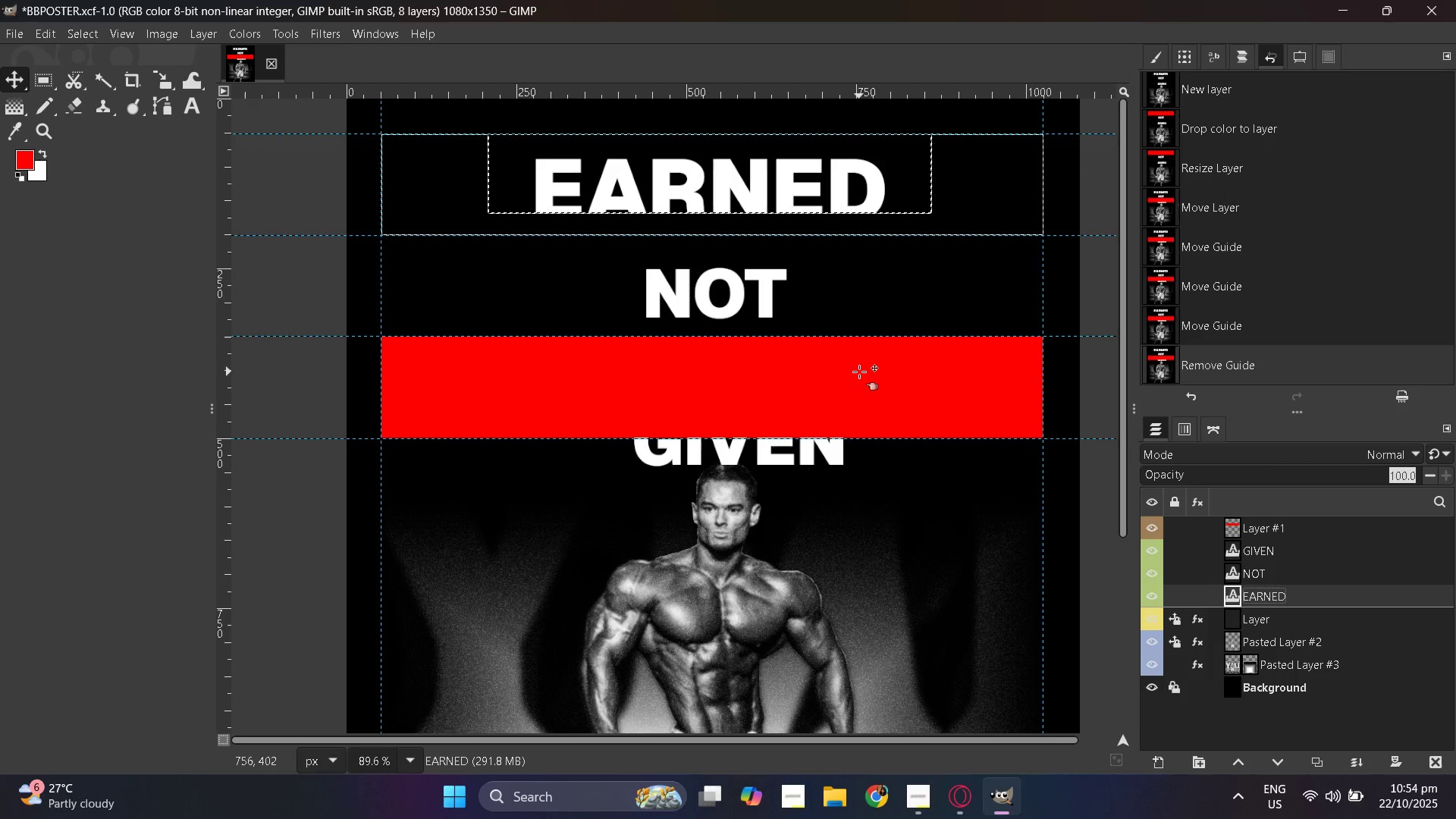 
scroll: coordinate [861, 369], scroll_direction: up, amount: 7.0
 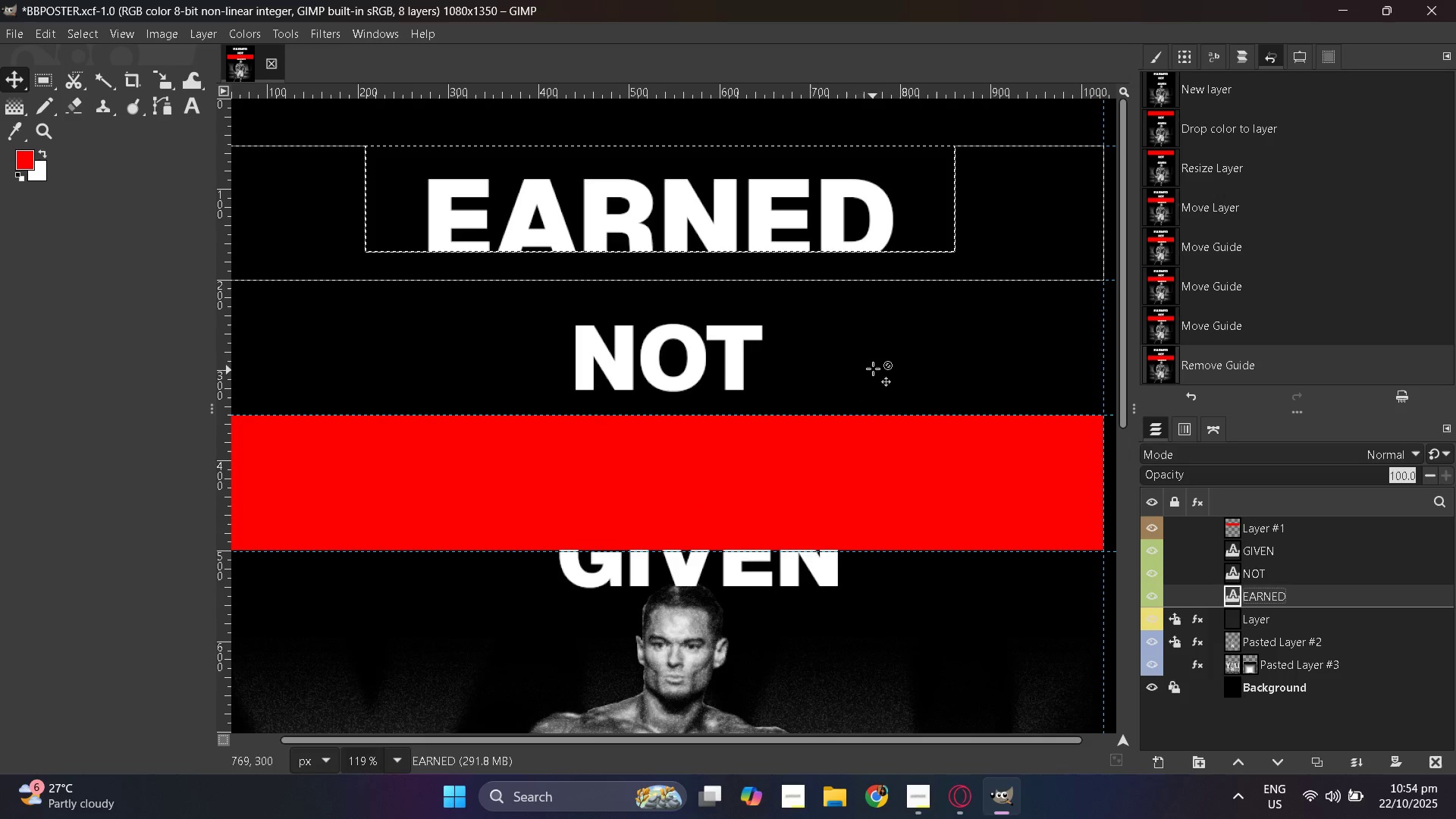 
hold_key(key=ControlLeft, duration=0.38)
 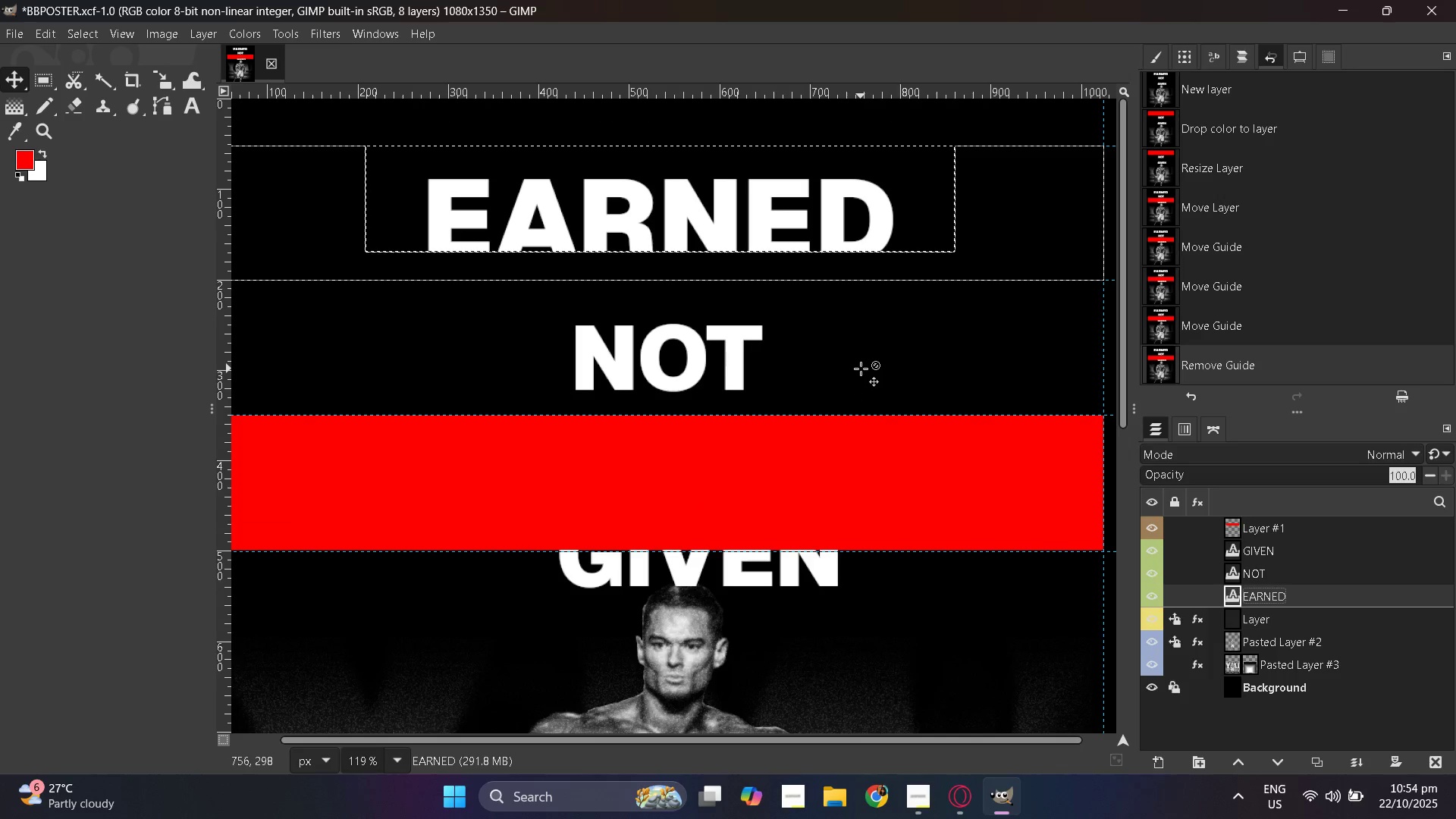 
hold_key(key=ControlLeft, duration=0.85)
scroll: coordinate [861, 362], scroll_direction: down, amount: 1.0
 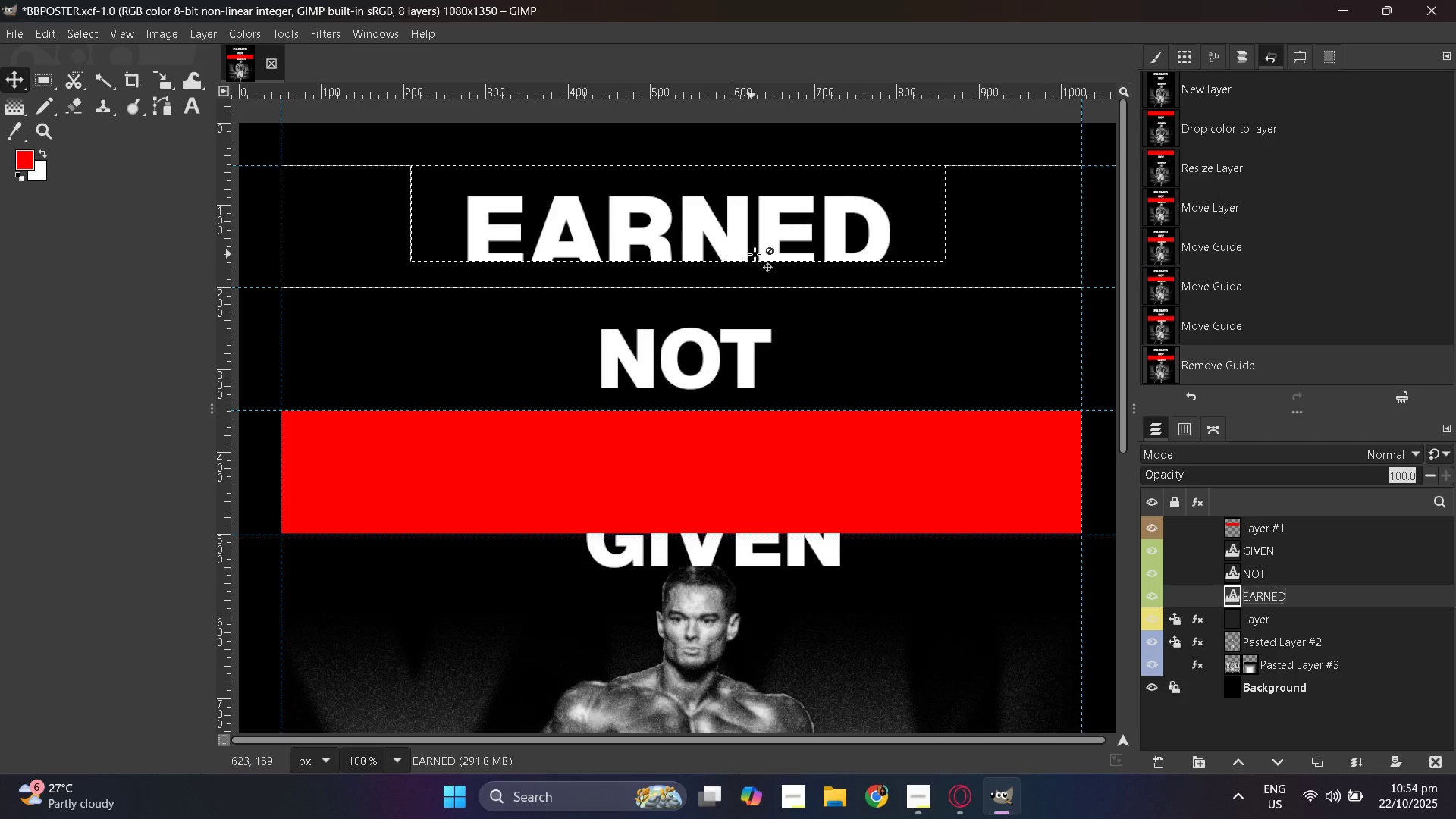 
left_click([761, 231])
 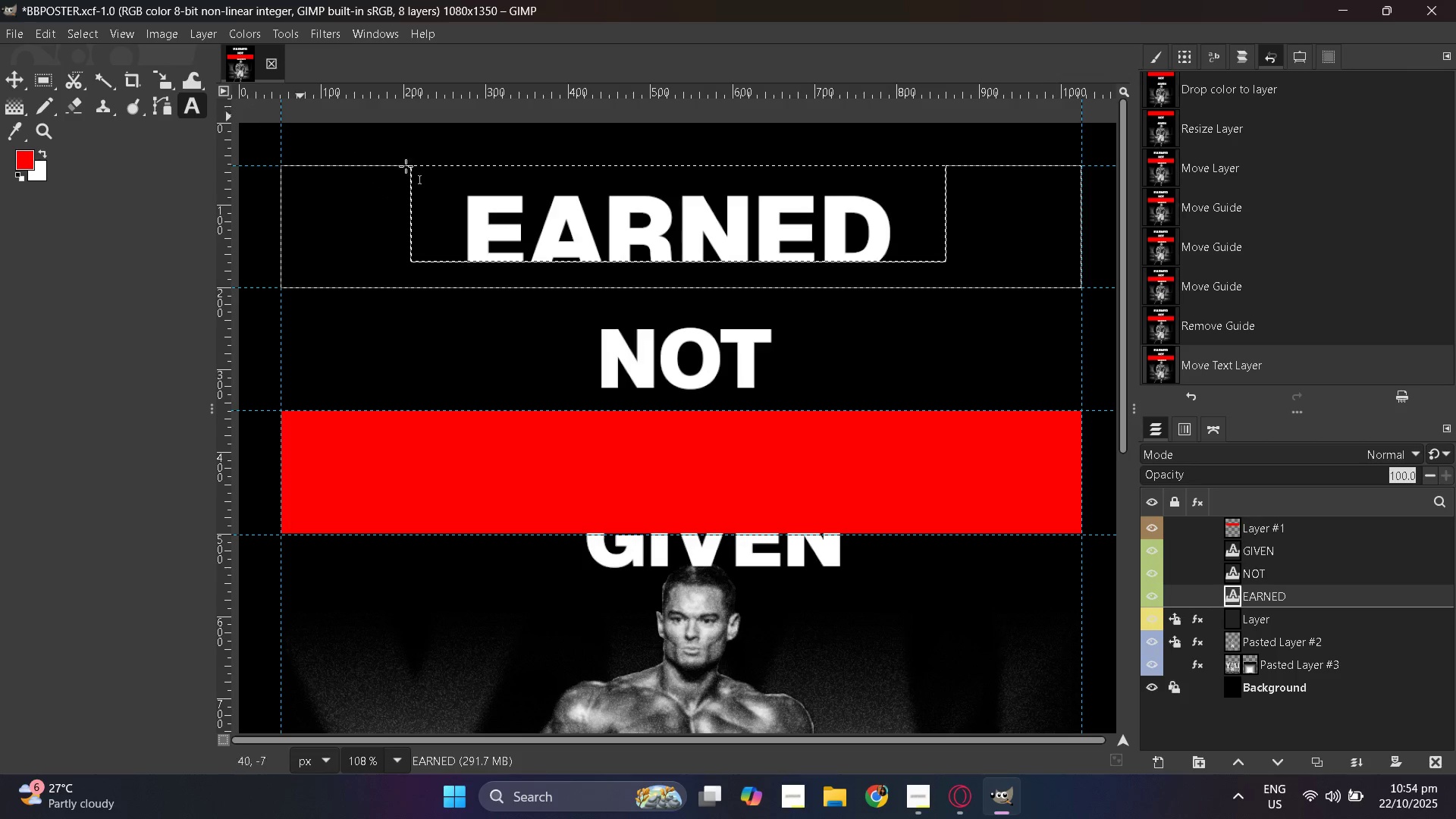 
wait(9.02)
 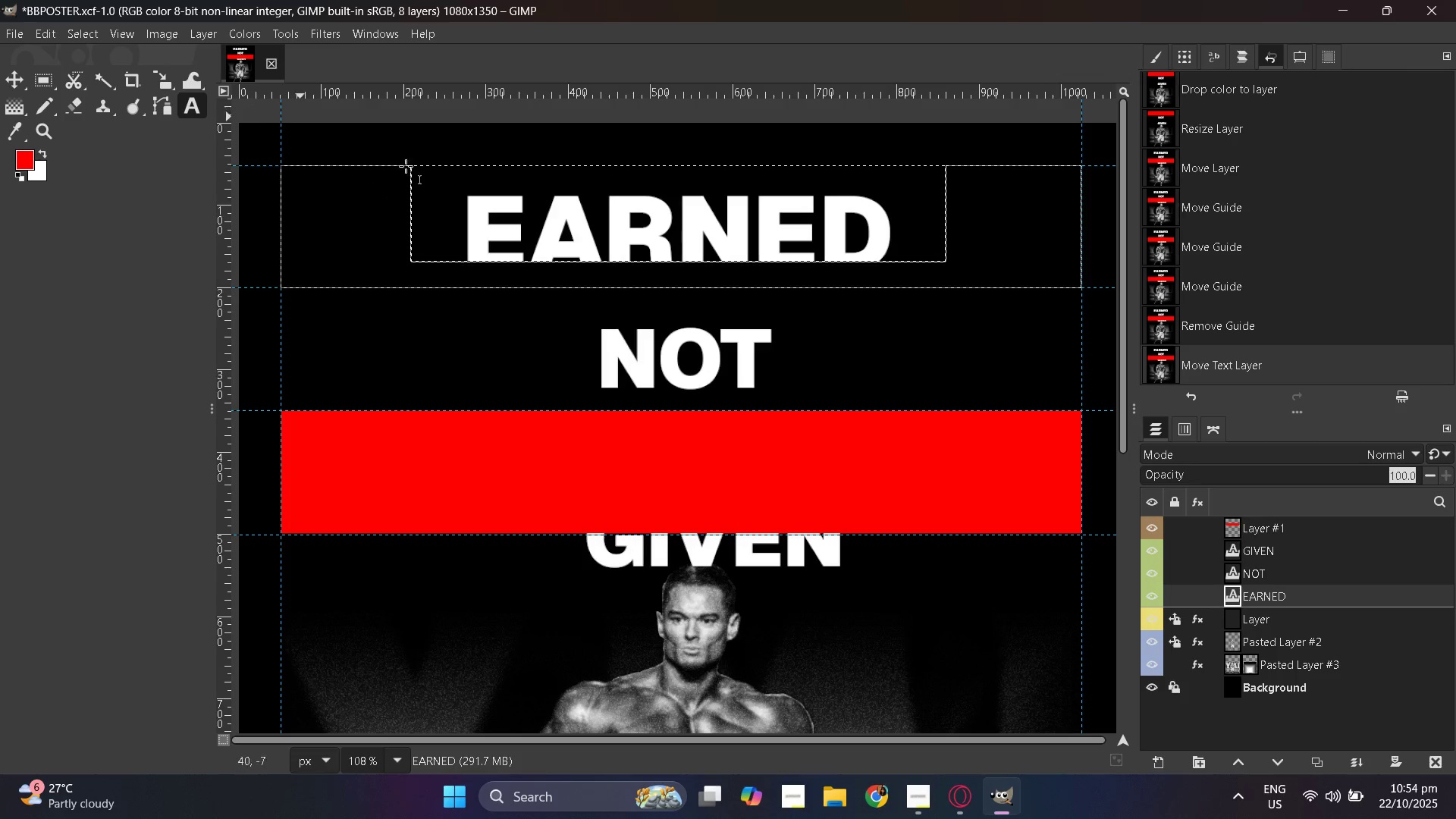 
key(Control+ControlLeft)
 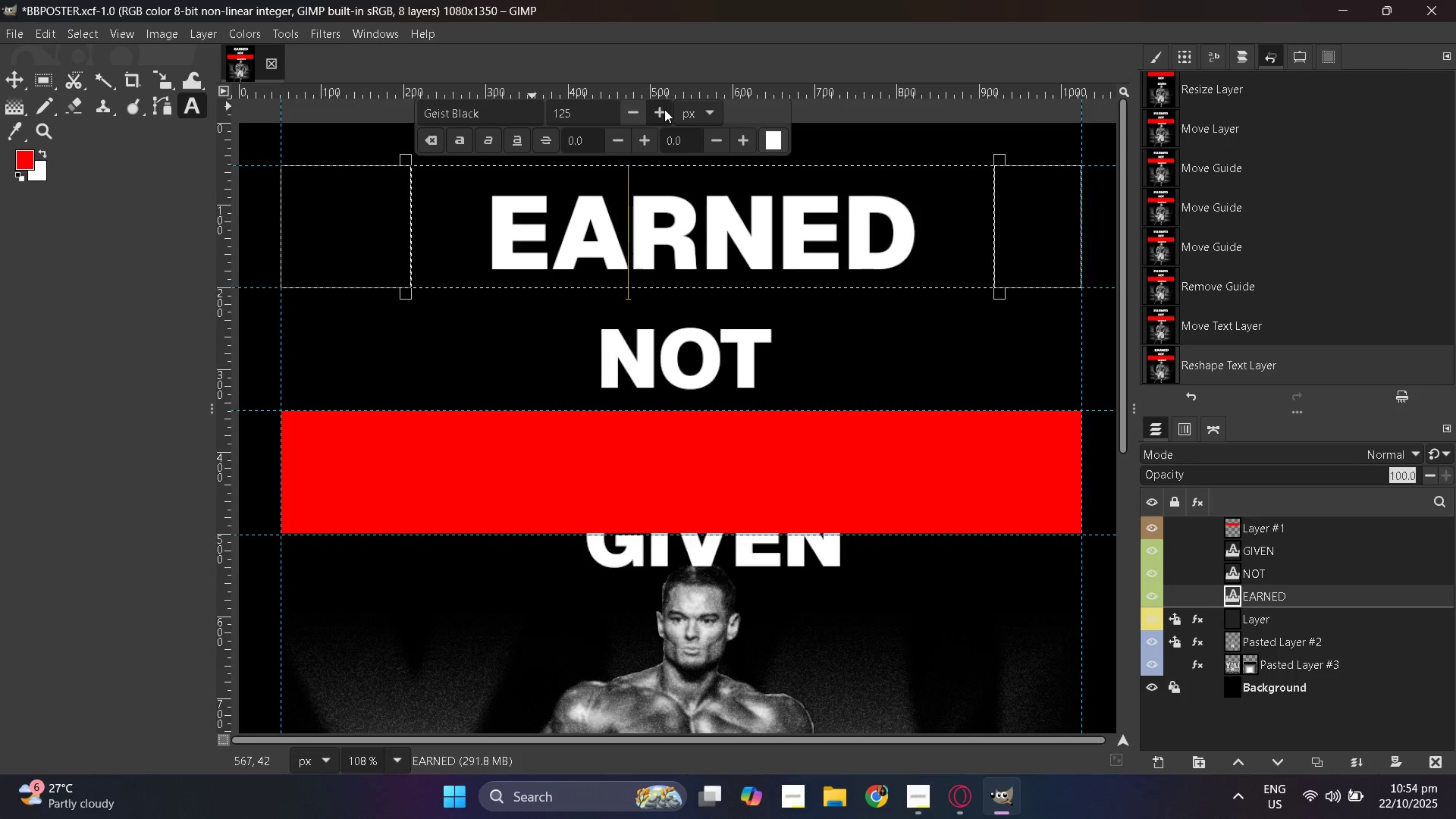 
double_click([664, 109])
 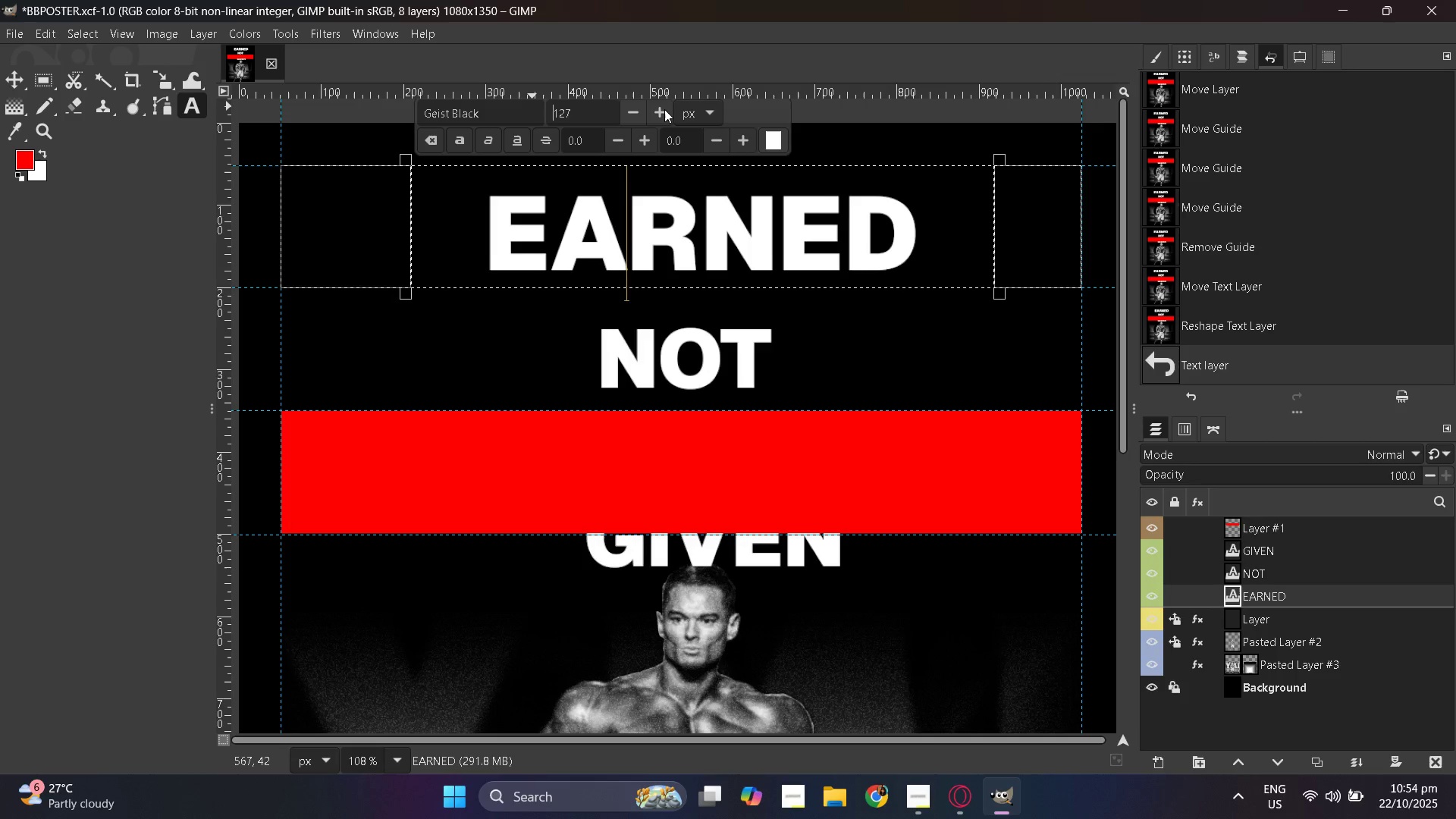 
triple_click([664, 109])
 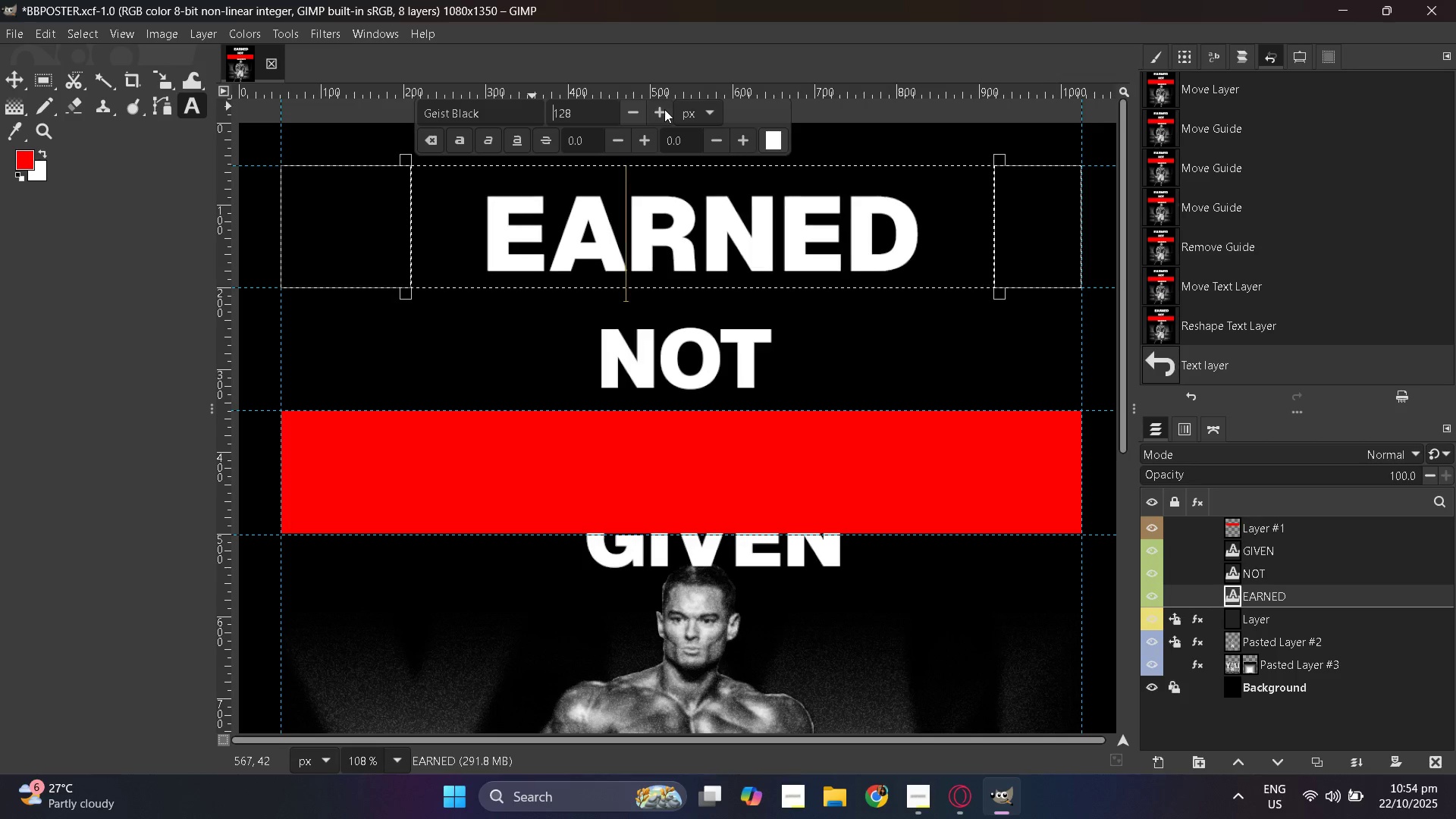 
triple_click([664, 109])
 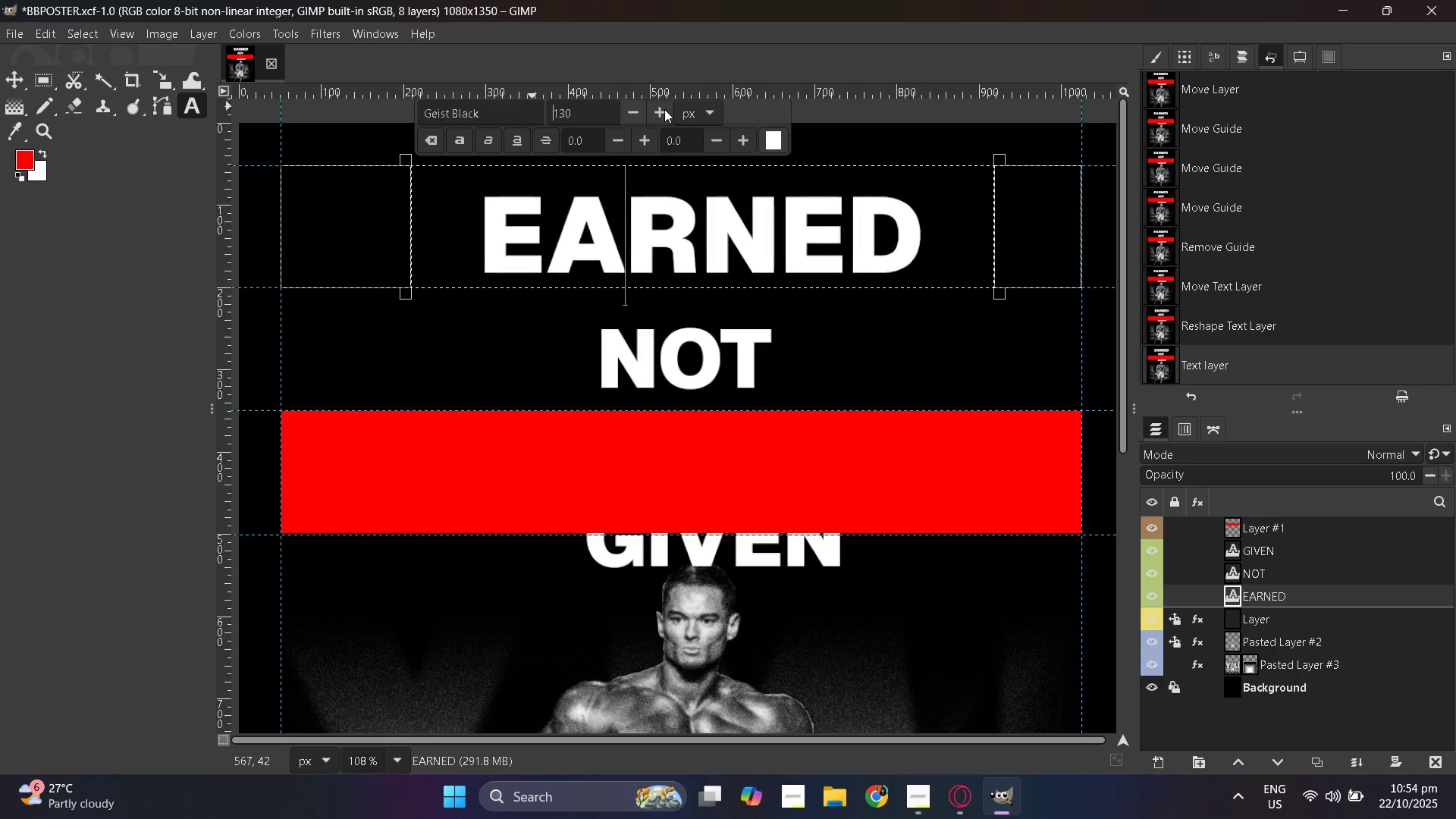 
triple_click([664, 109])
 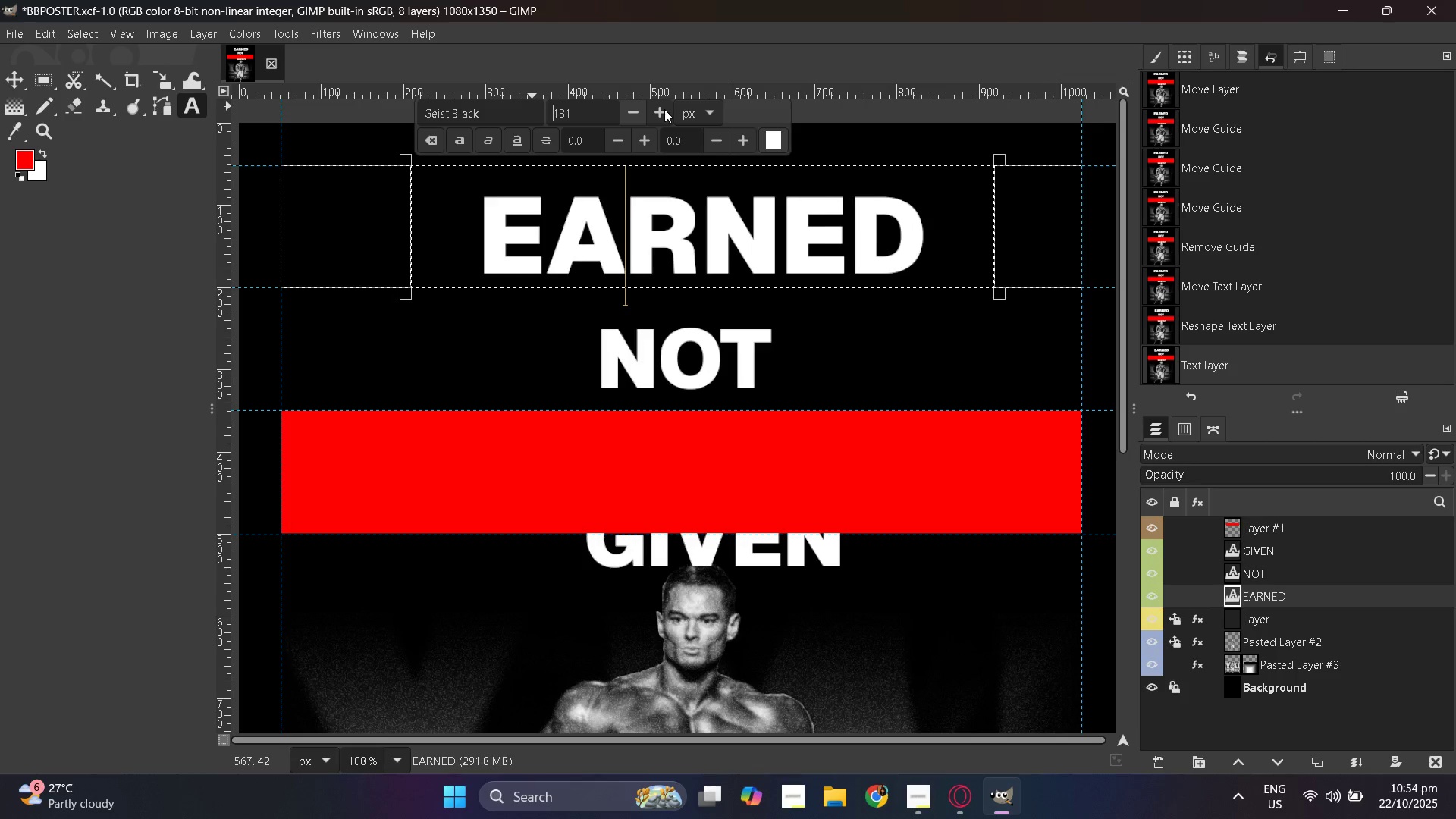 
triple_click([664, 109])
 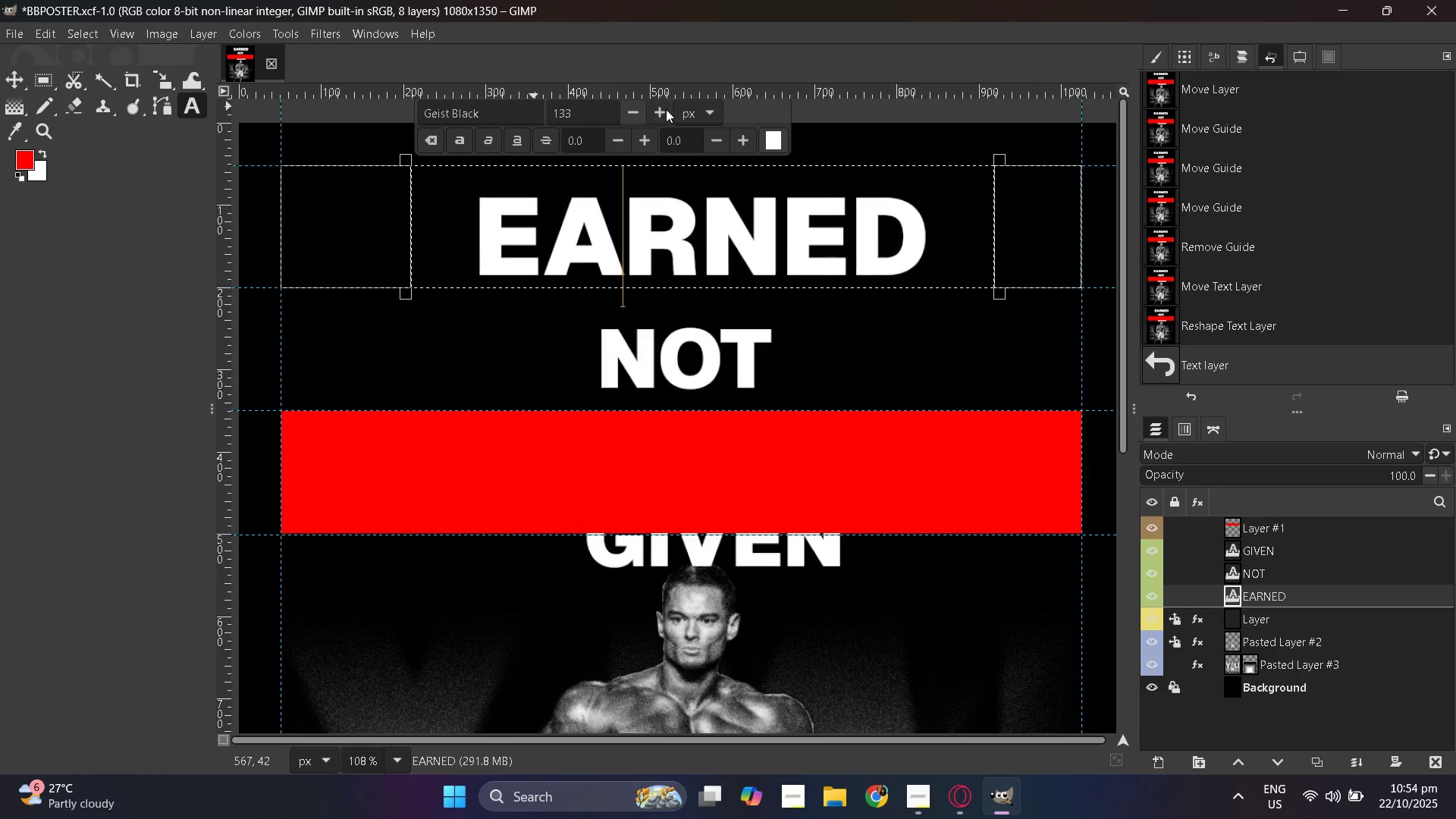 
triple_click([666, 109])
 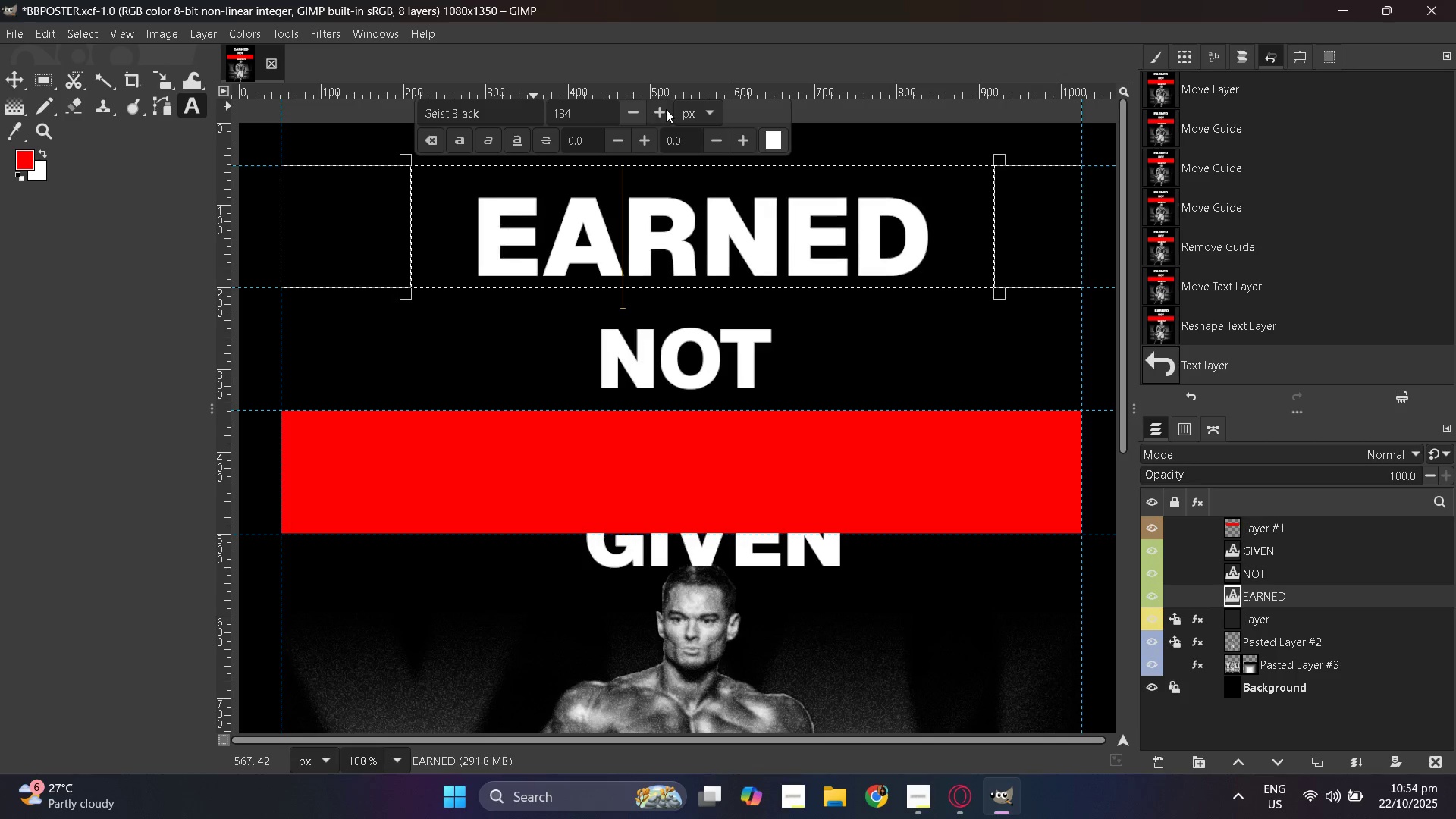 
triple_click([666, 109])
 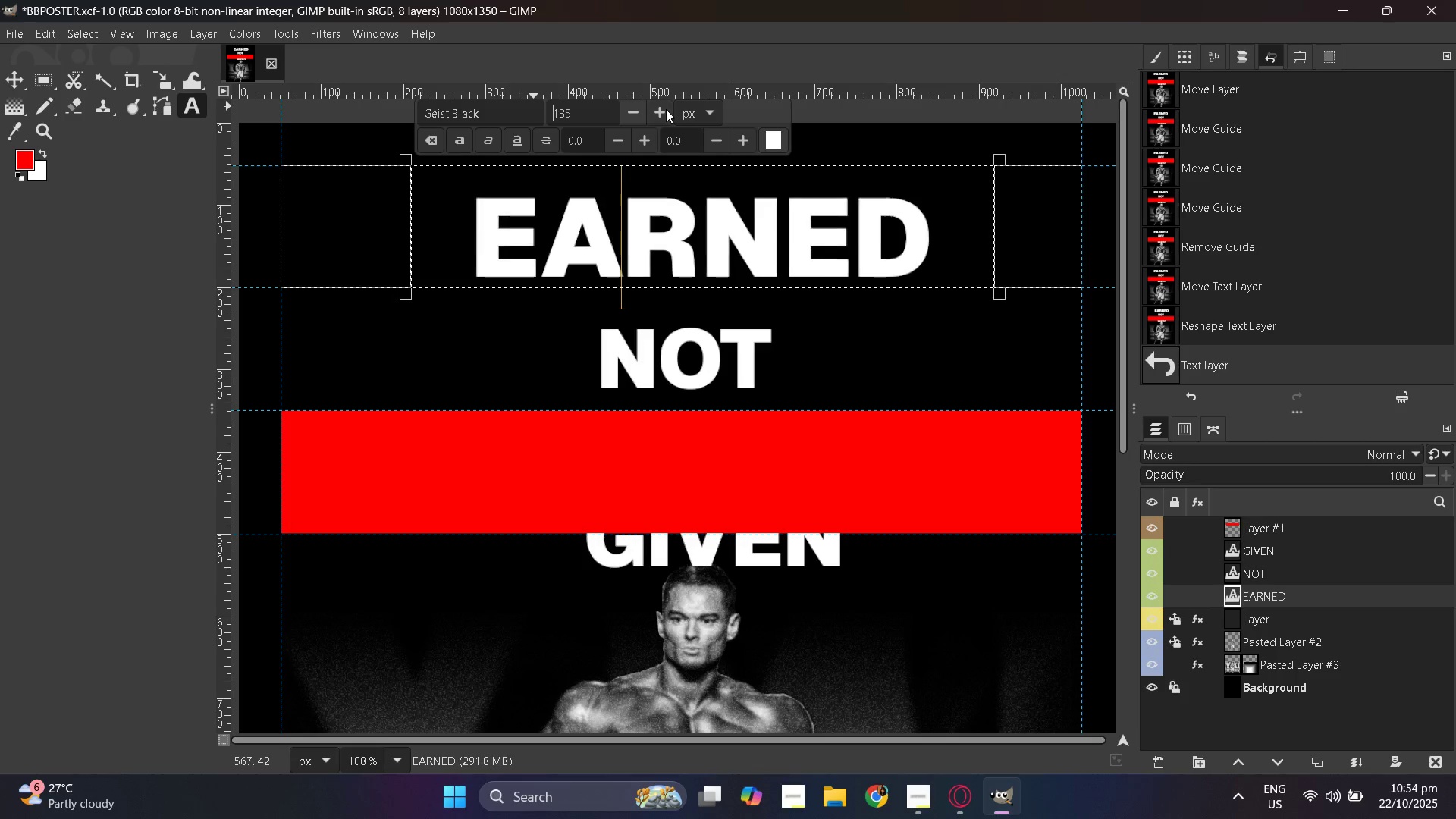 
triple_click([666, 109])
 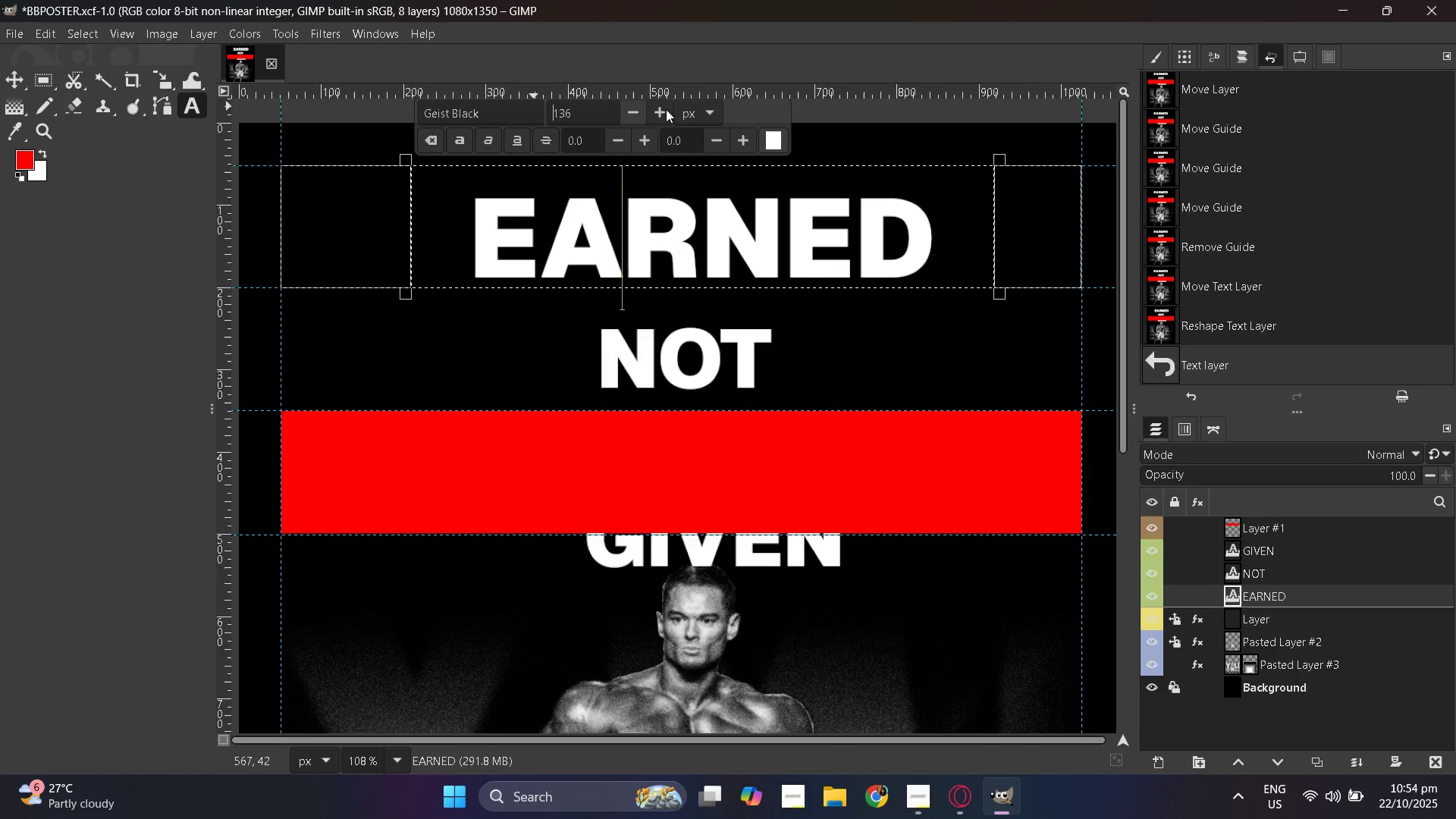 
triple_click([666, 109])
 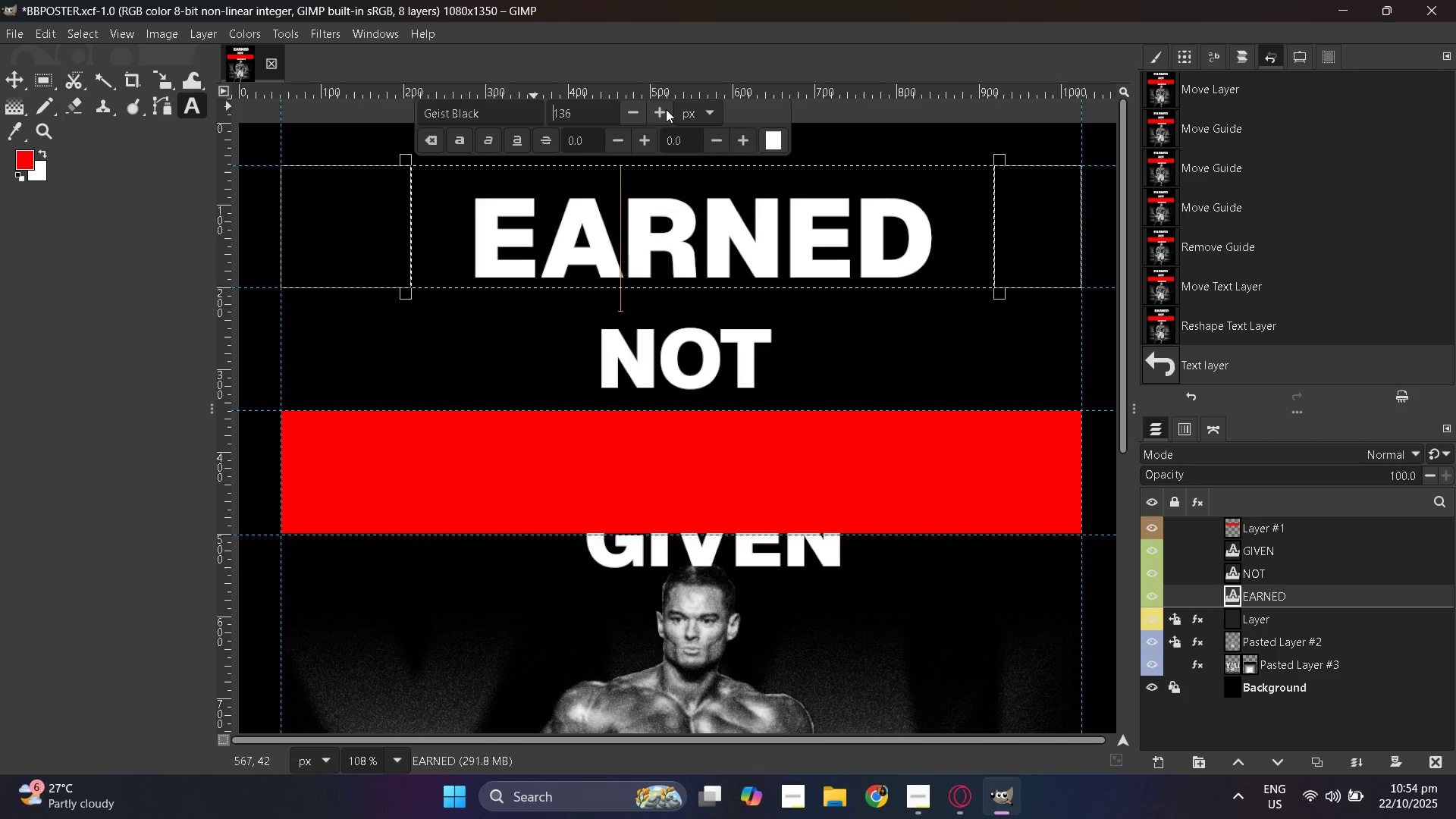 
triple_click([666, 109])
 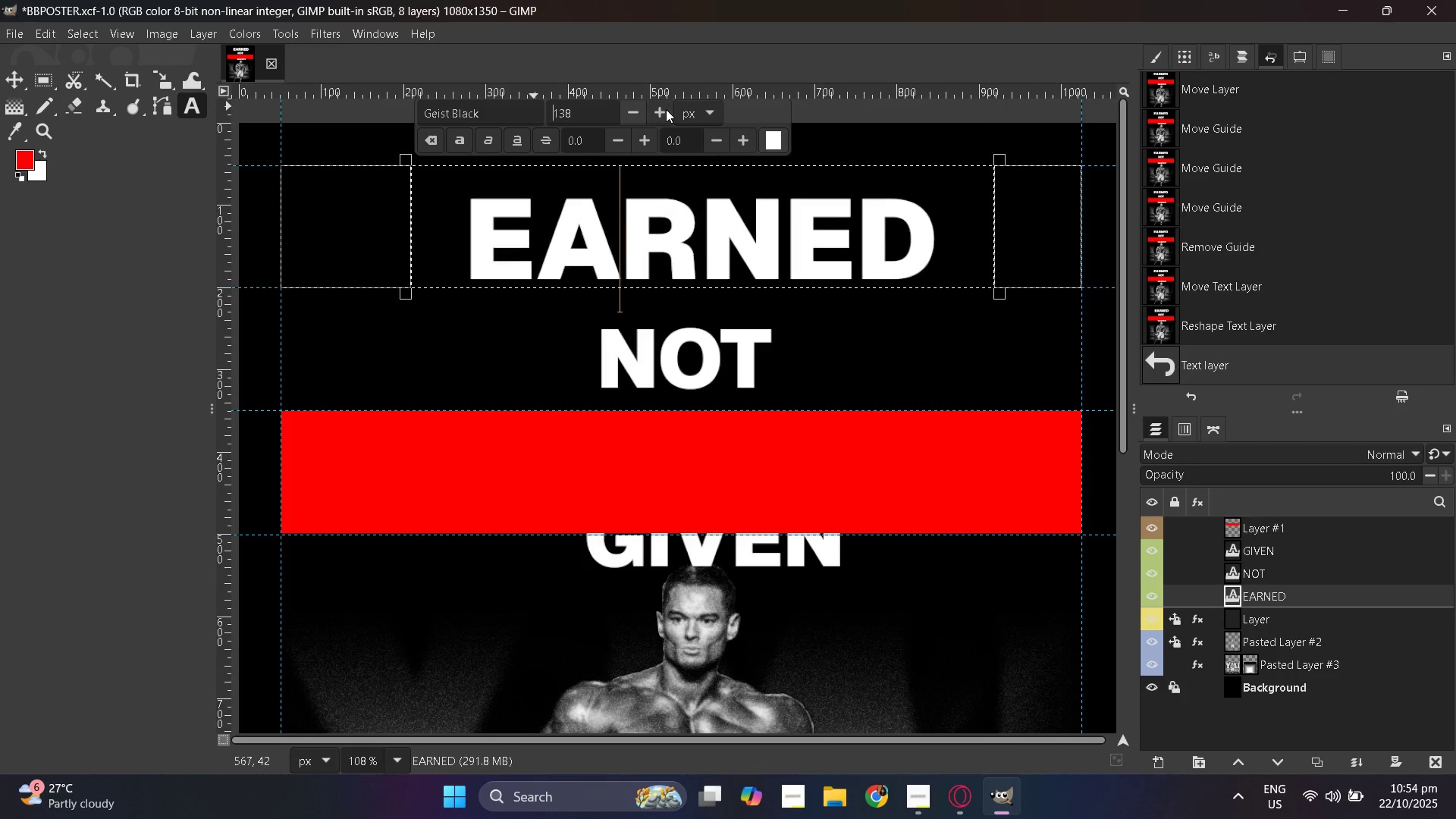 
triple_click([666, 109])
 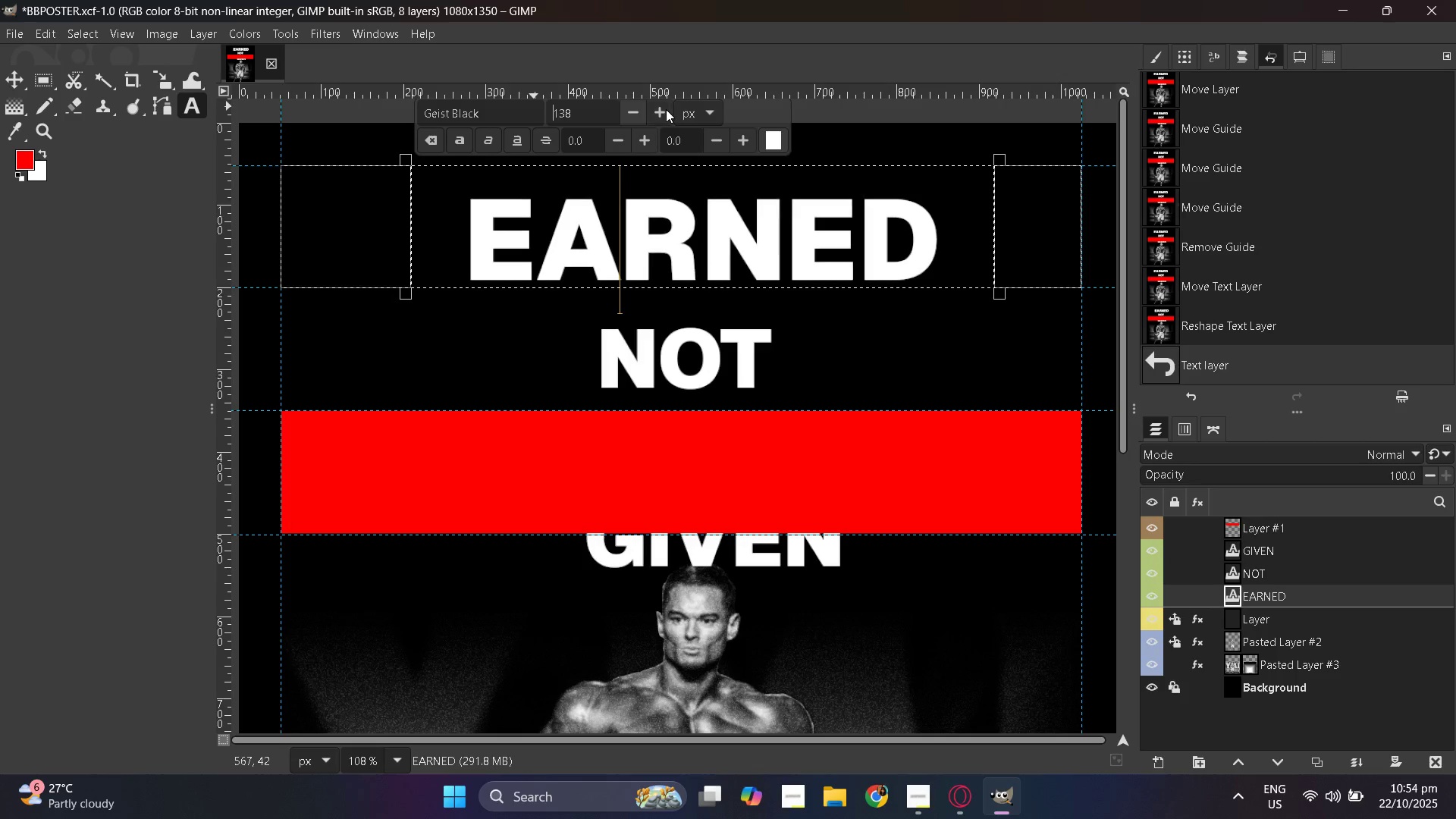 
triple_click([666, 109])
 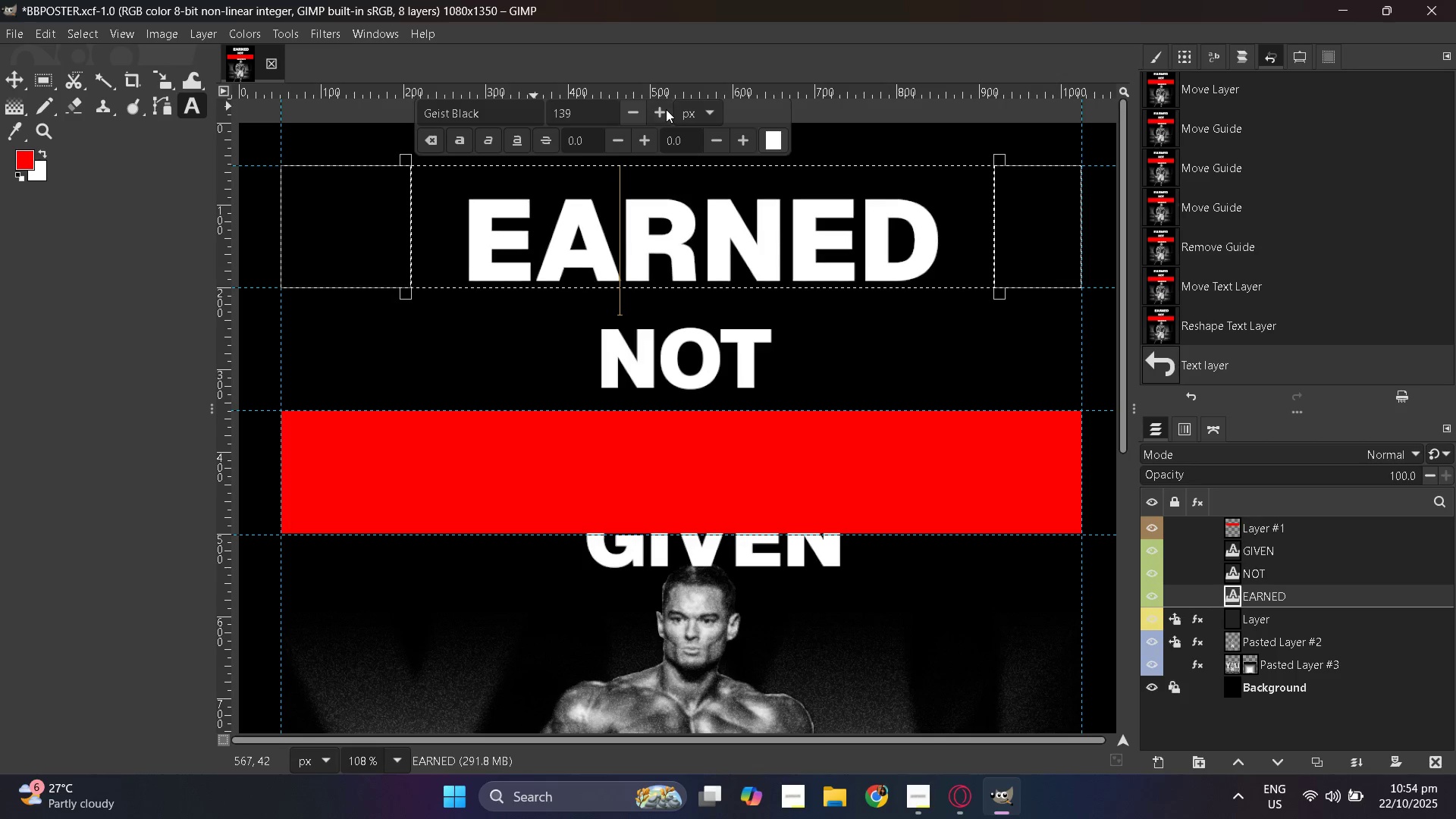 
triple_click([666, 109])
 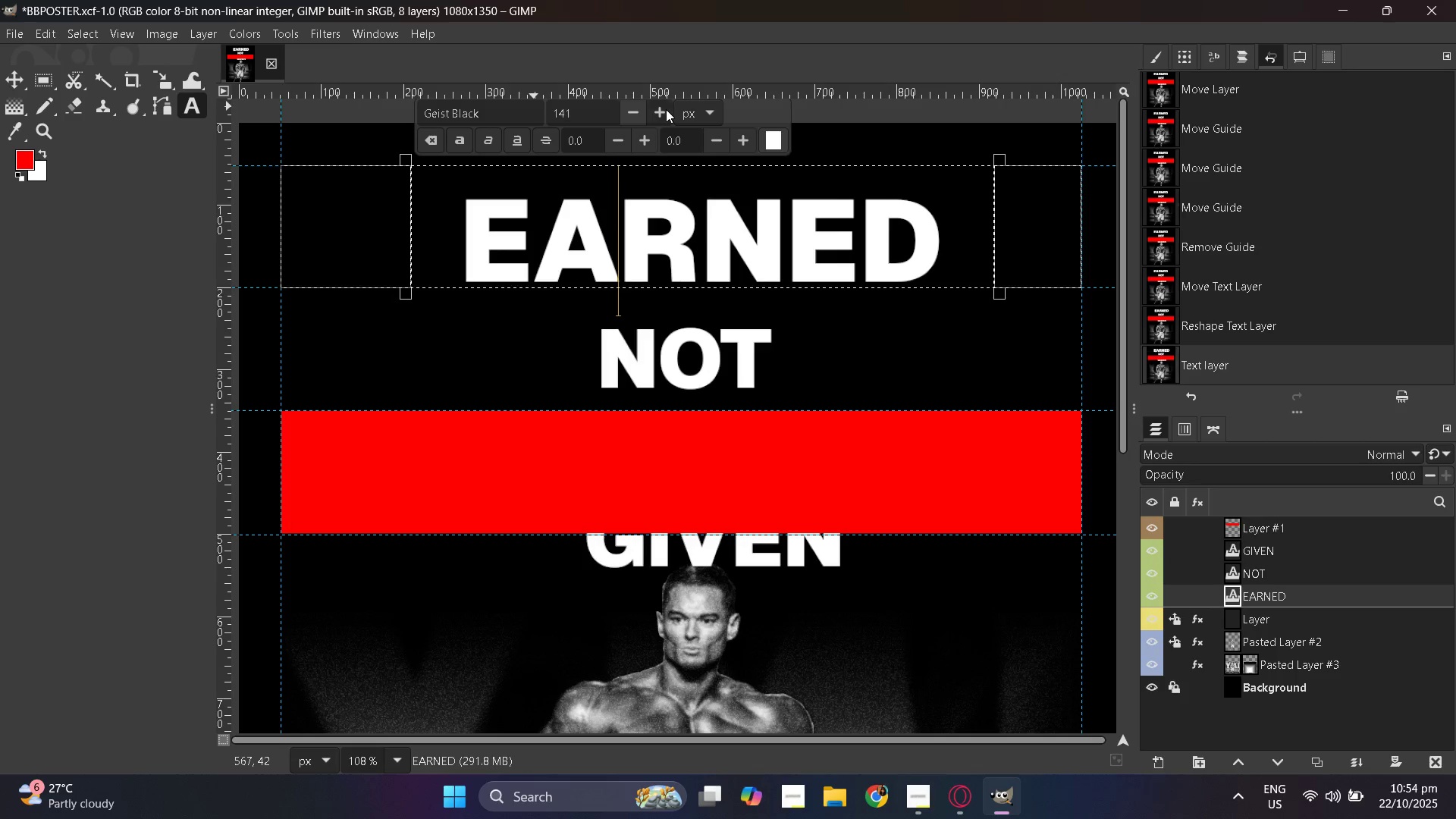 
triple_click([666, 109])
 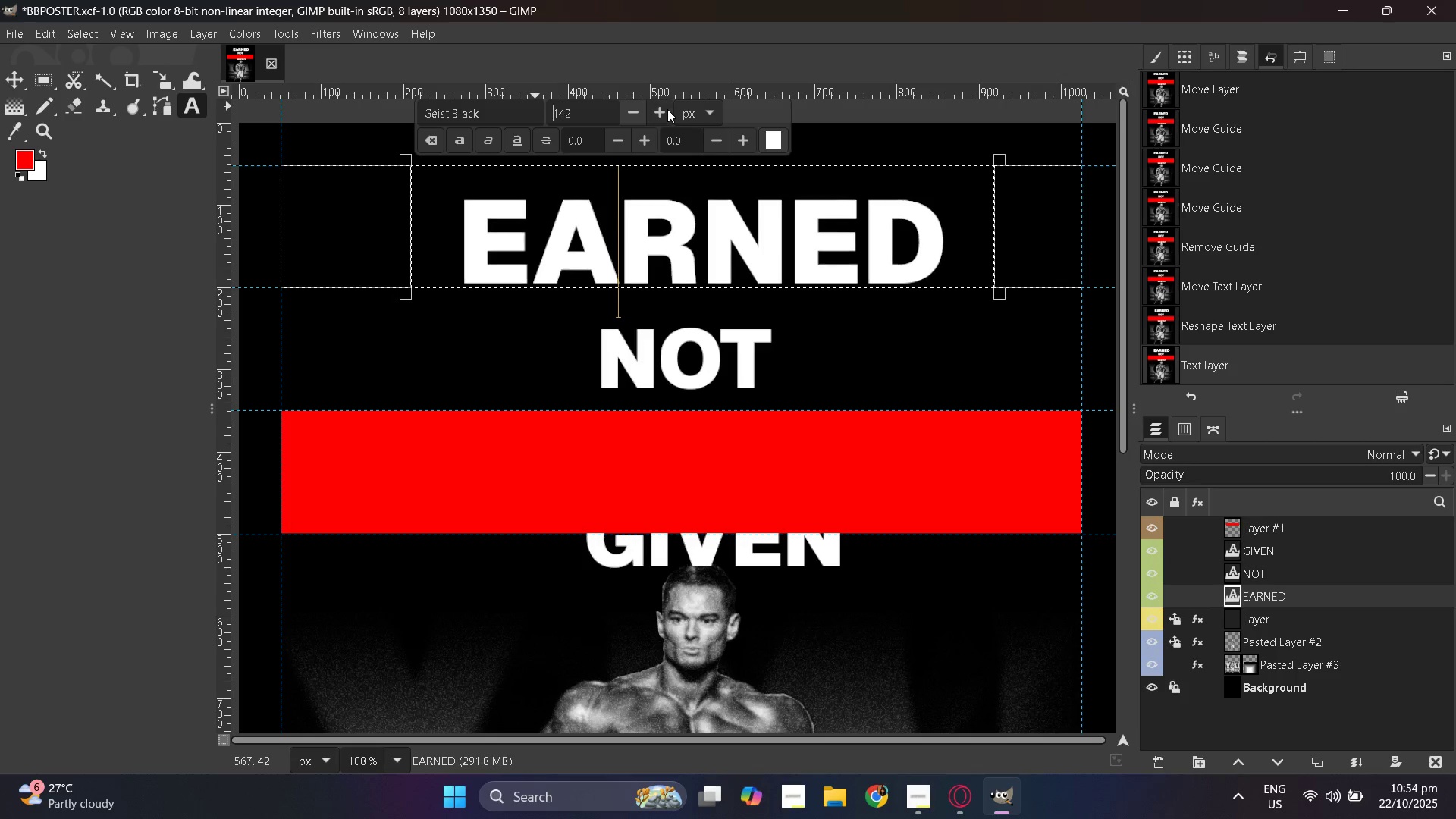 
triple_click([667, 109])
 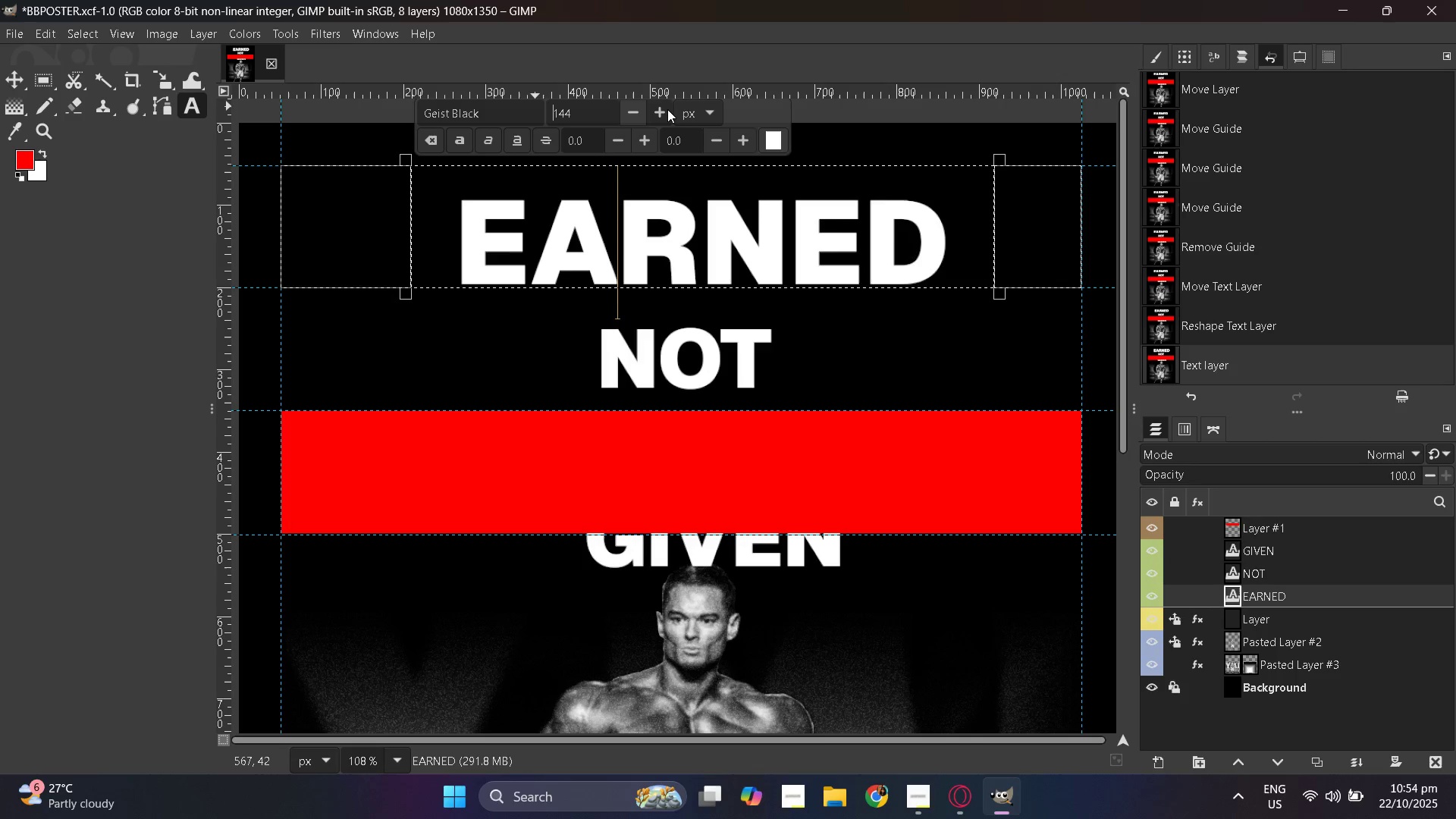 
triple_click([667, 109])
 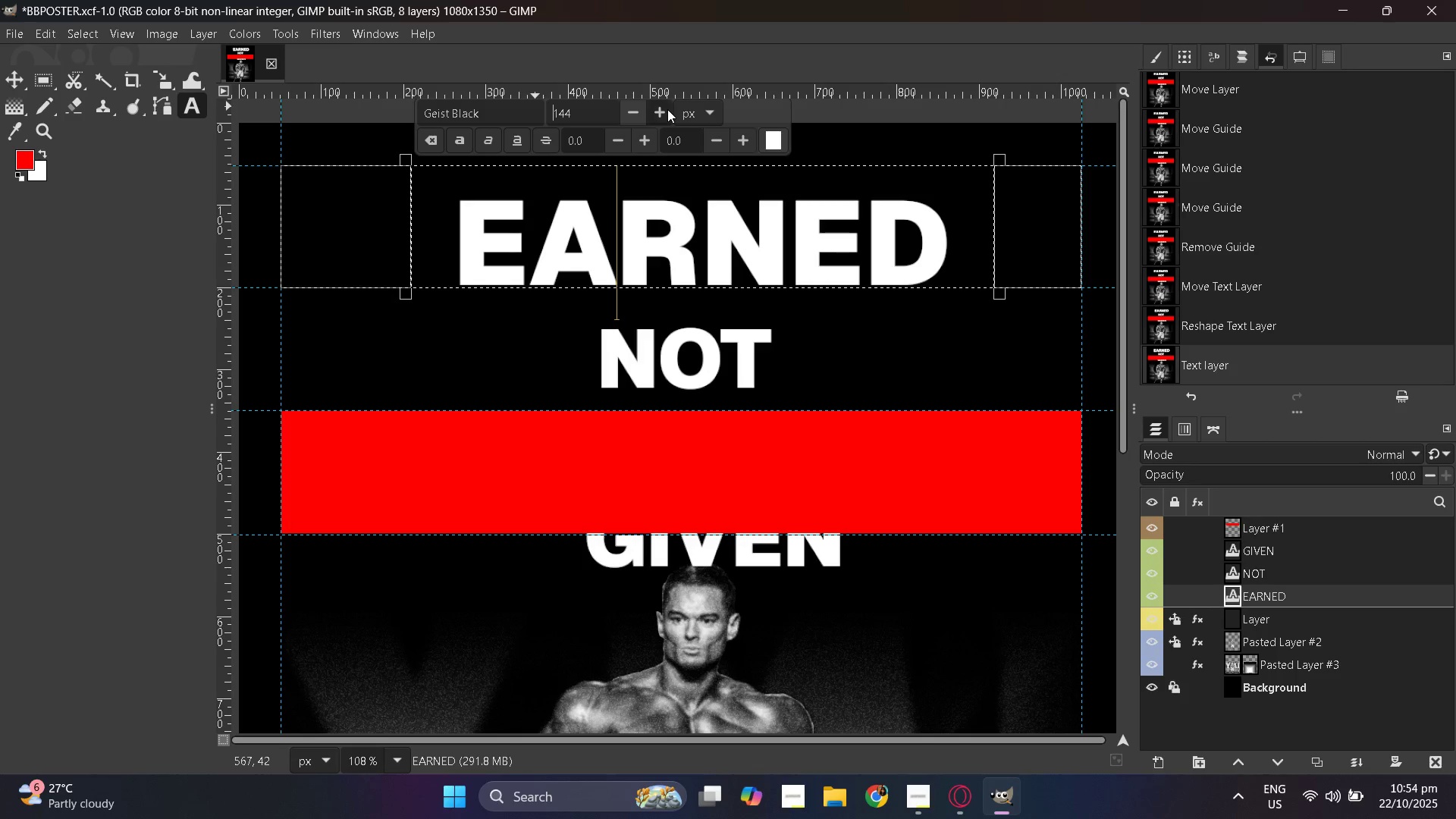 
triple_click([667, 109])
 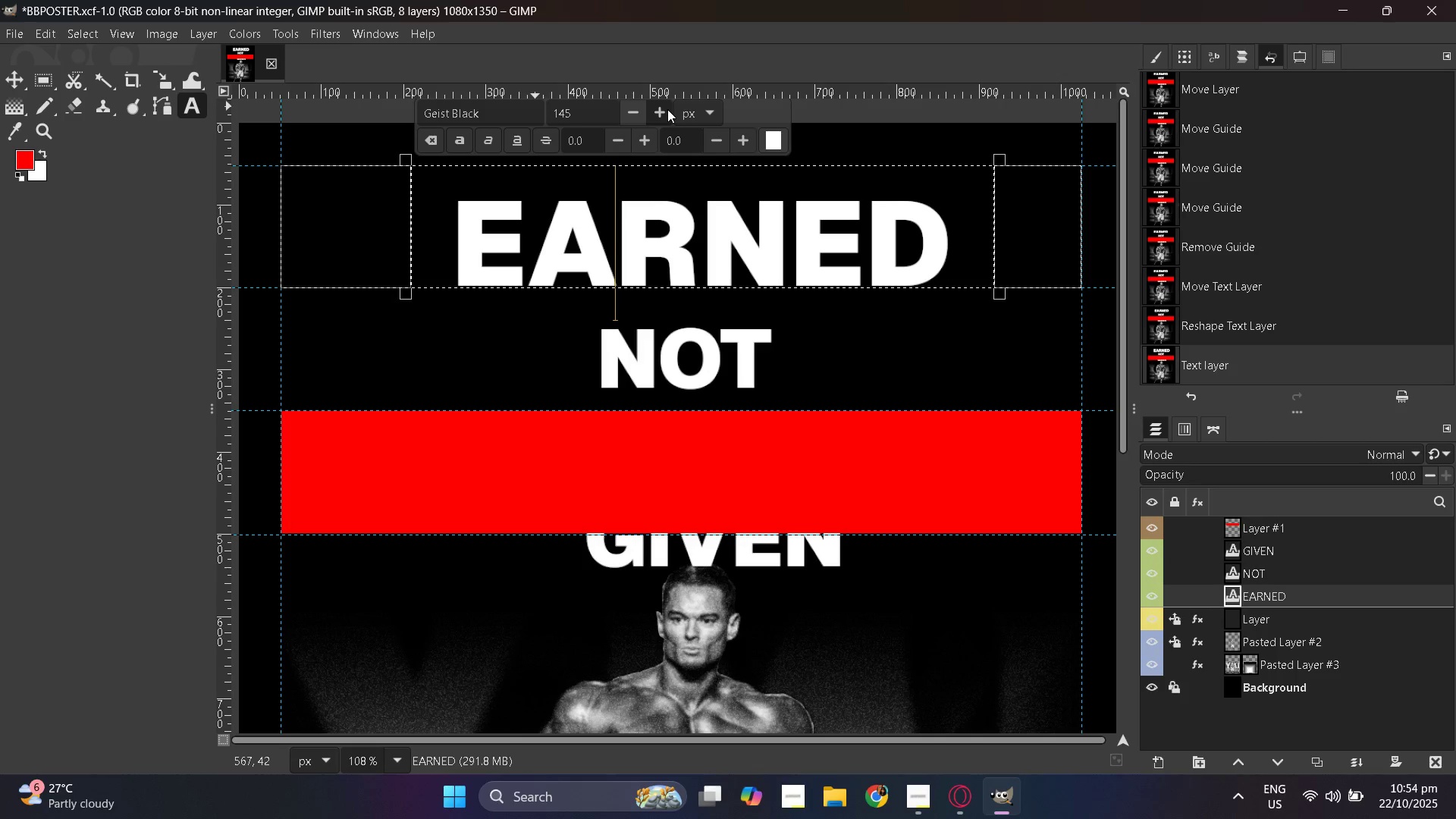 
triple_click([667, 109])
 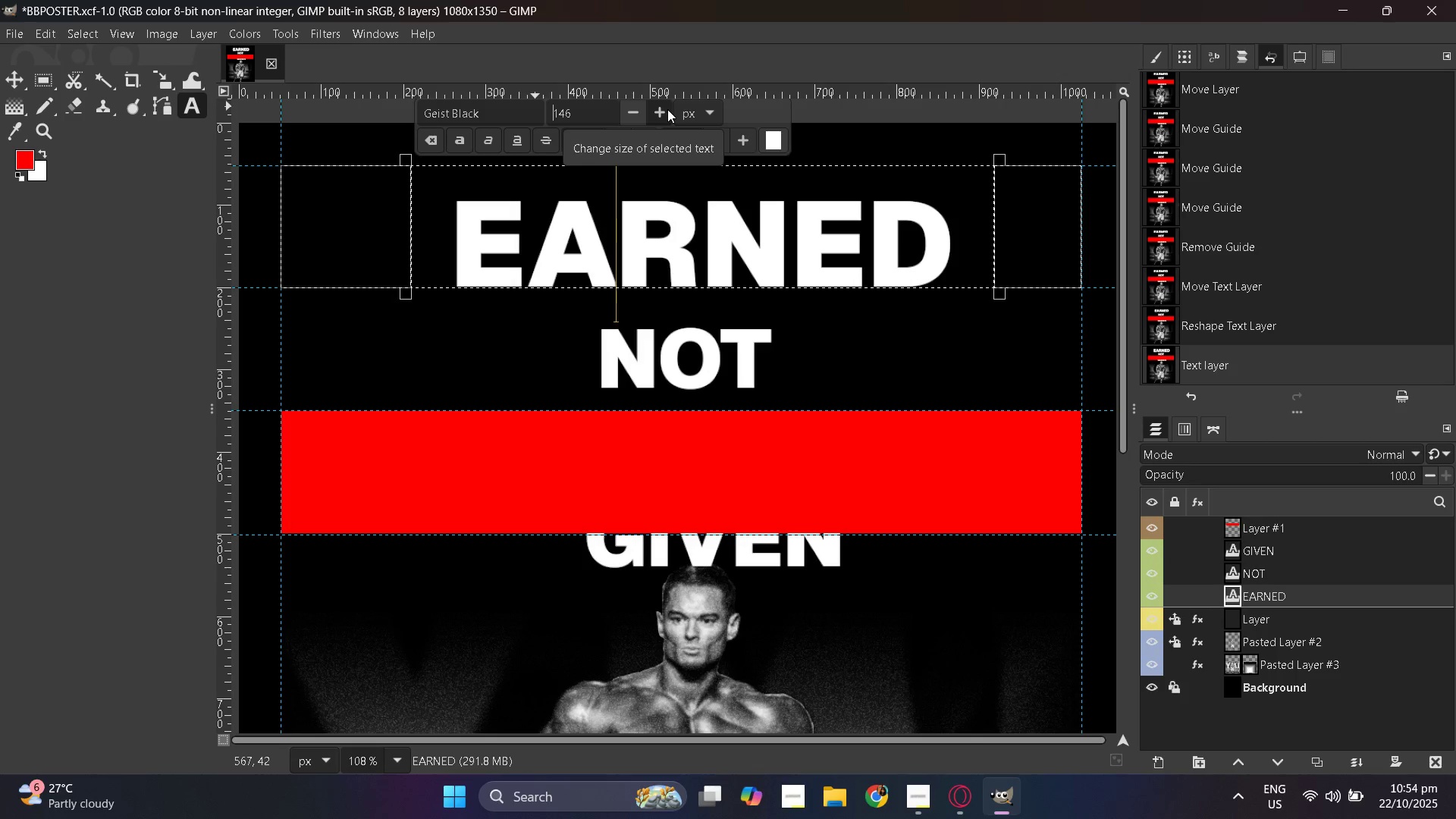 
left_click([667, 109])
 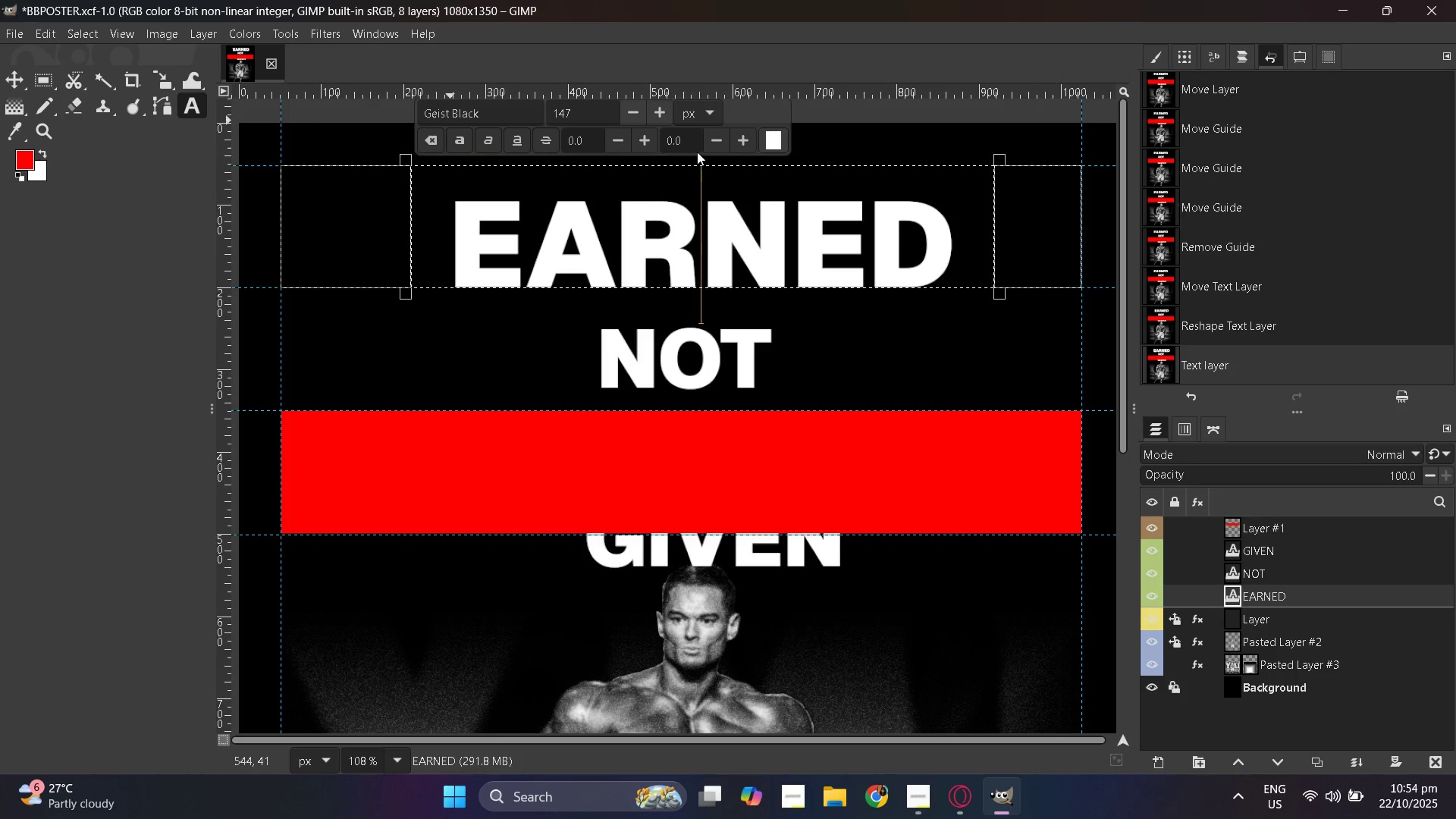 
hold_key(key=ControlLeft, duration=0.41)
scroll: coordinate [767, 303], scroll_direction: down, amount: 1.0
 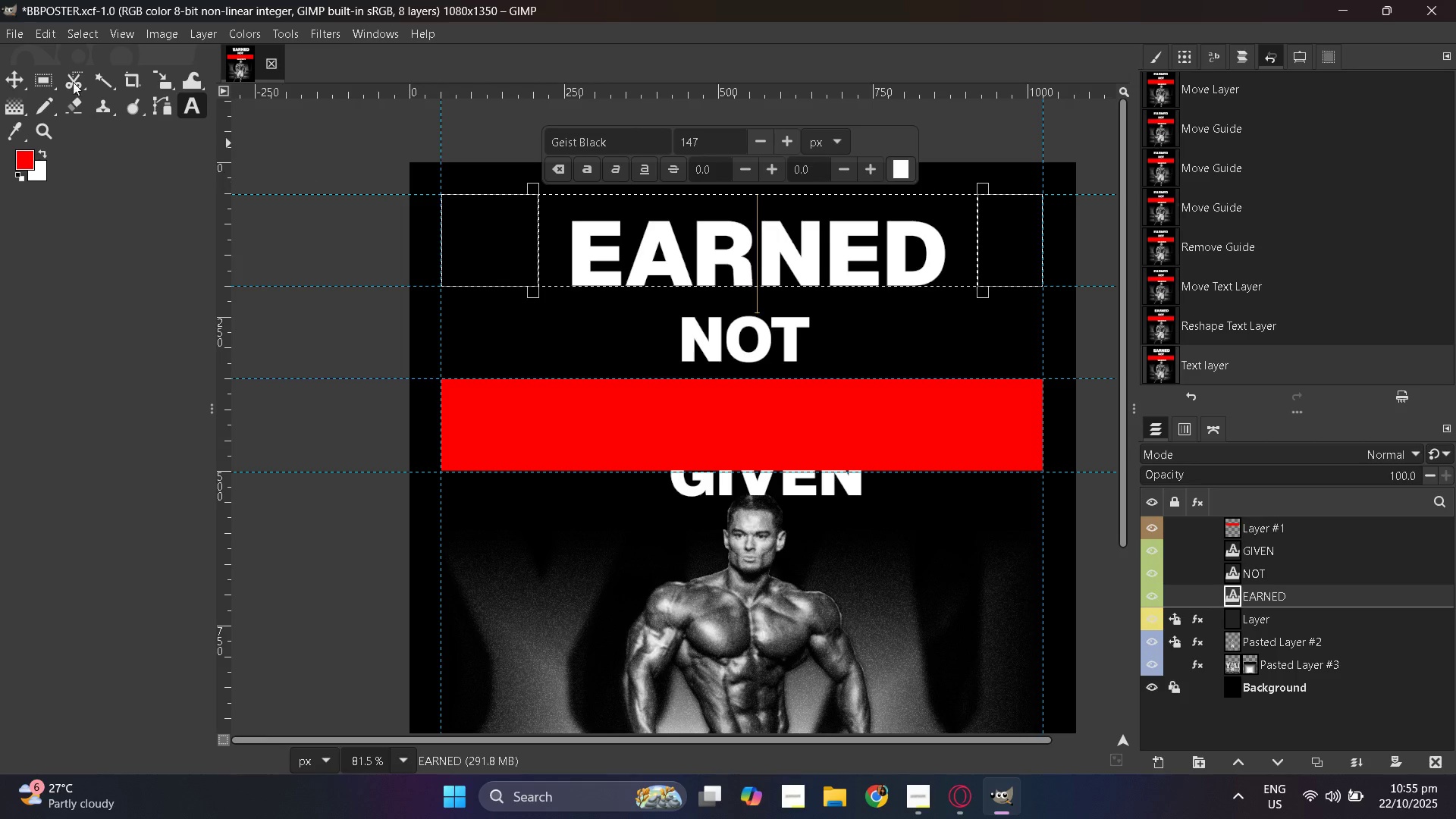 
left_click([21, 78])
 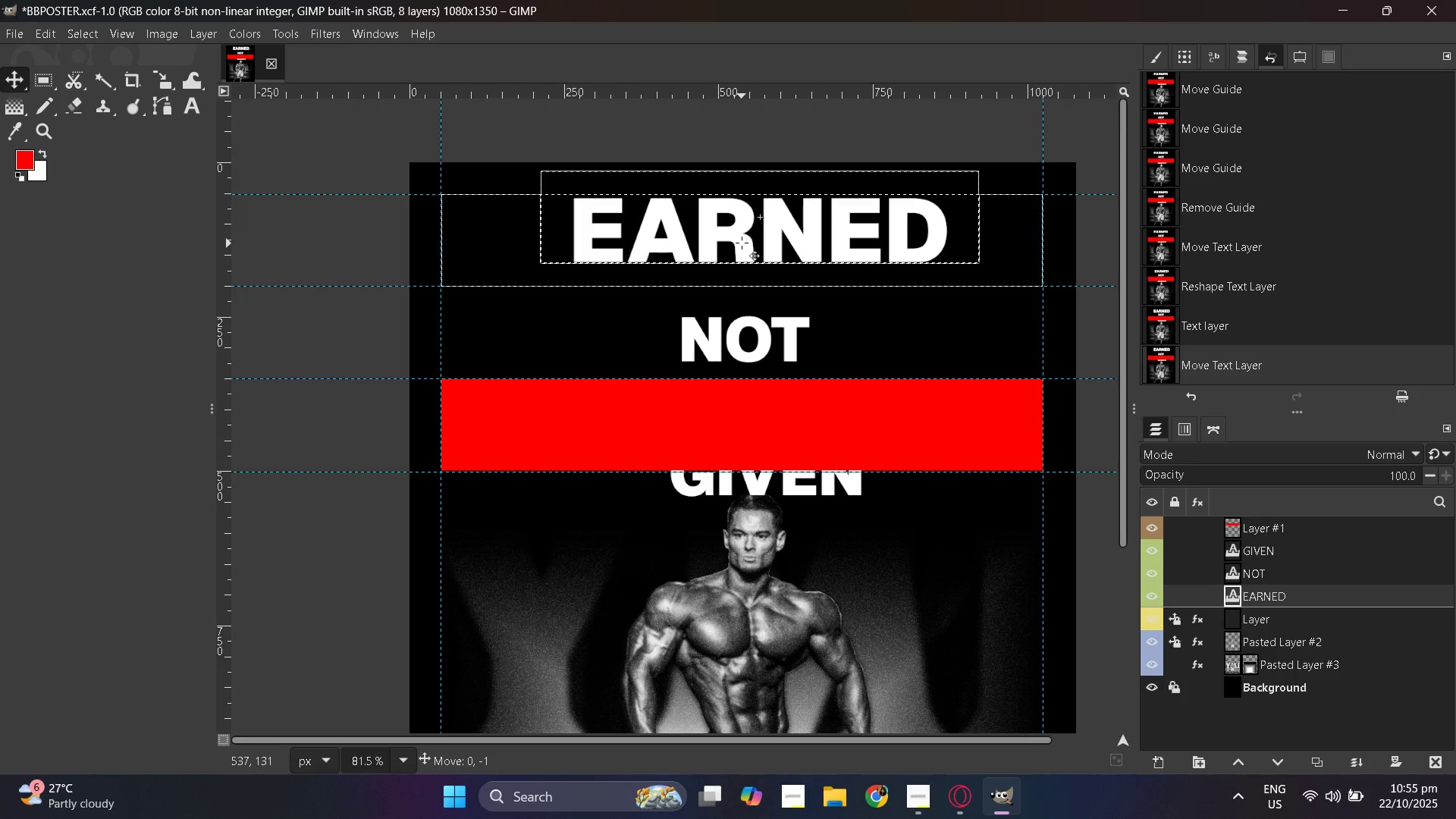 
wait(5.99)
 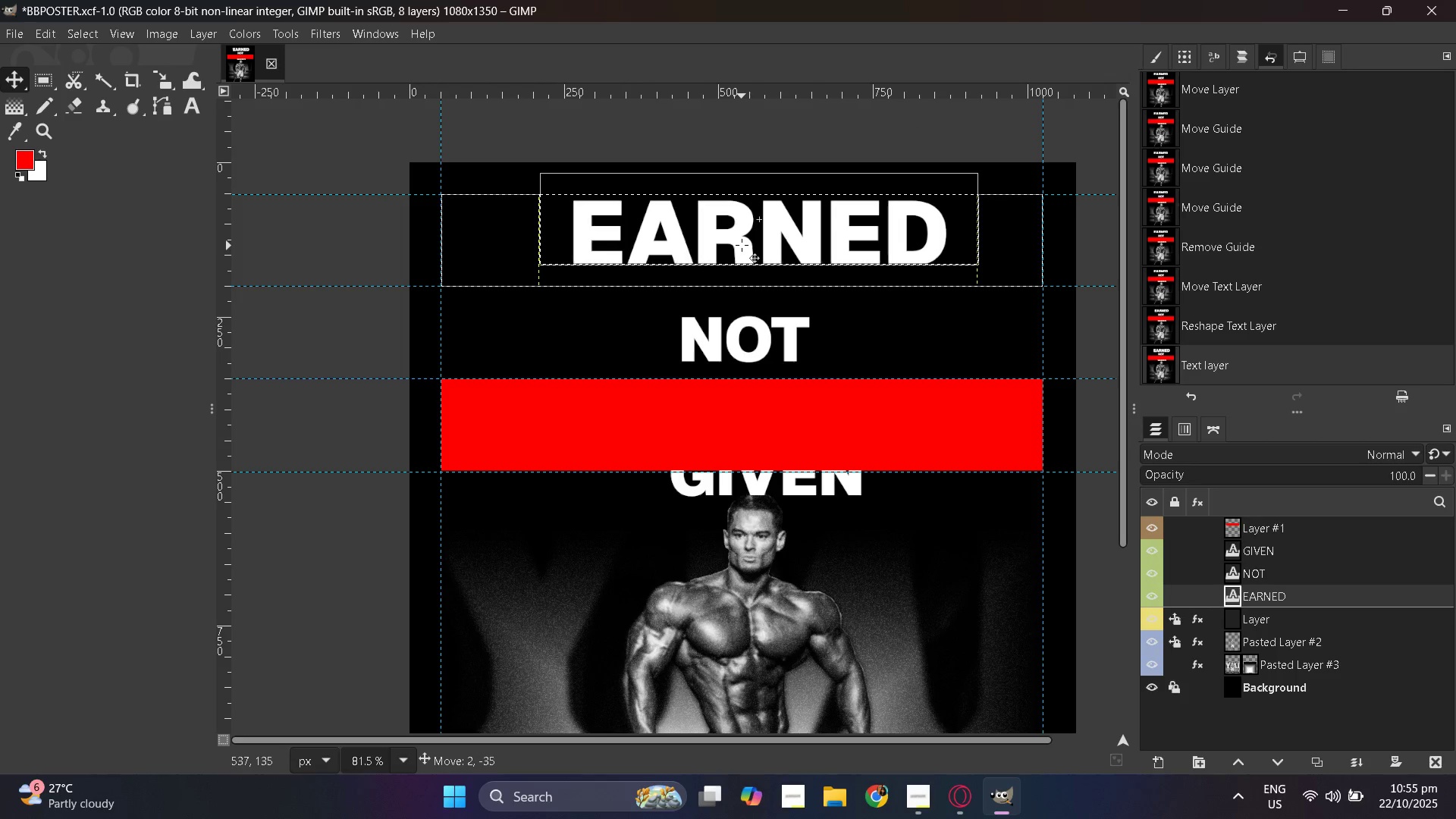 
hold_key(key=ControlLeft, duration=0.32)
scroll: coordinate [792, 265], scroll_direction: up, amount: 2.0
 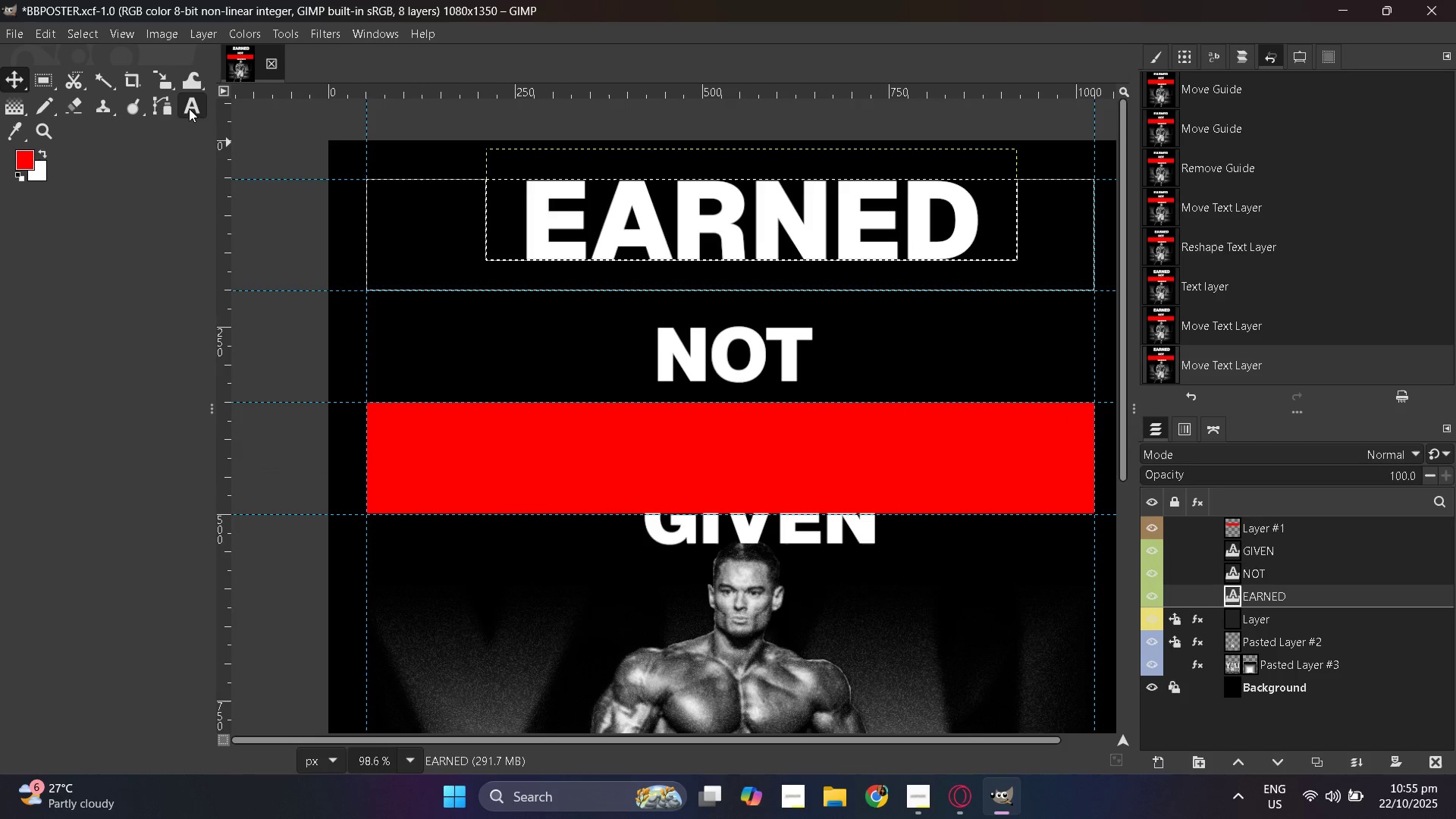 
double_click([679, 206])
 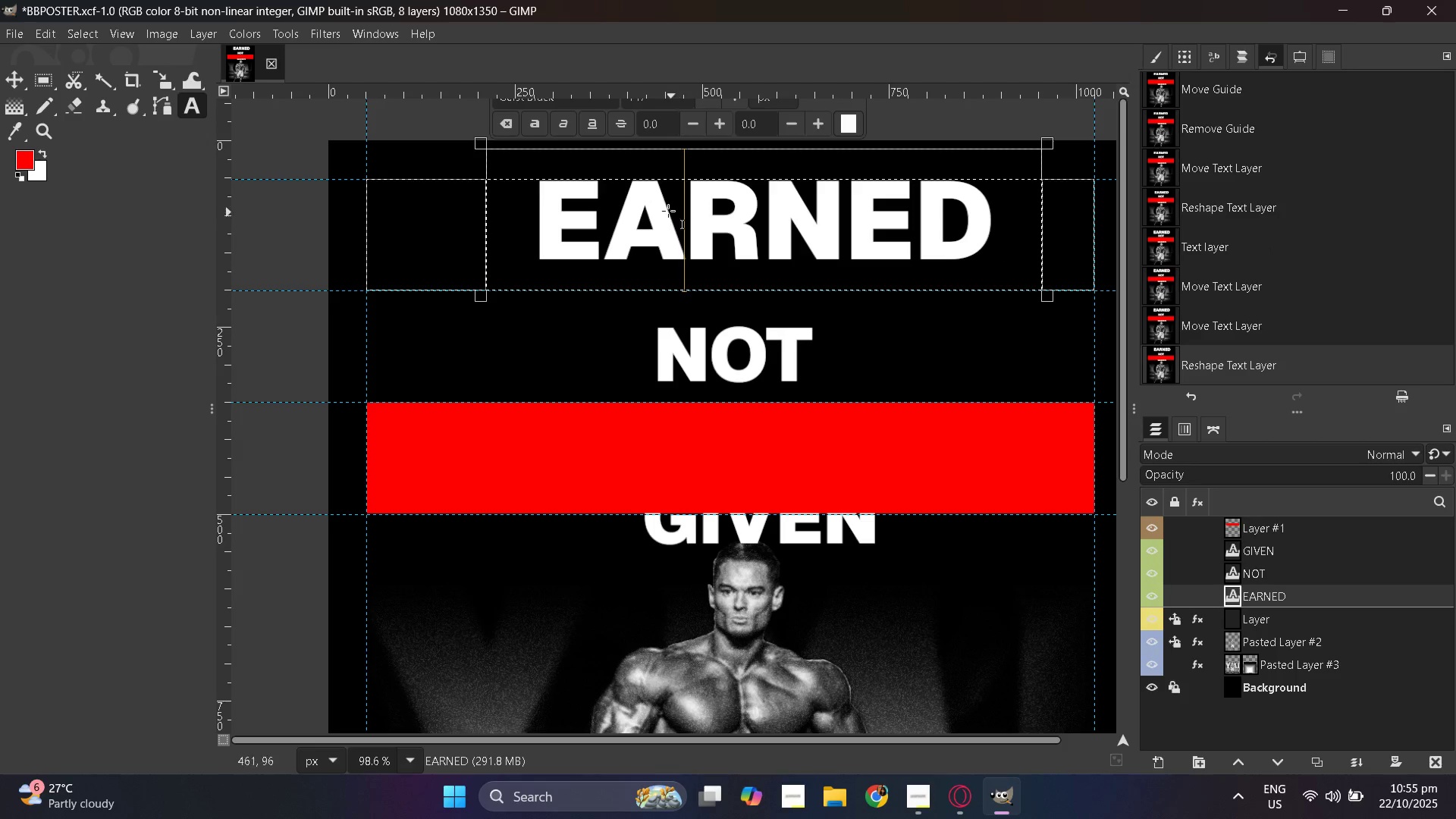 
wait(6.75)
 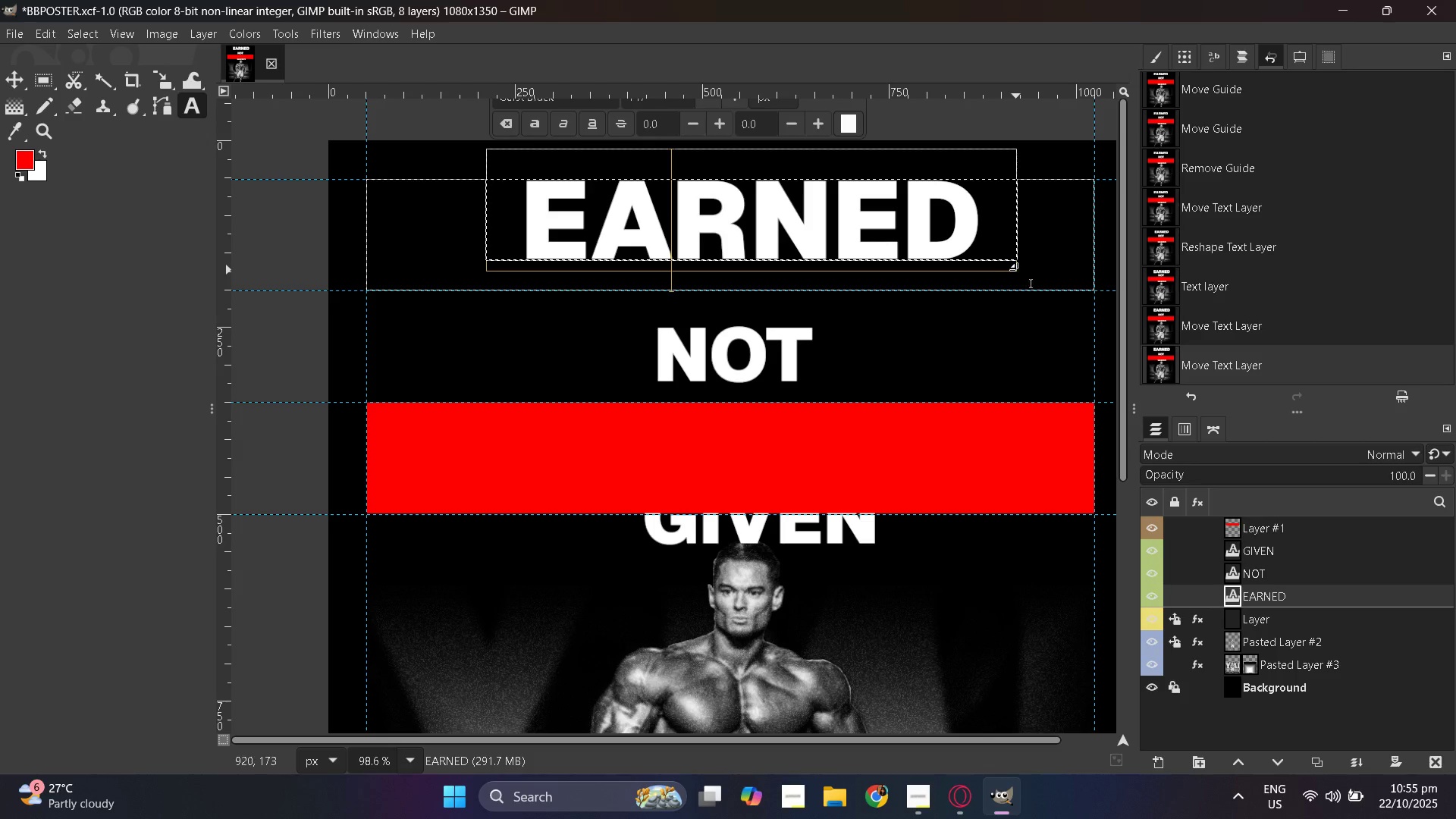 
scroll: coordinate [780, 217], scroll_direction: down, amount: 4.0
 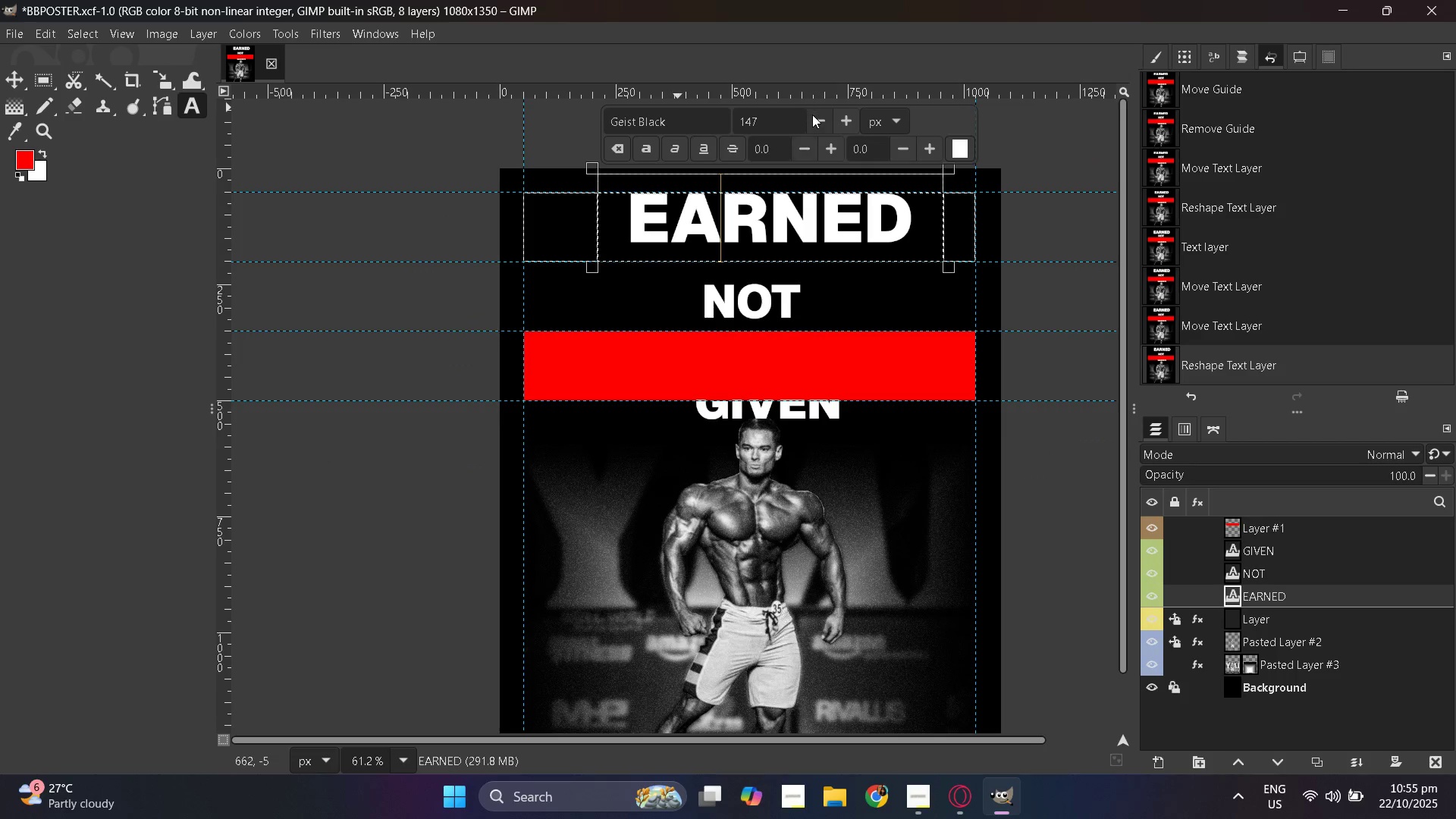 
hold_key(key=ControlLeft, duration=0.45)
 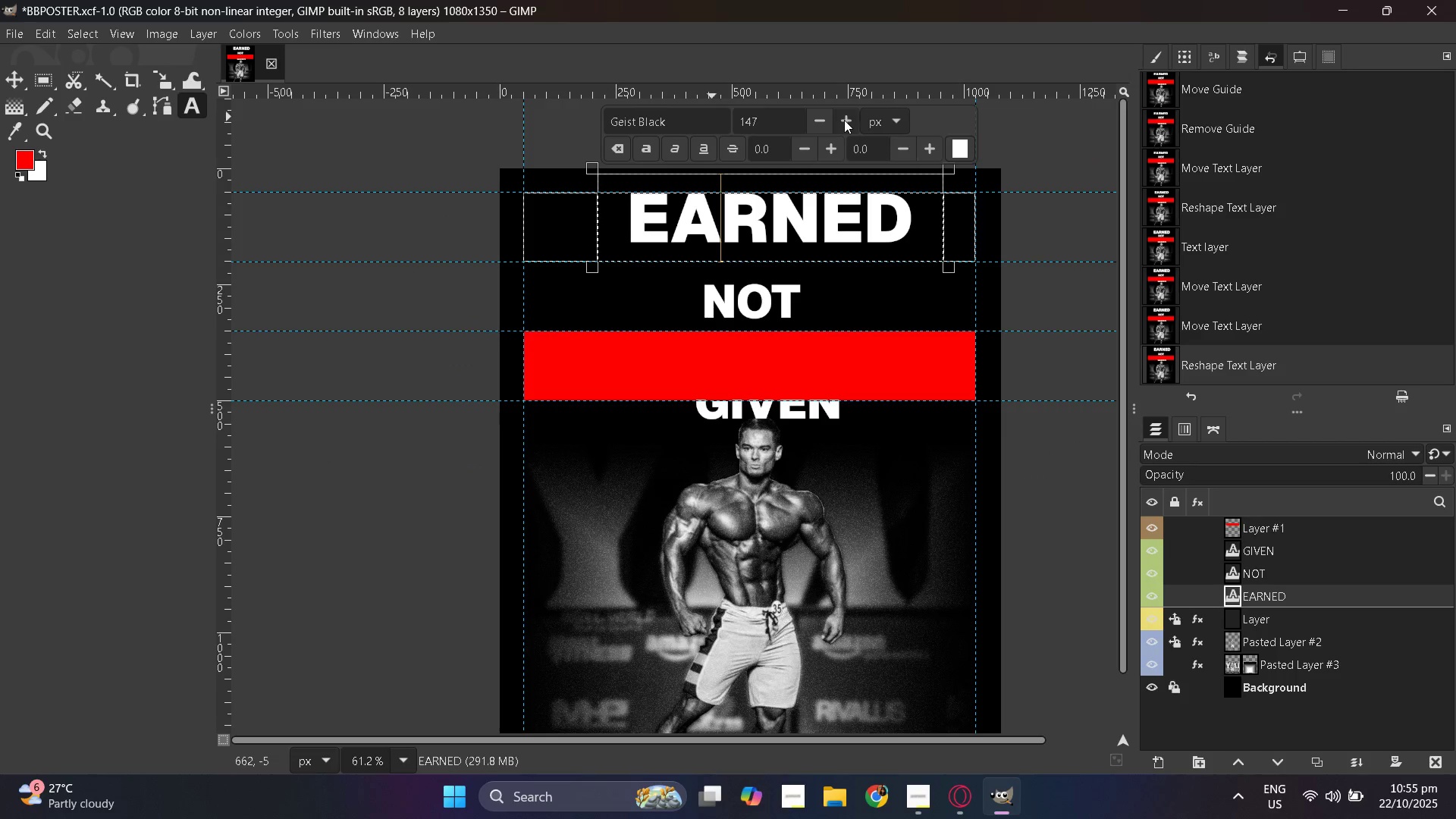 
double_click([846, 120])
 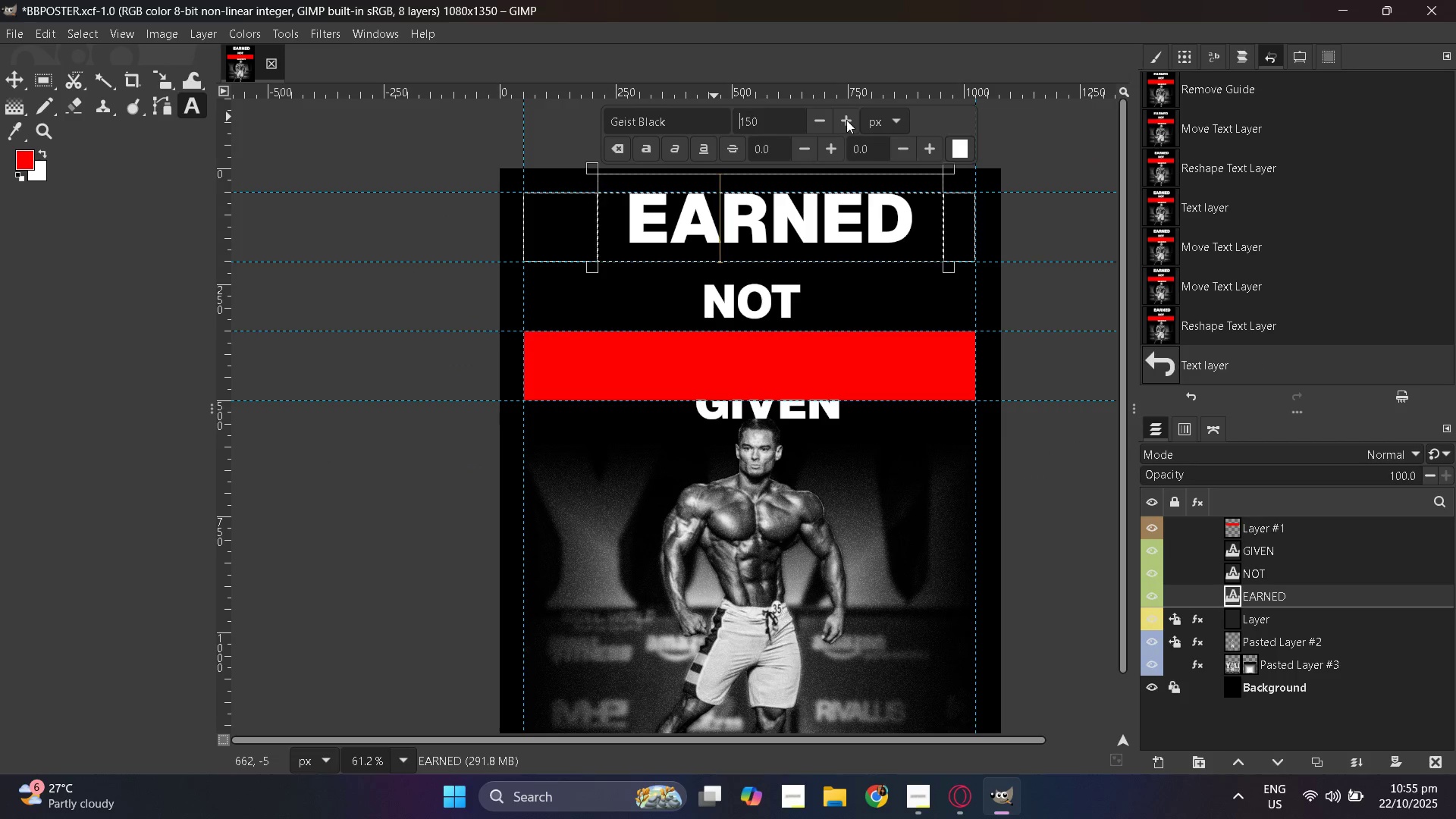 
triple_click([846, 120])
 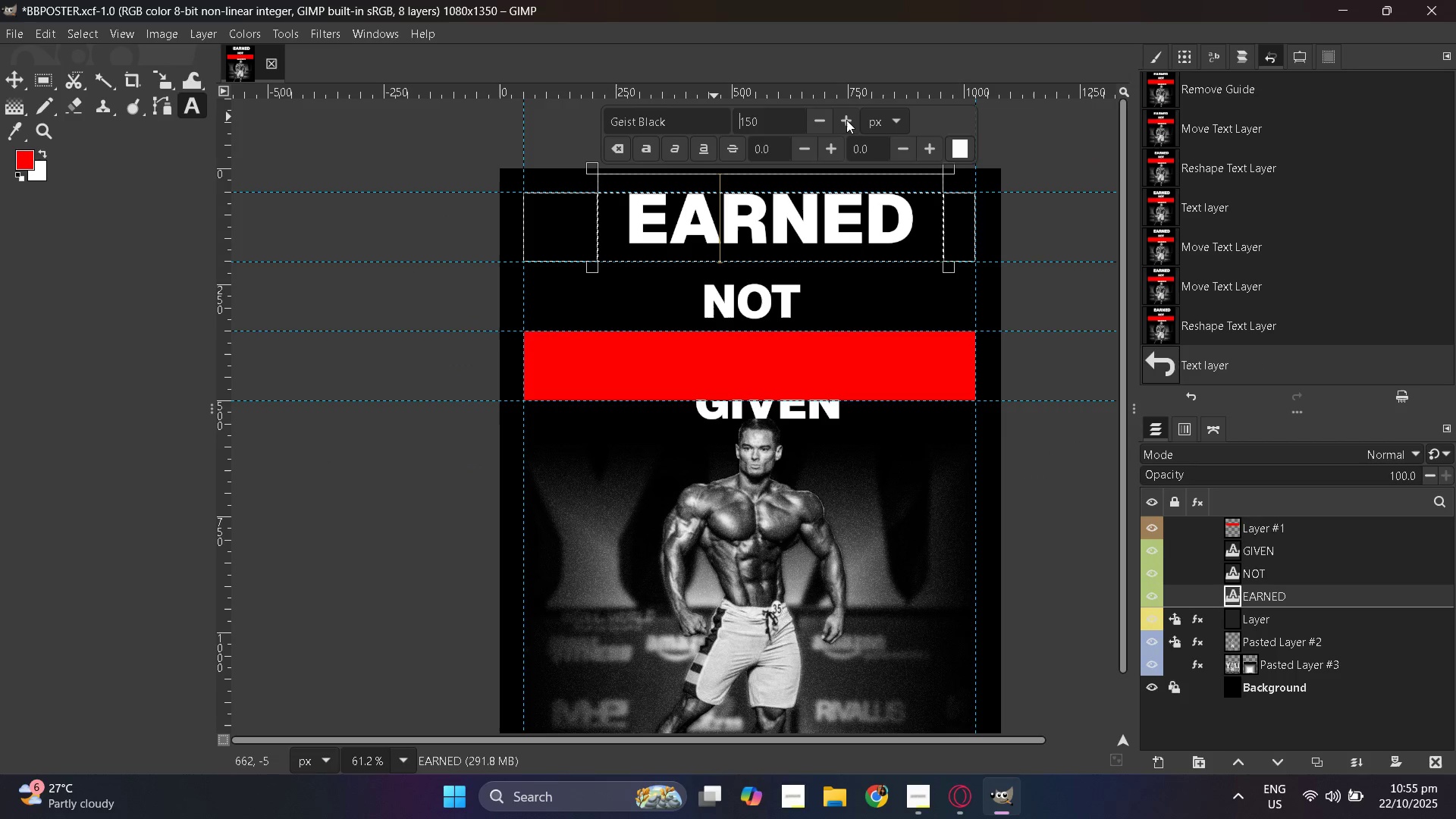 
triple_click([846, 120])
 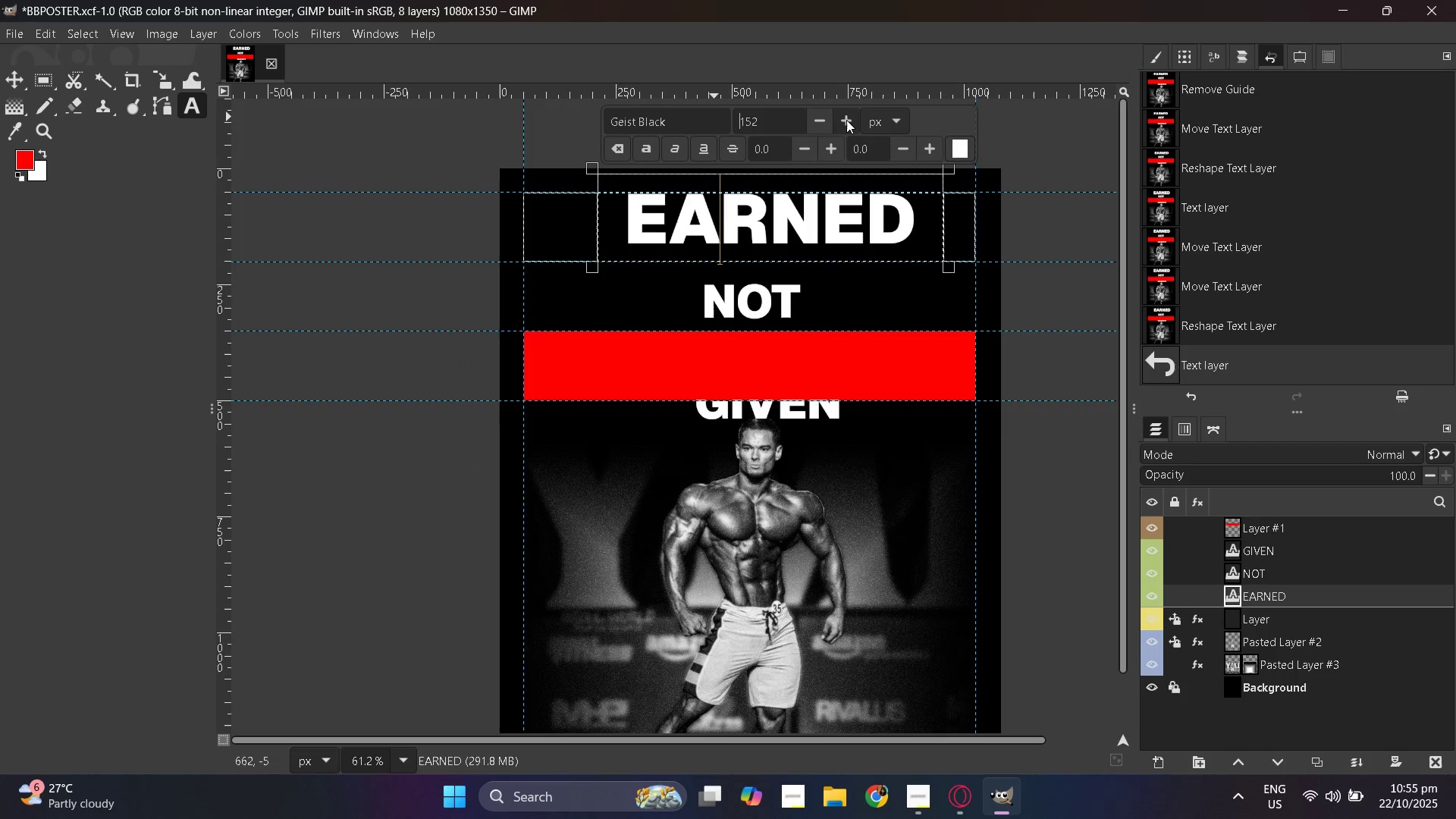 
triple_click([846, 120])
 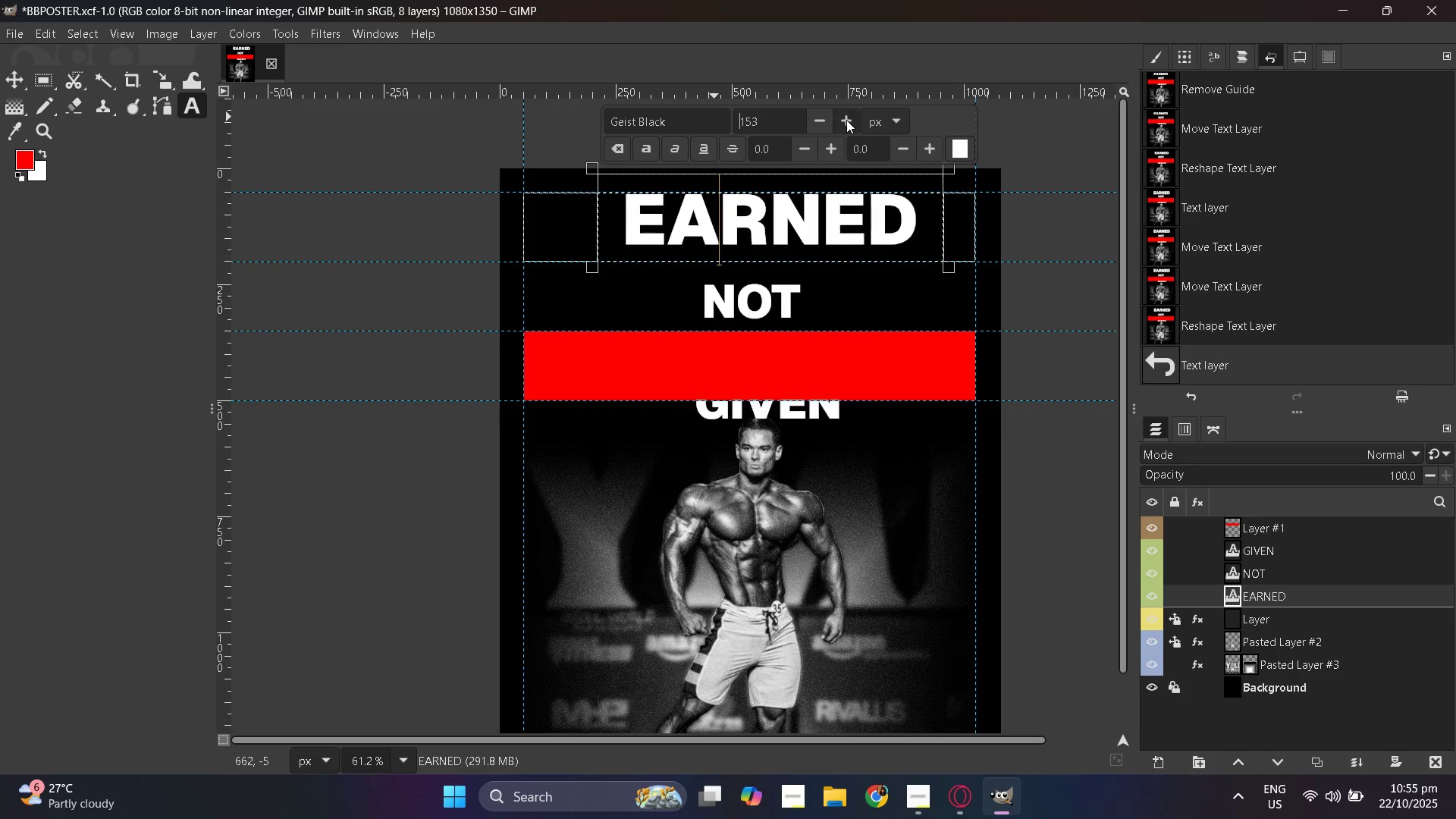 
triple_click([846, 120])
 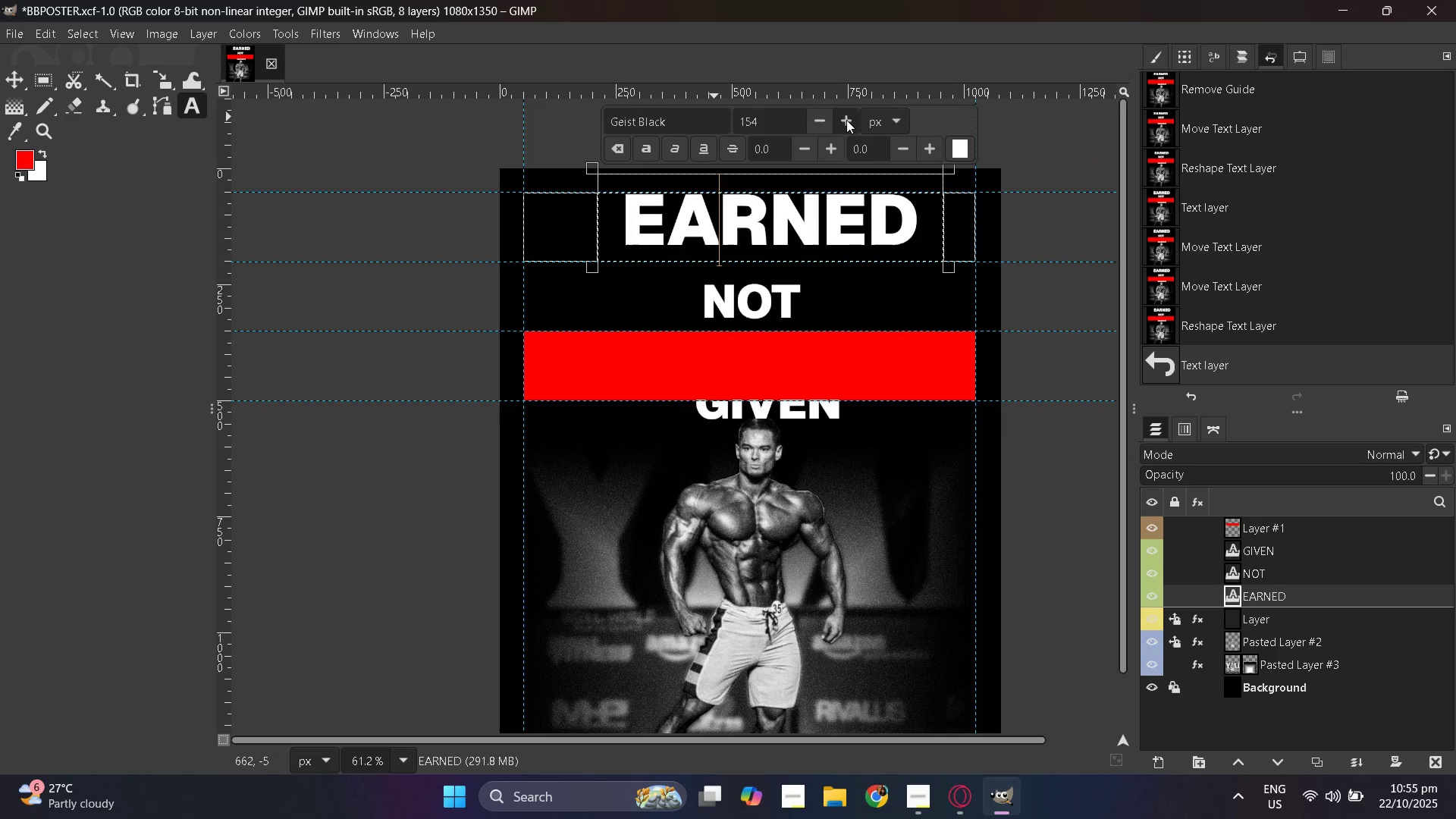 
triple_click([846, 120])
 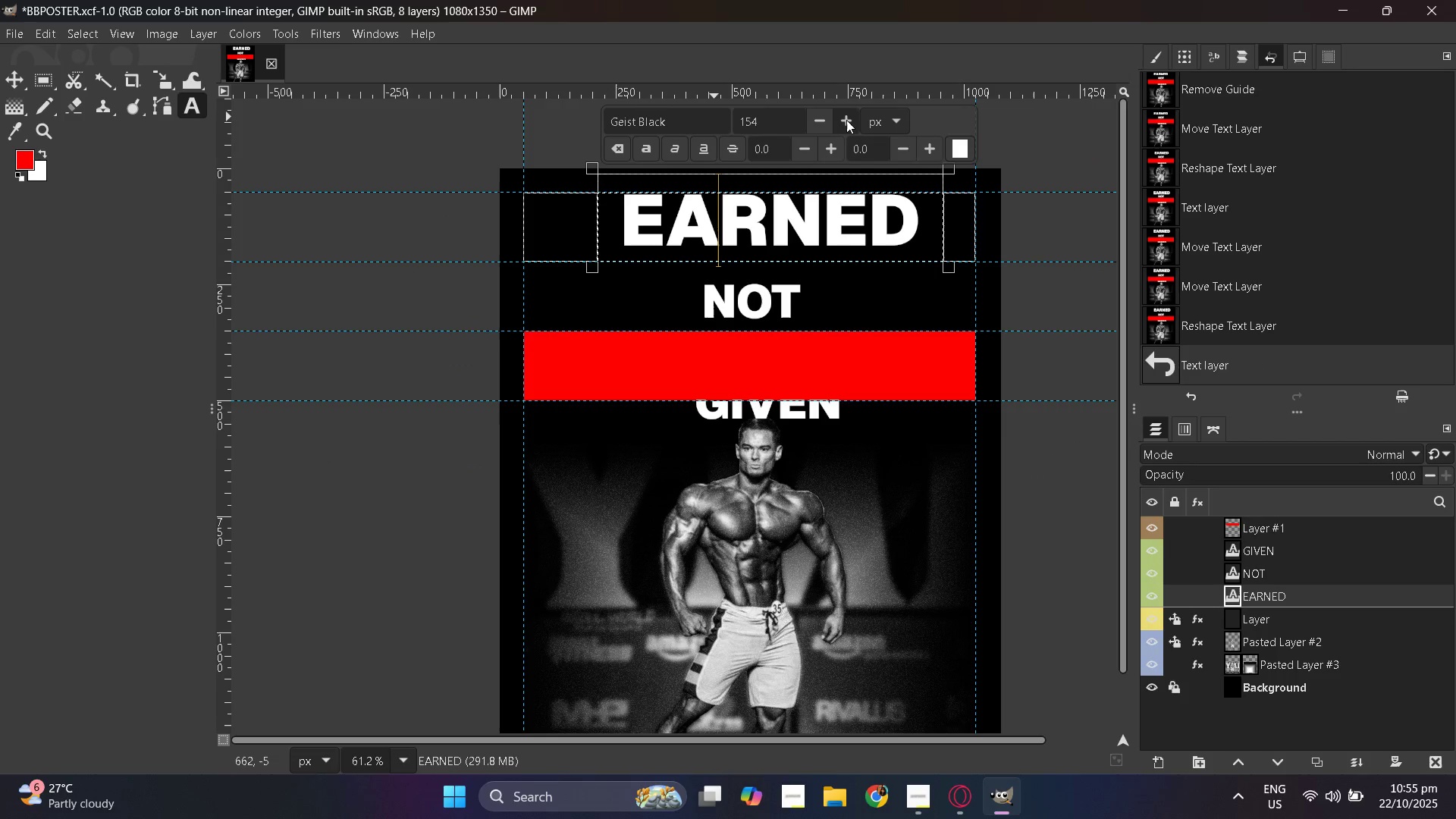 
triple_click([846, 120])
 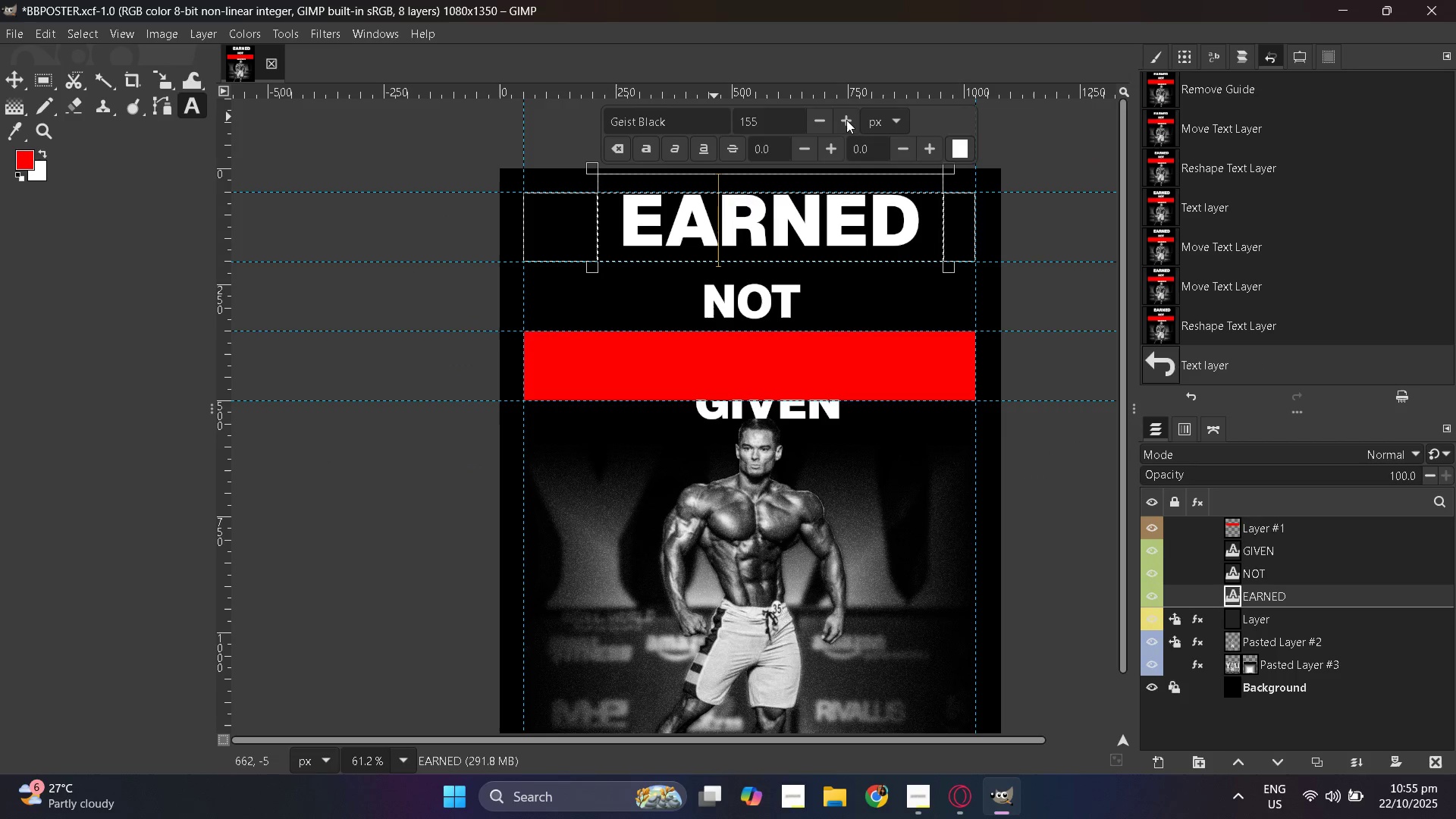 
triple_click([846, 120])
 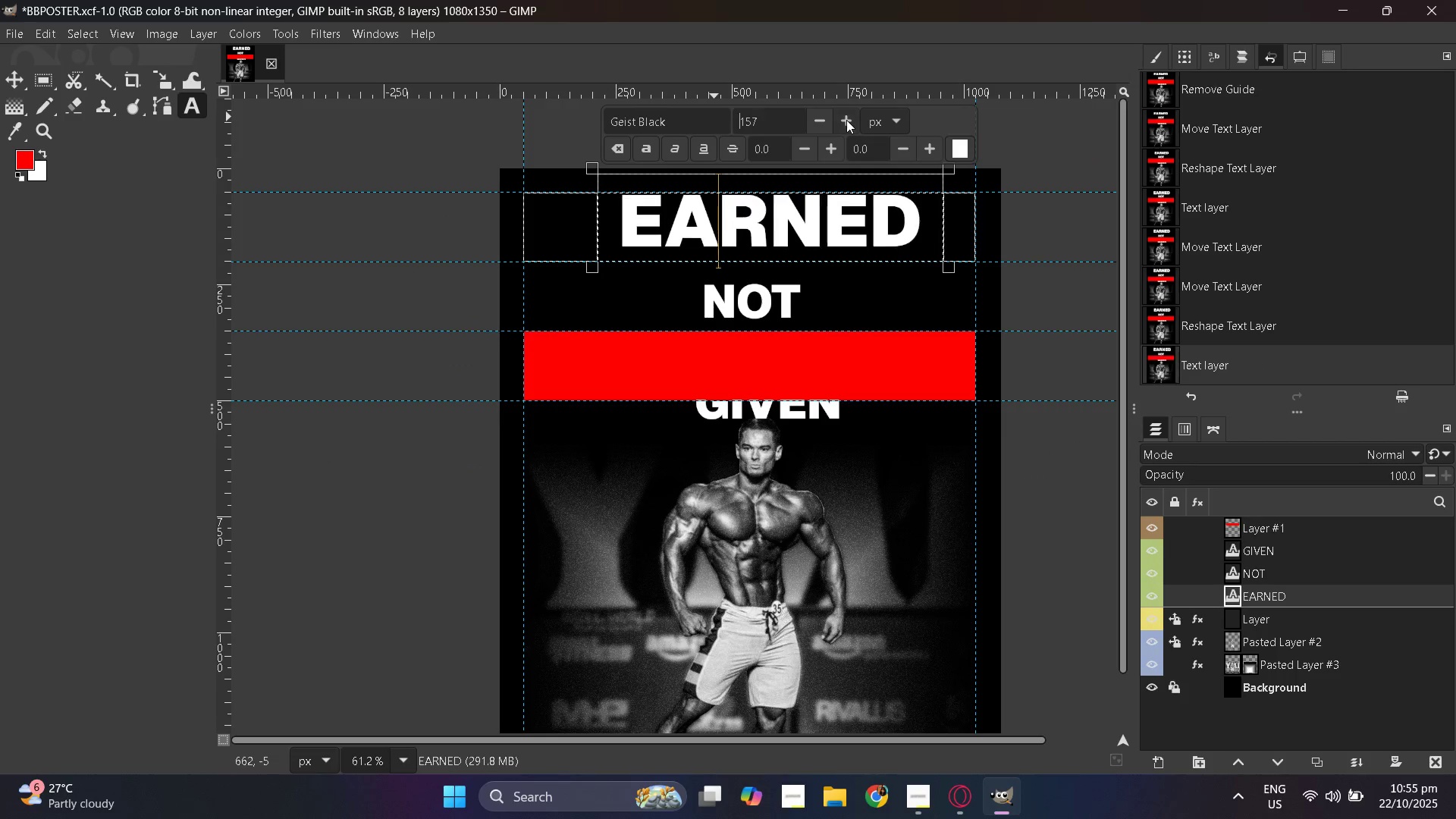 
triple_click([846, 120])
 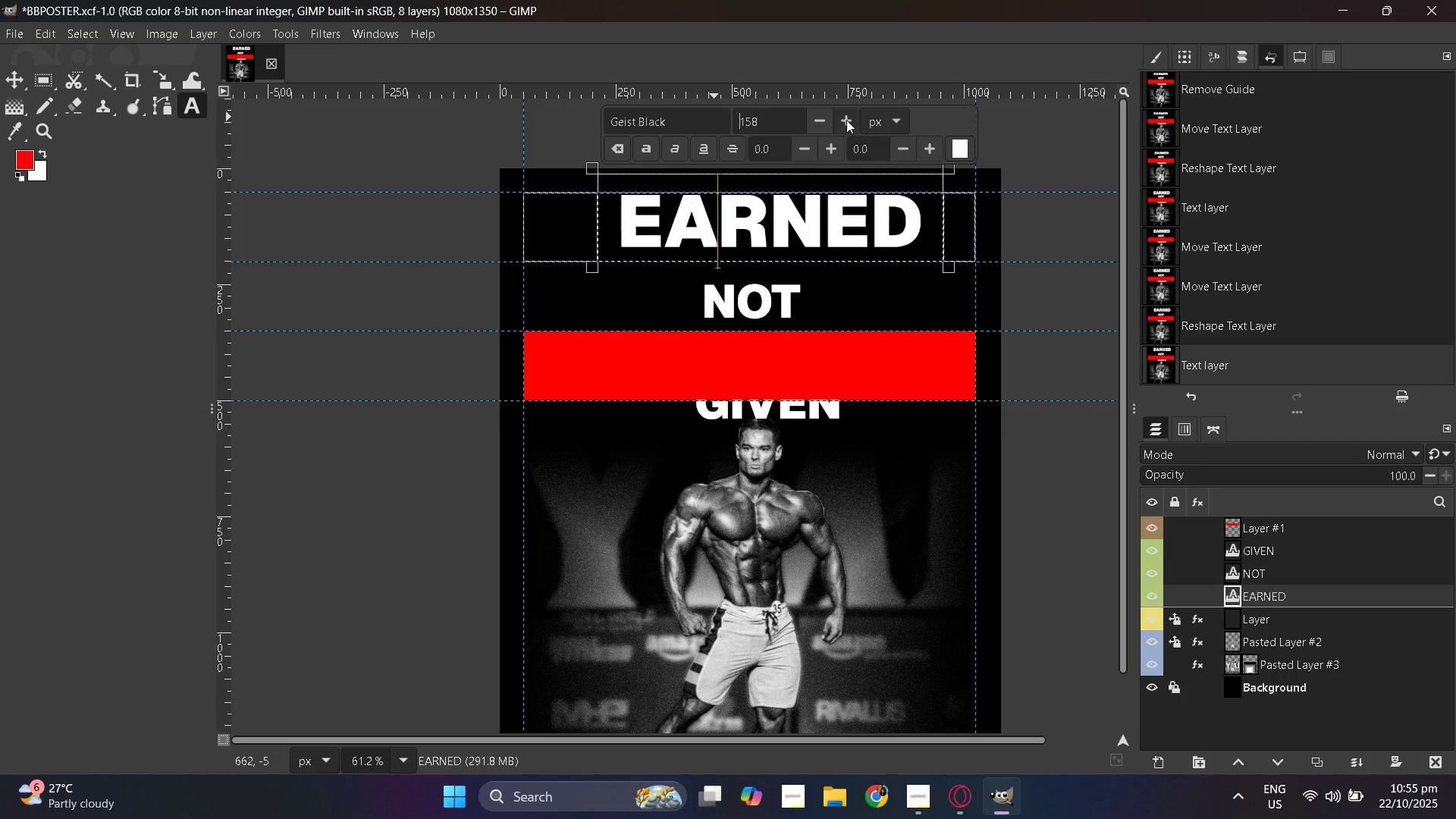 
triple_click([846, 120])
 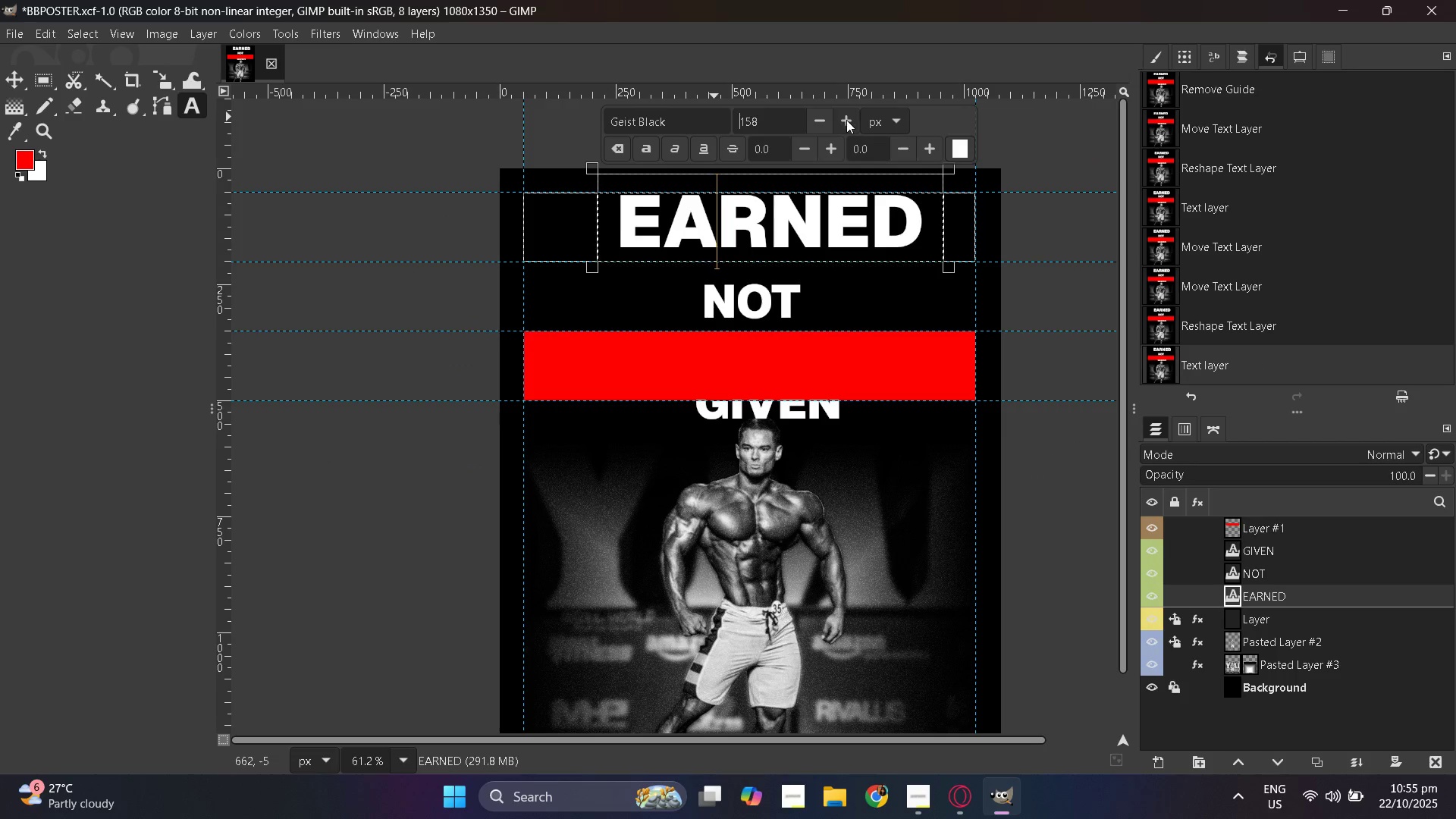 
triple_click([846, 120])
 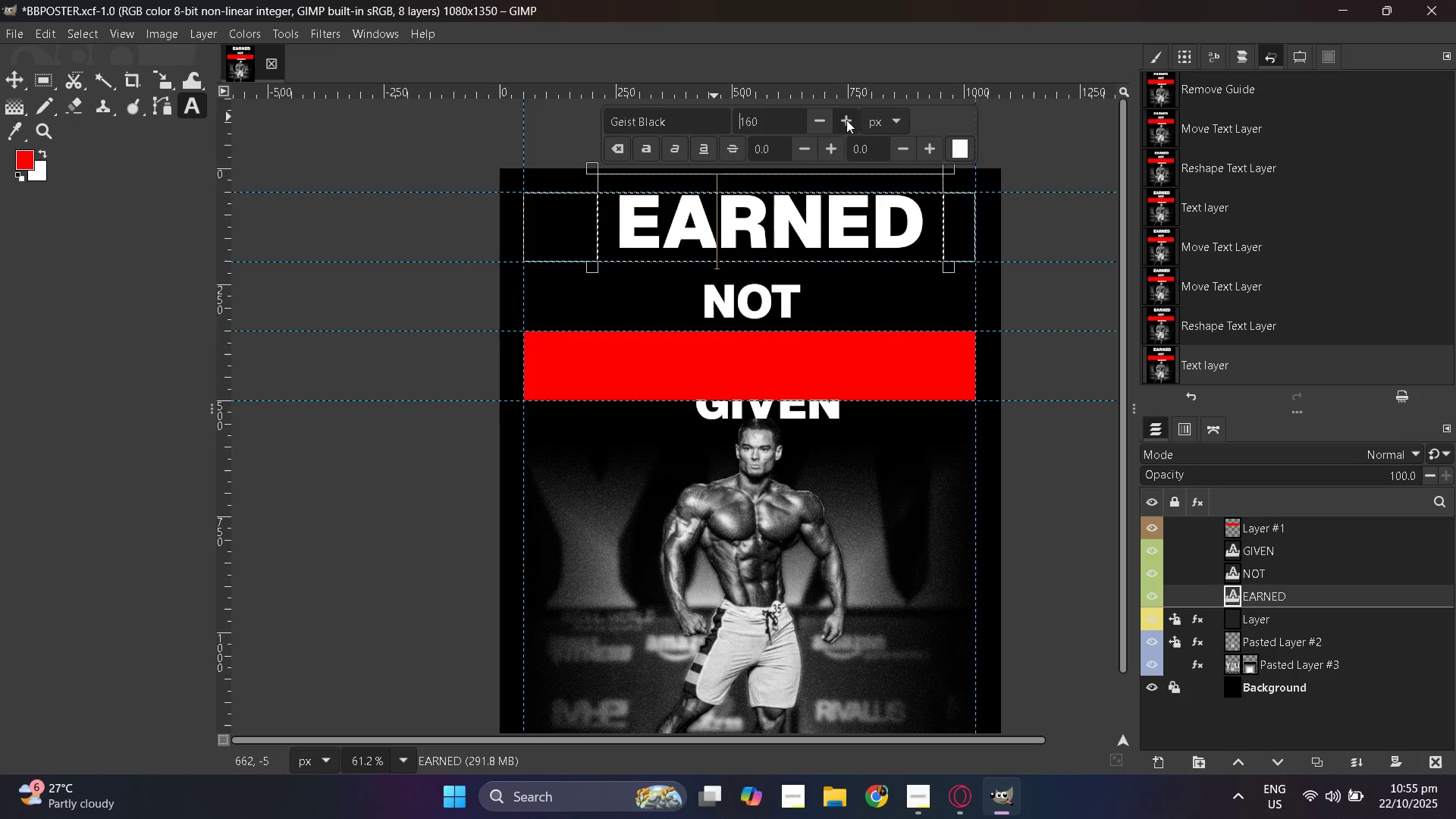 
triple_click([846, 120])
 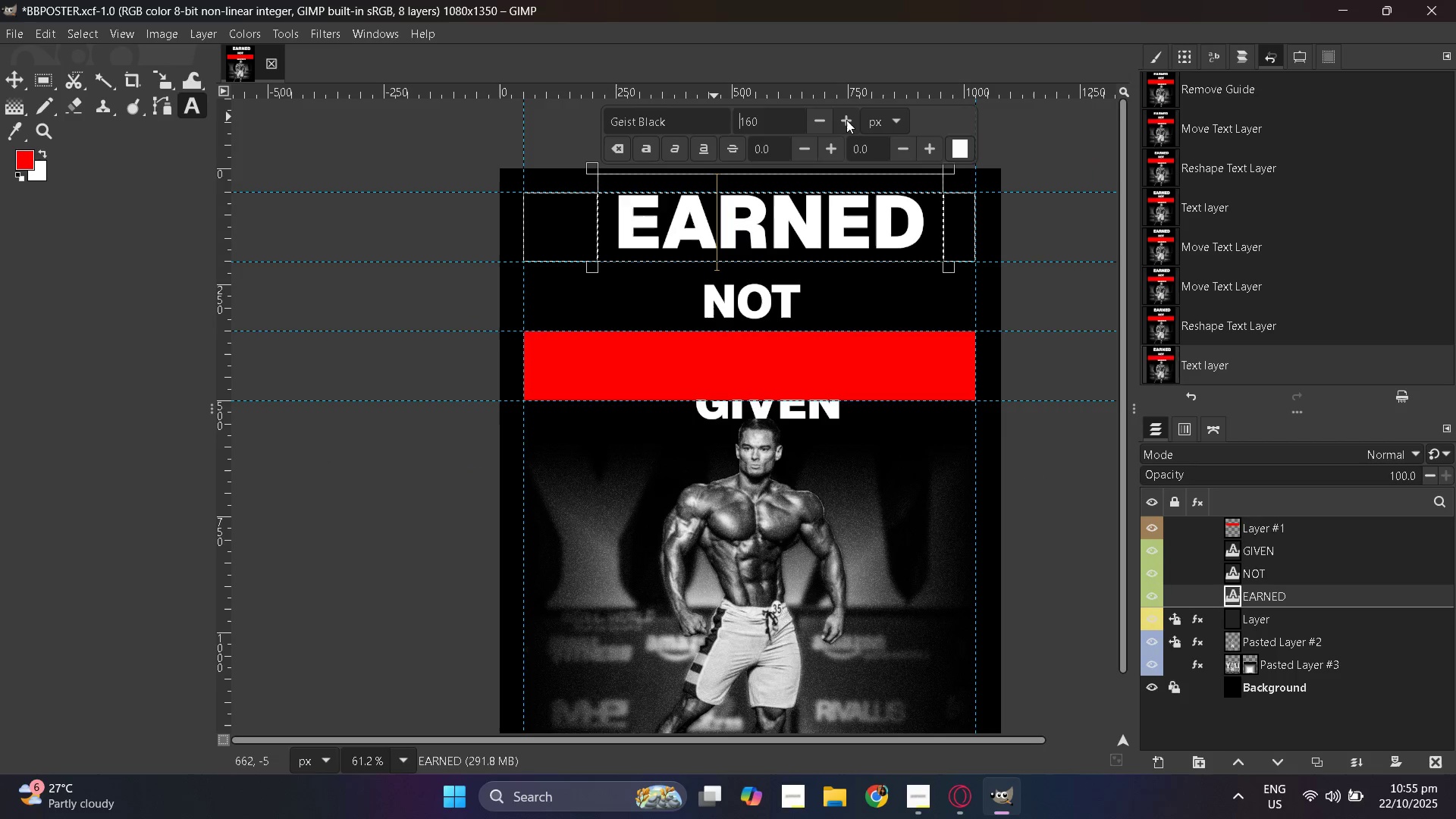 
triple_click([846, 120])
 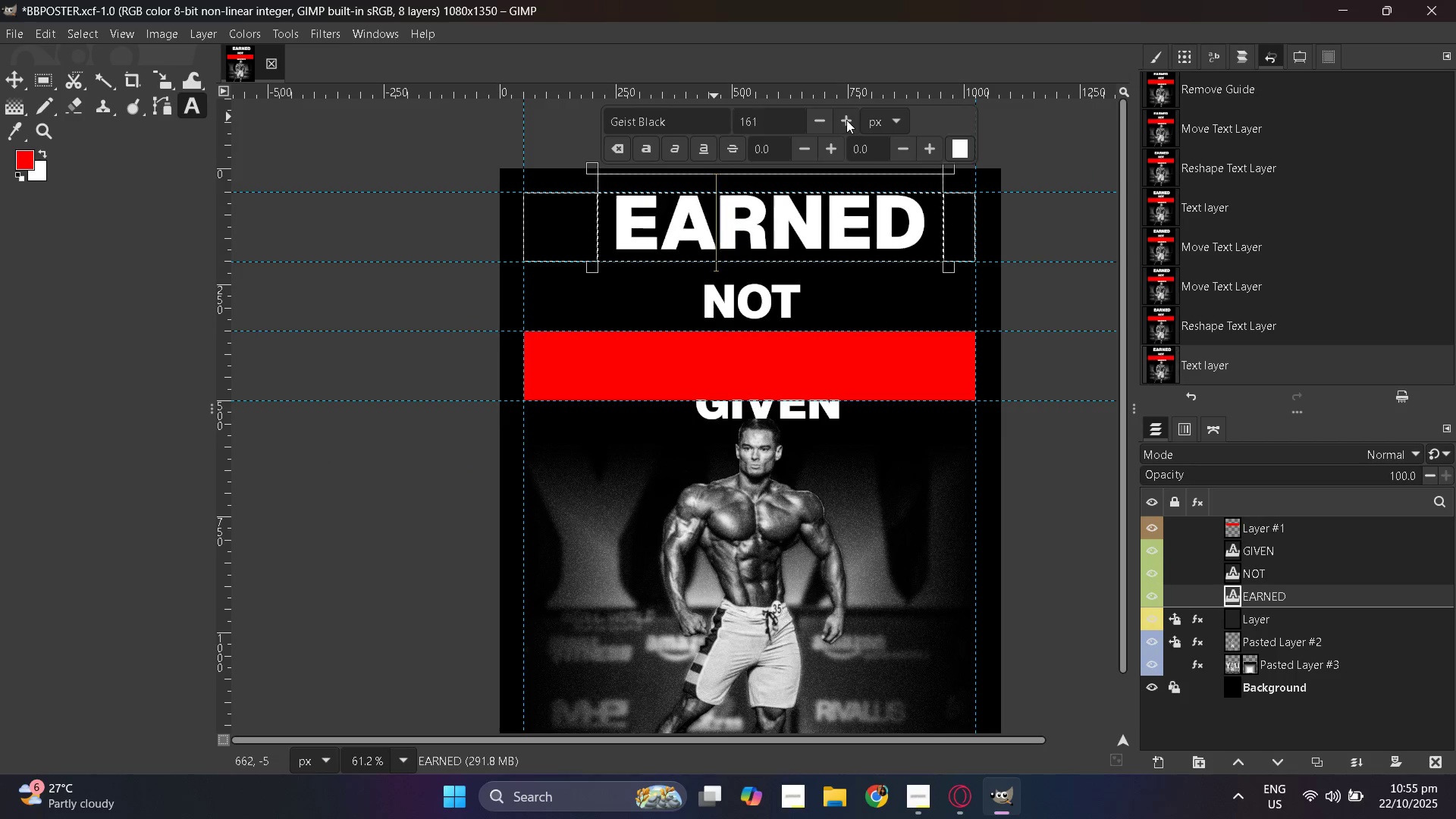 
triple_click([846, 120])
 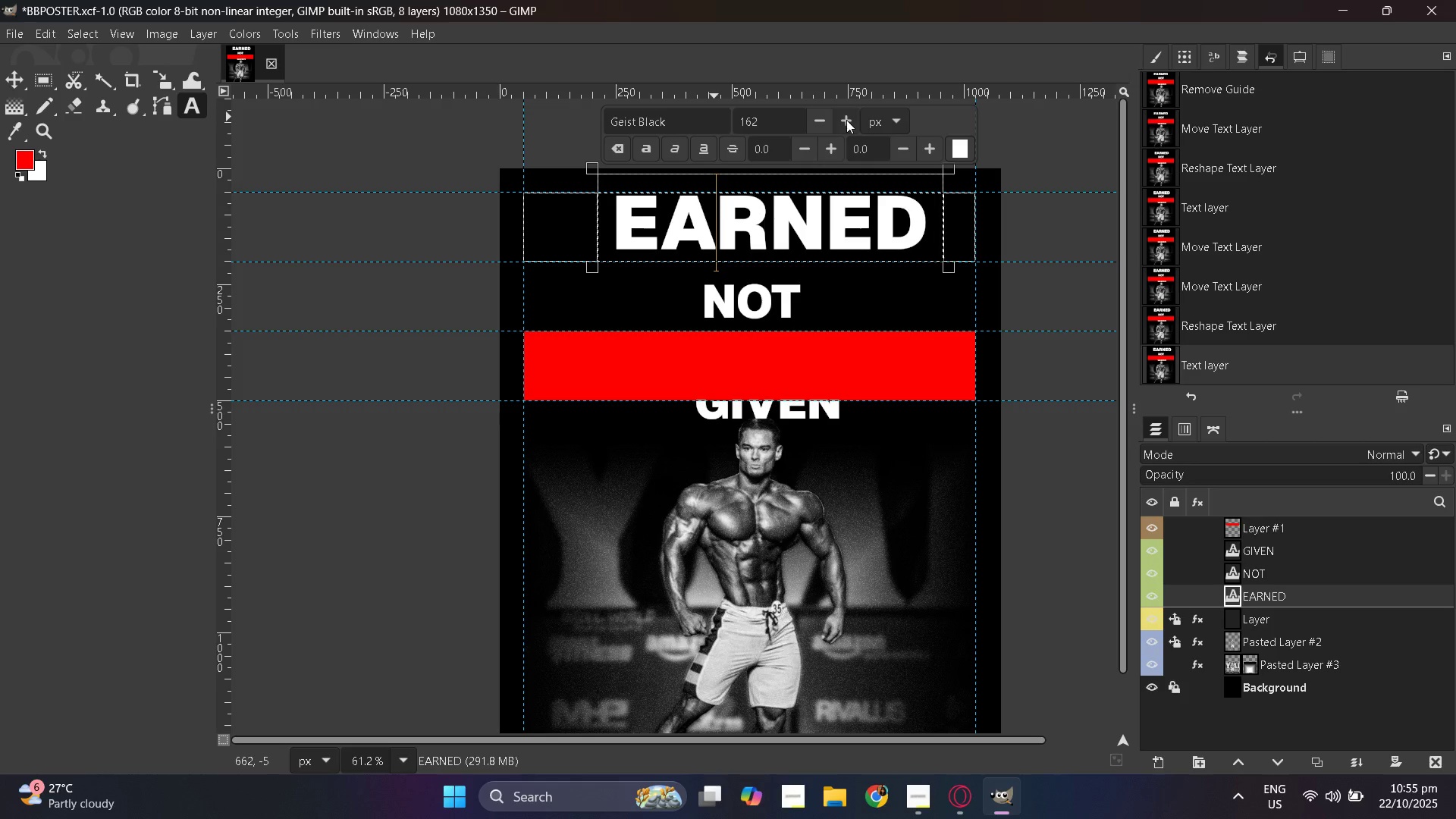 
triple_click([846, 120])
 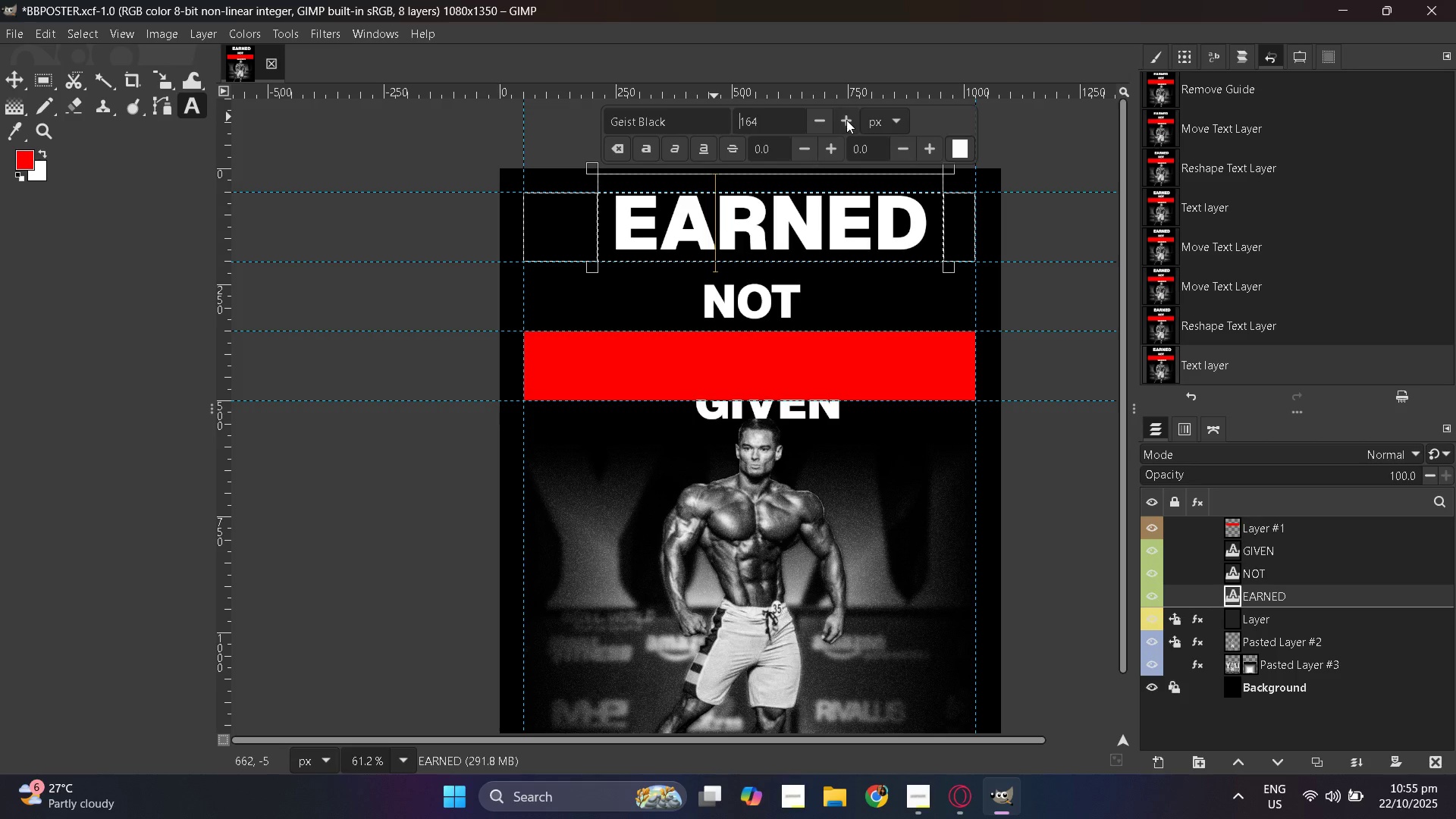 
triple_click([846, 120])
 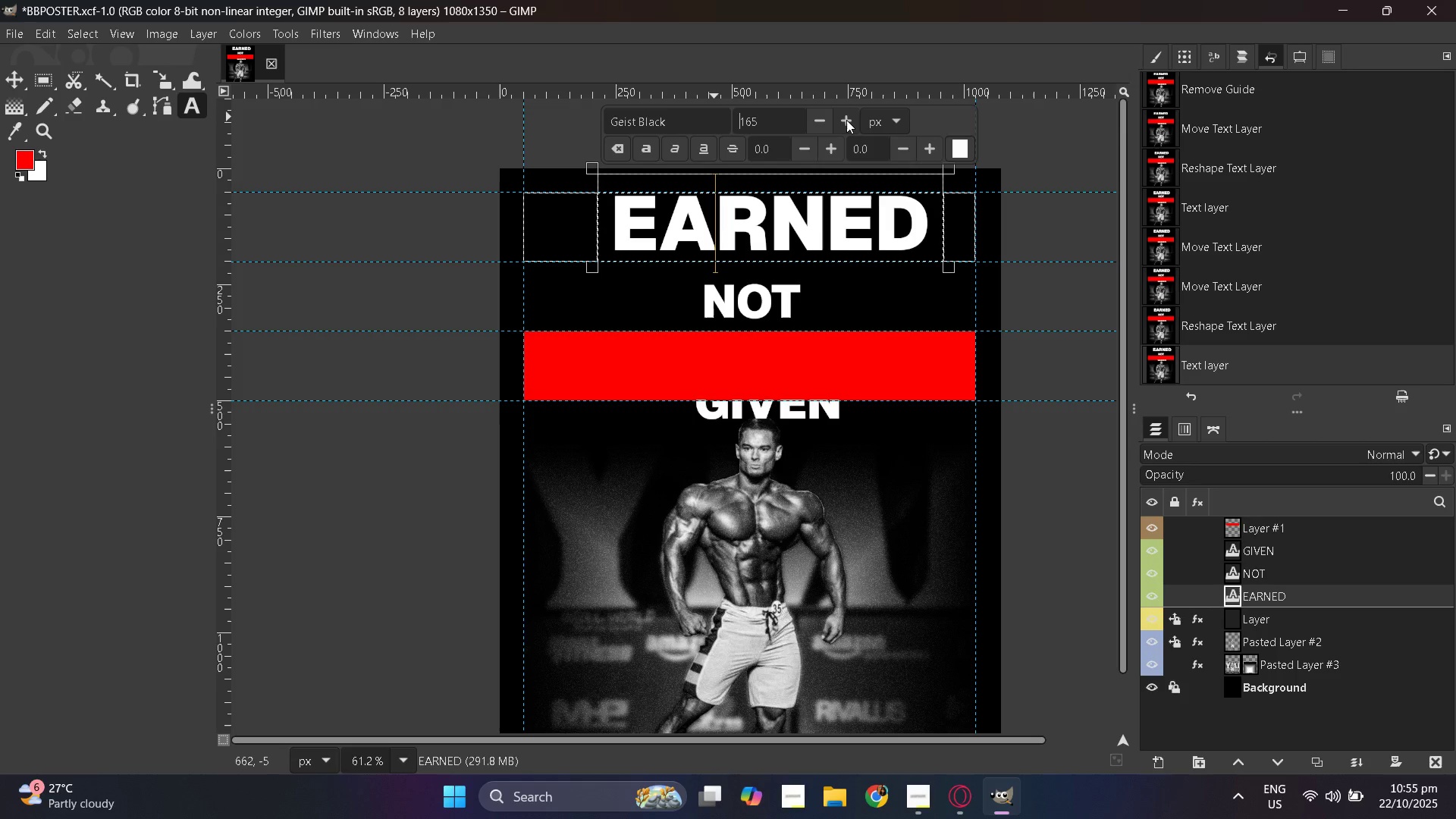 
triple_click([846, 120])
 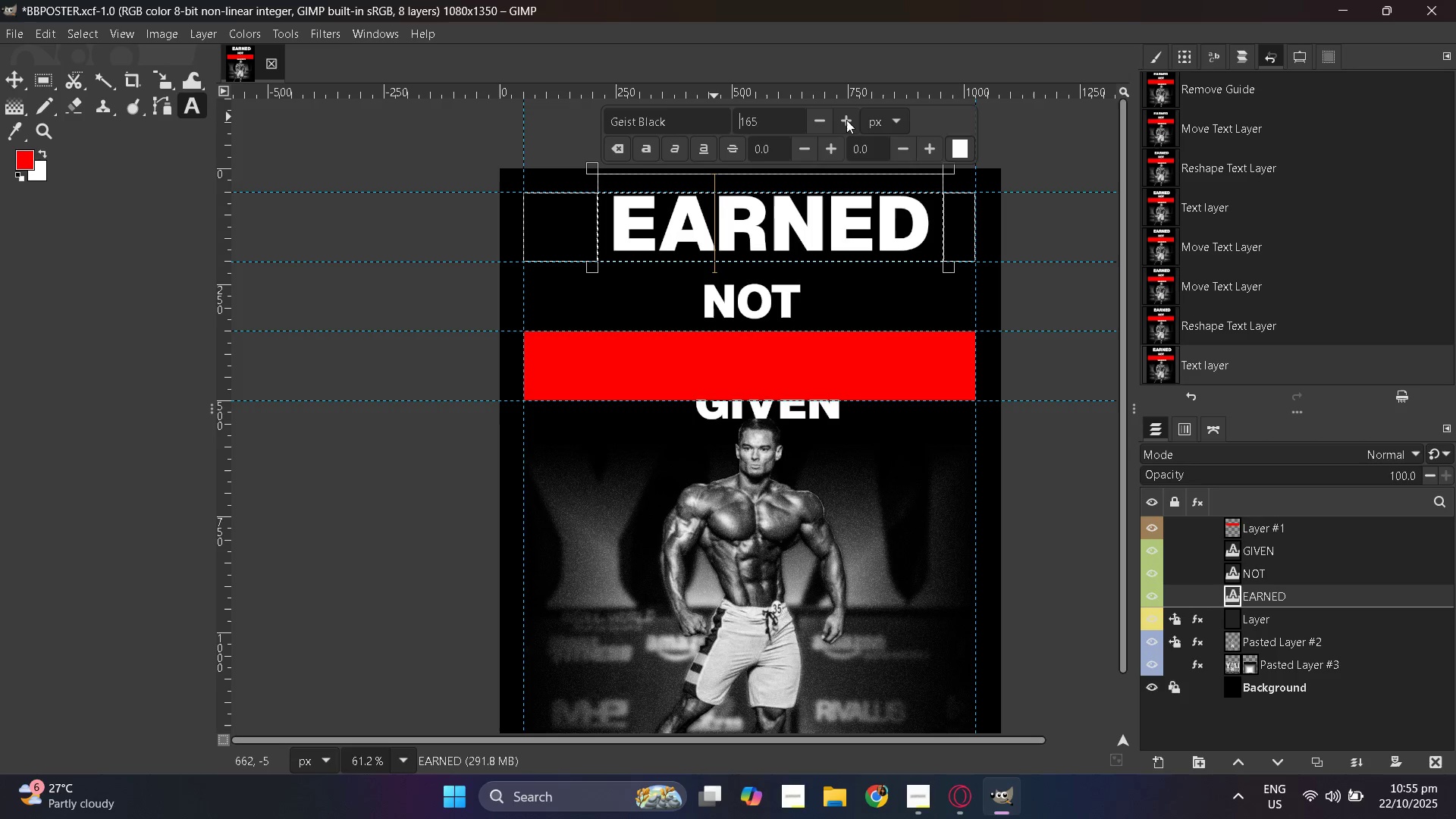 
triple_click([846, 120])
 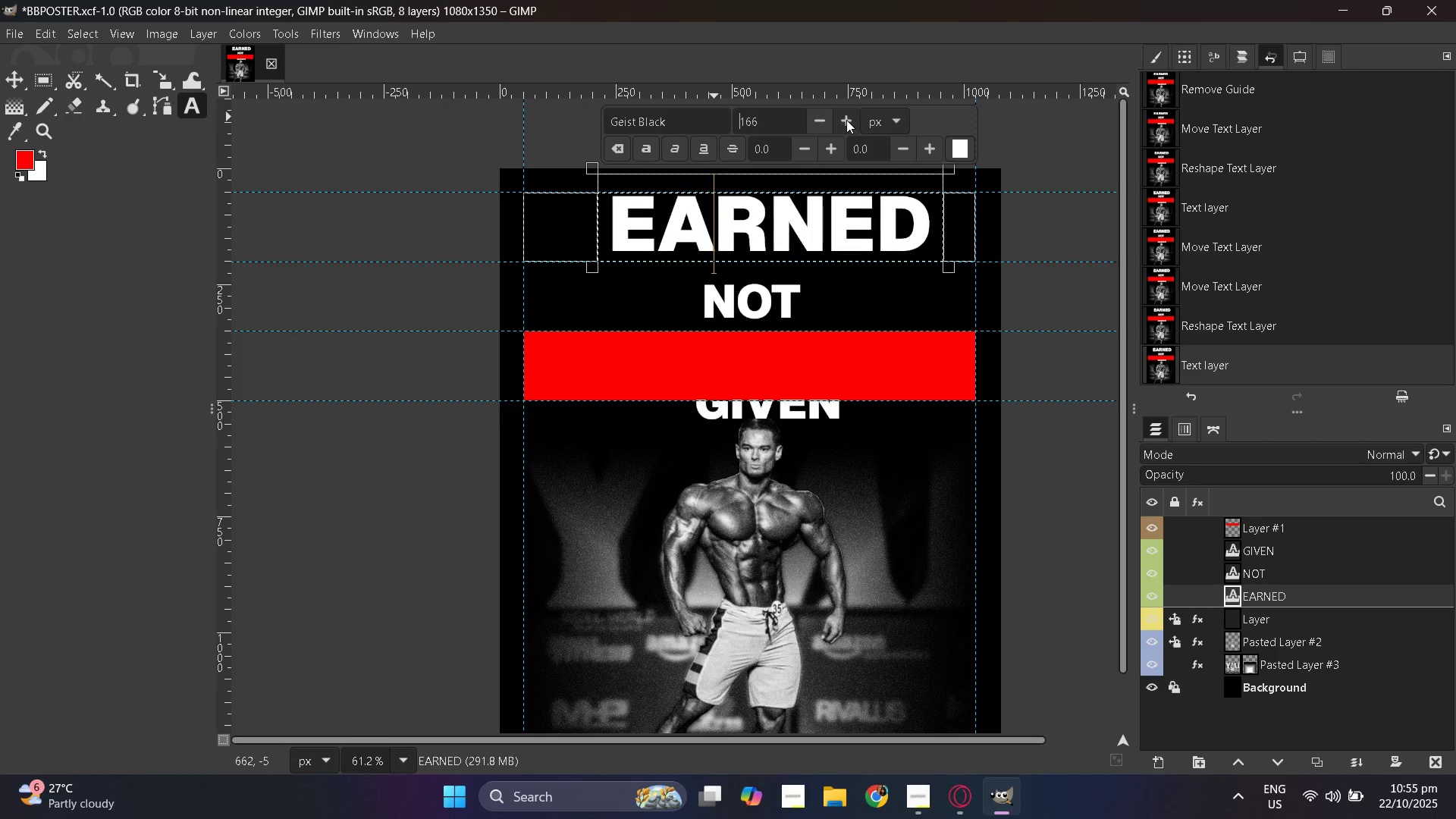 
triple_click([846, 120])
 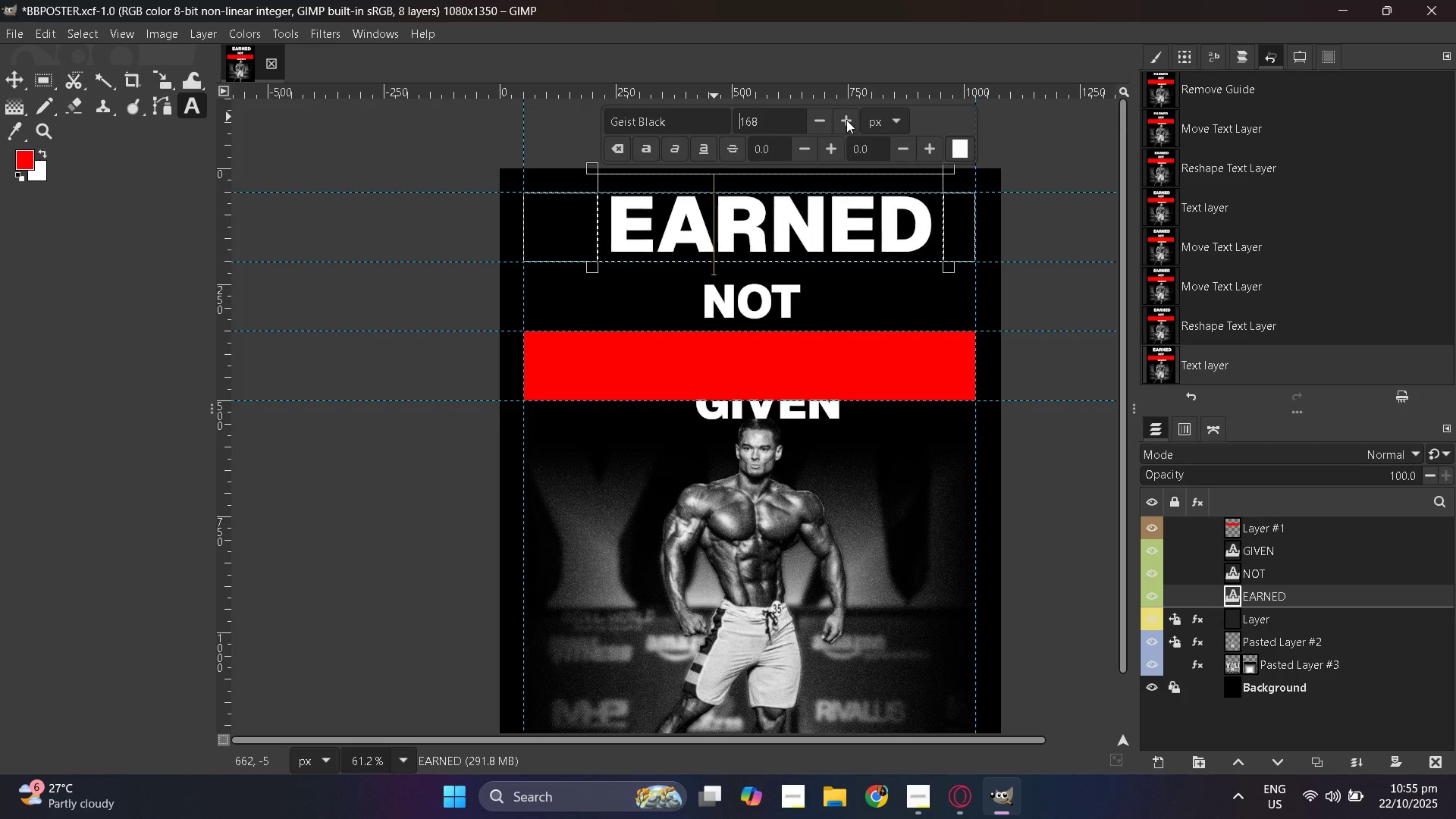 
triple_click([846, 120])
 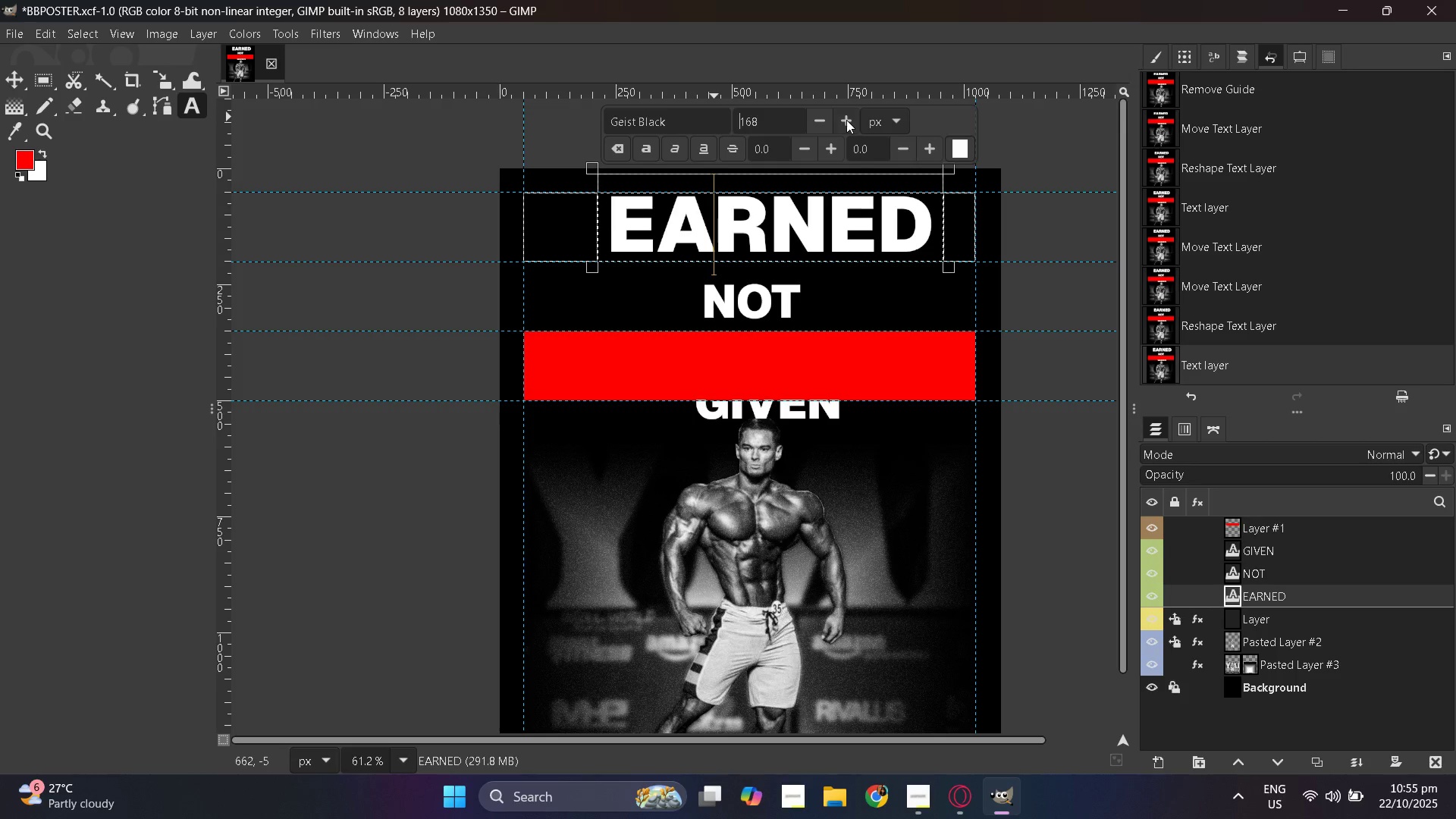 
triple_click([846, 120])
 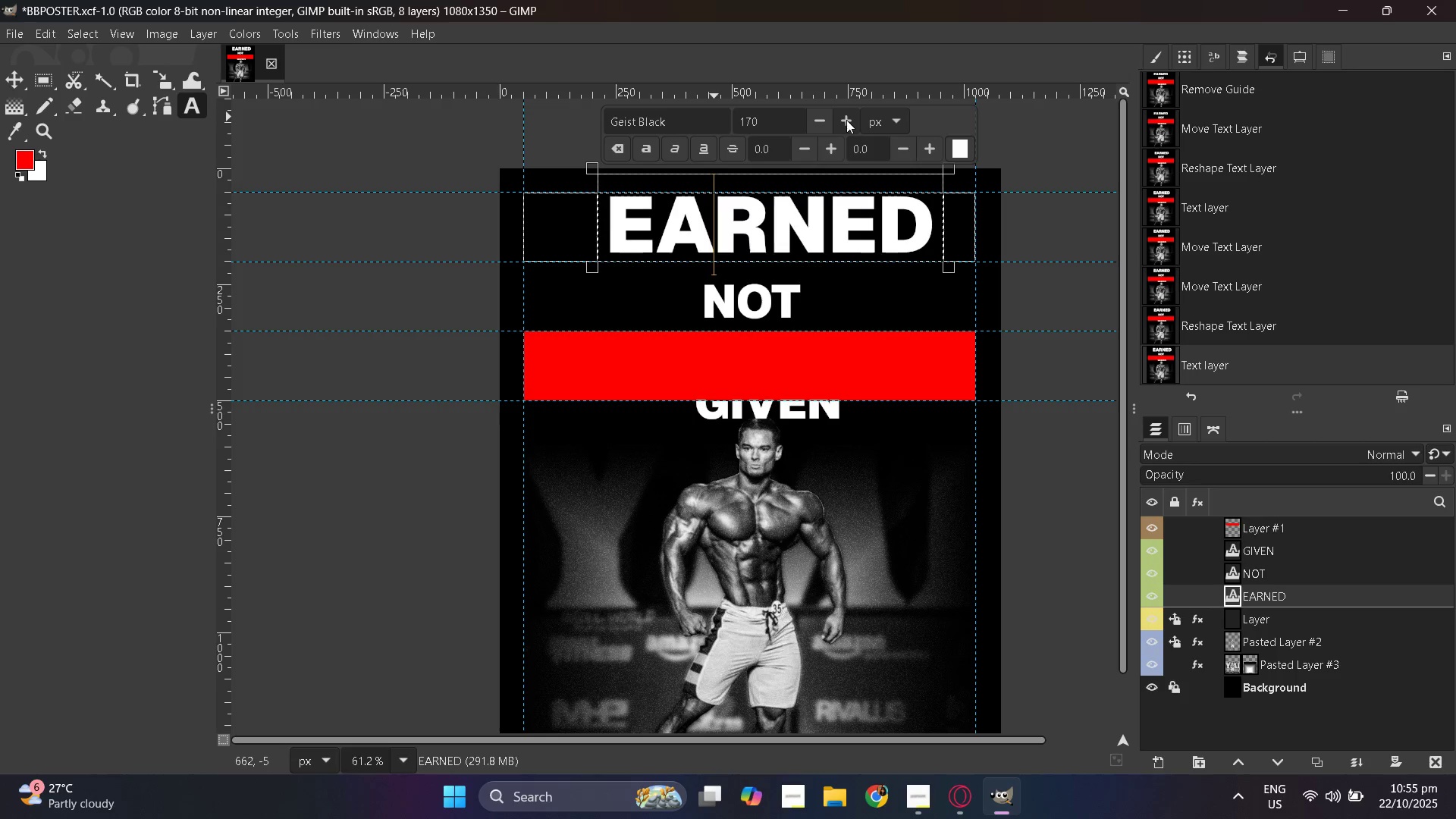 
triple_click([846, 120])
 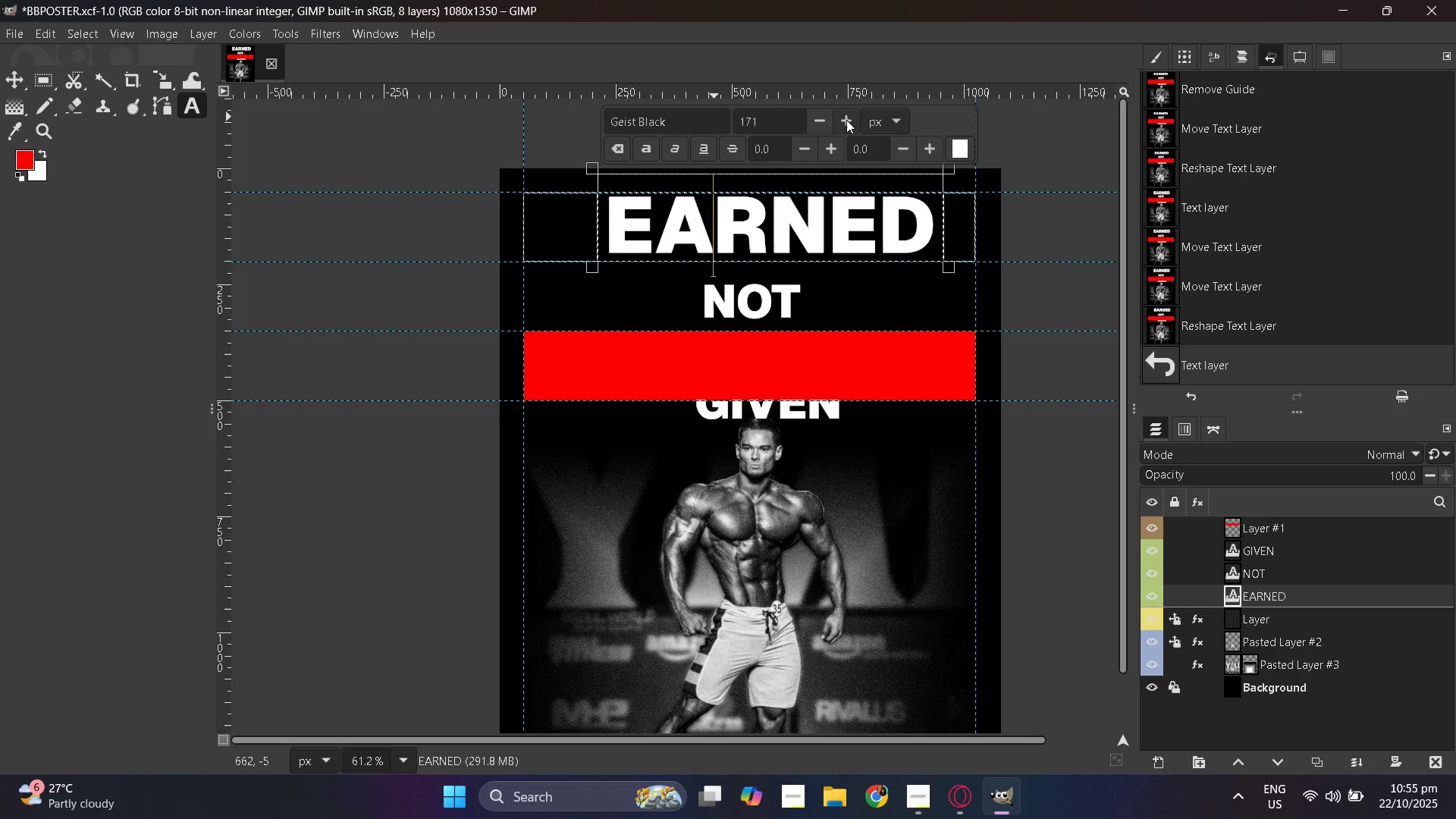 
triple_click([846, 120])
 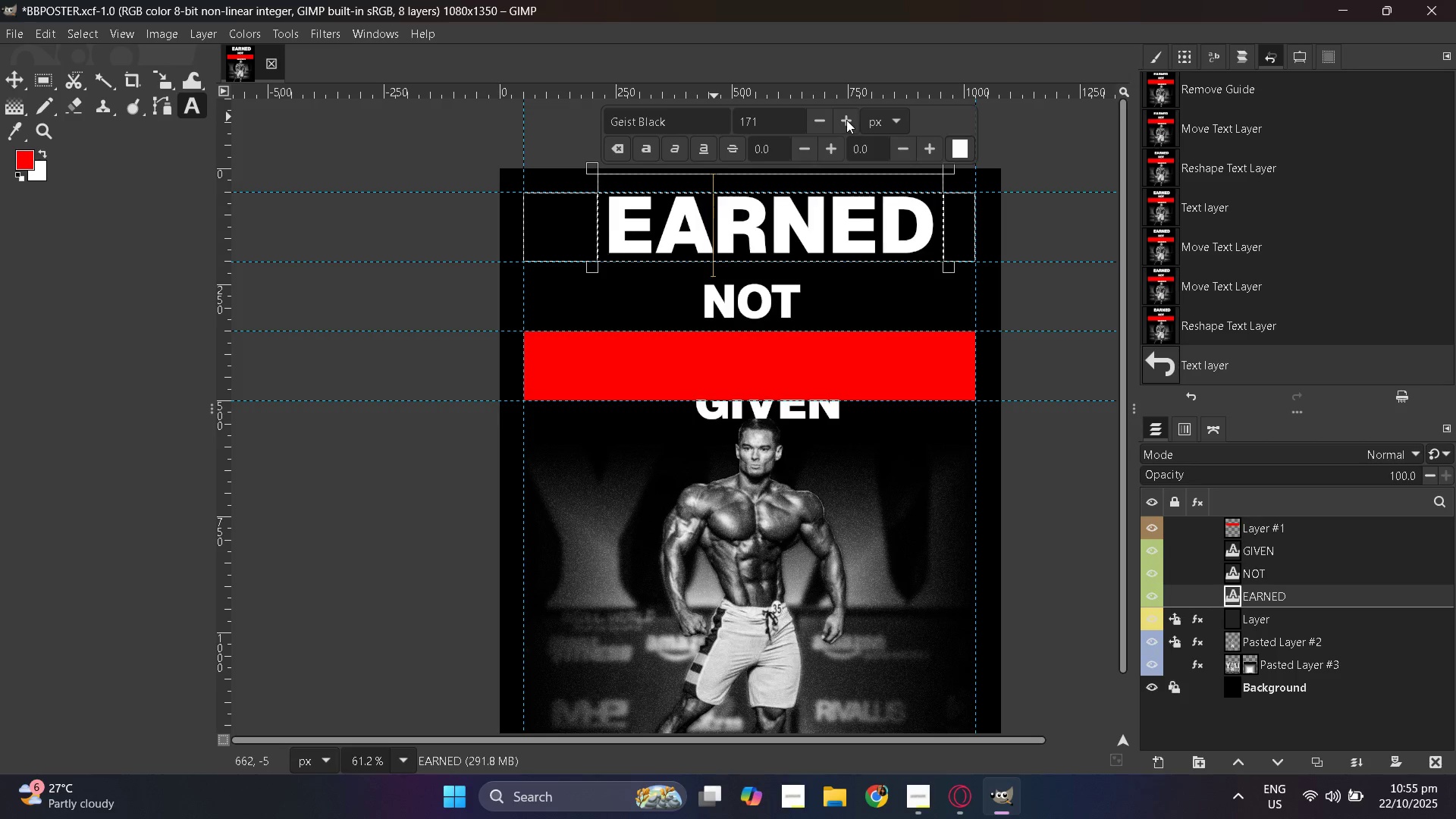 
triple_click([846, 120])
 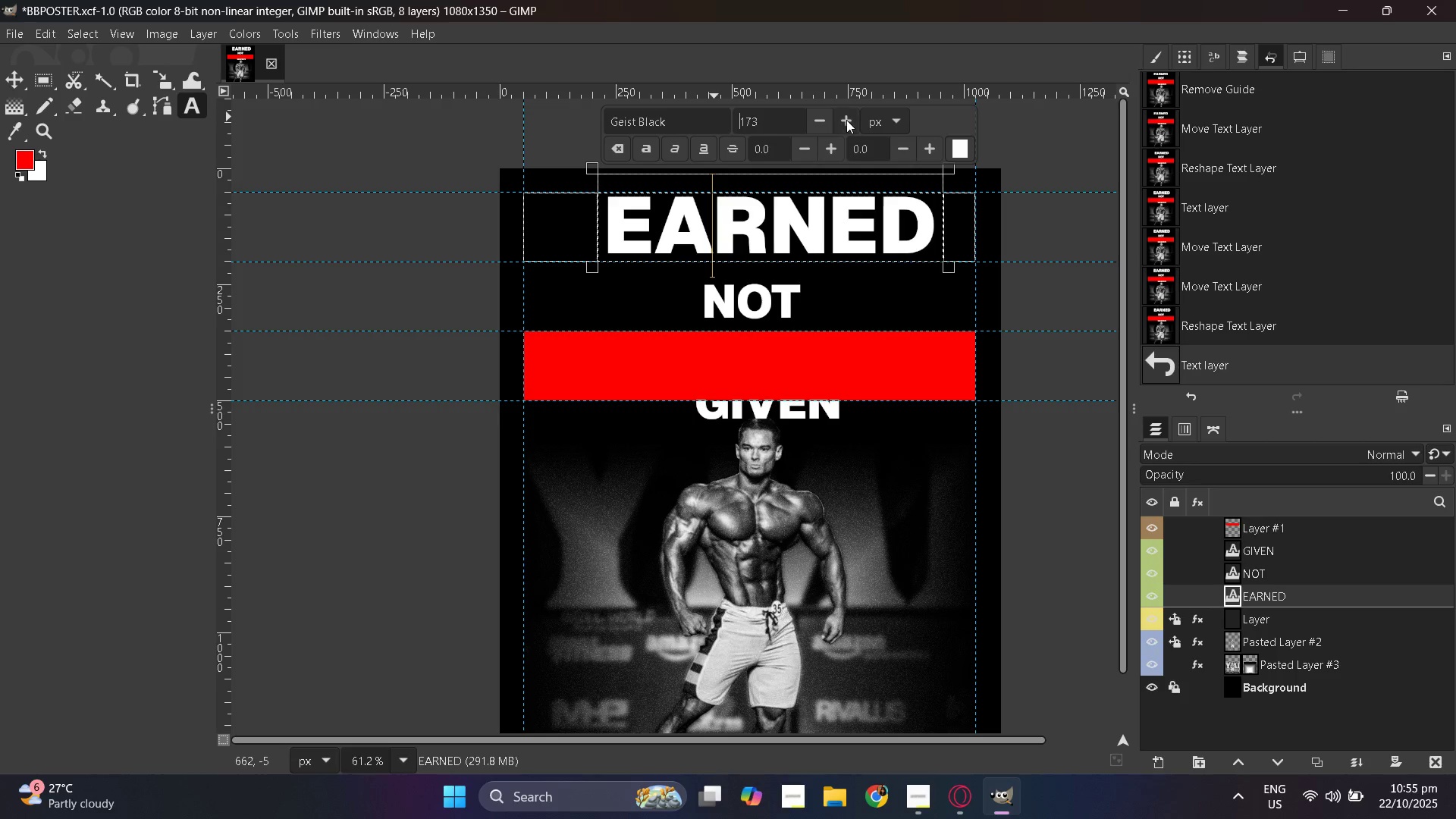 
triple_click([846, 120])
 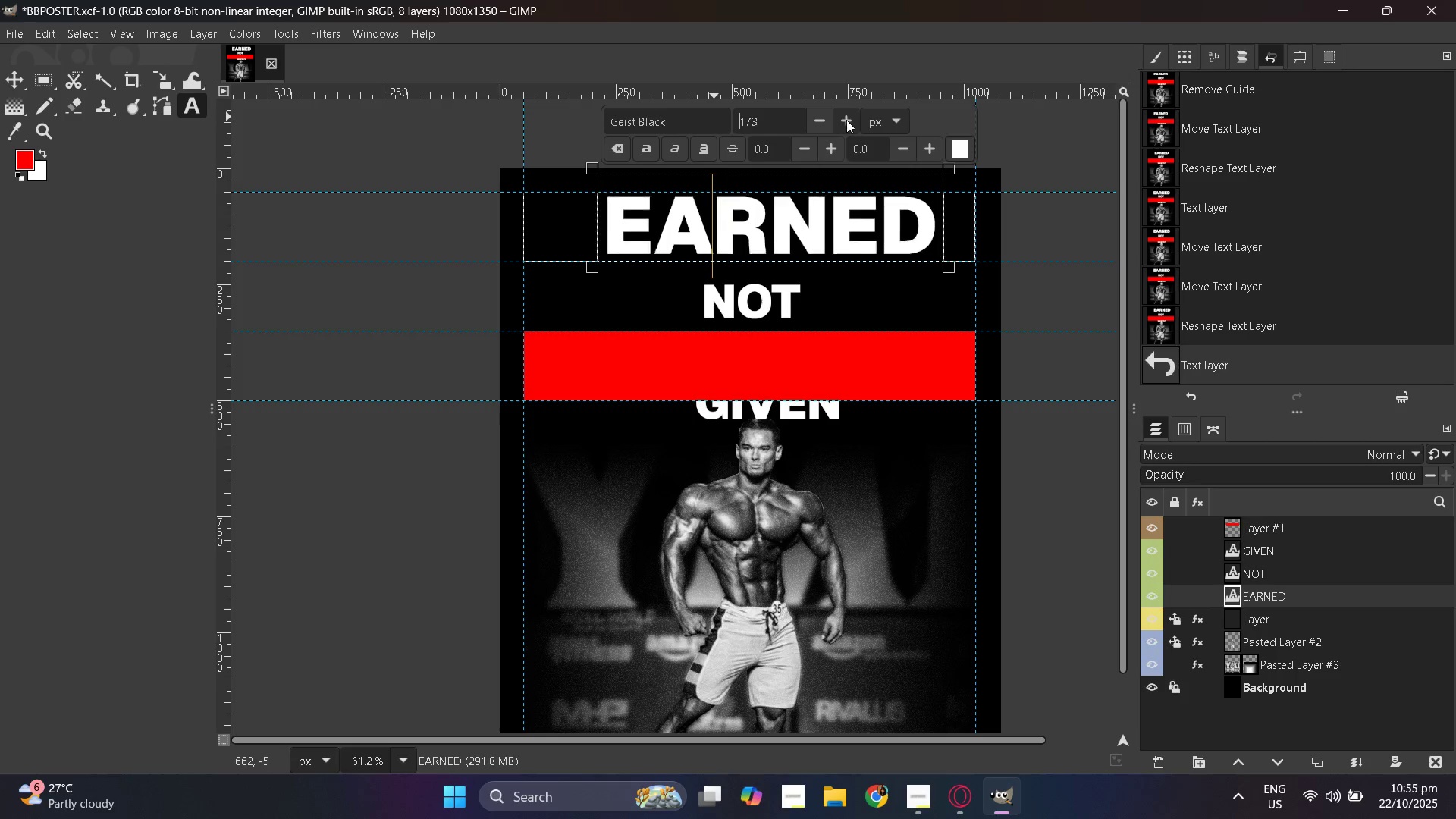 
triple_click([846, 120])
 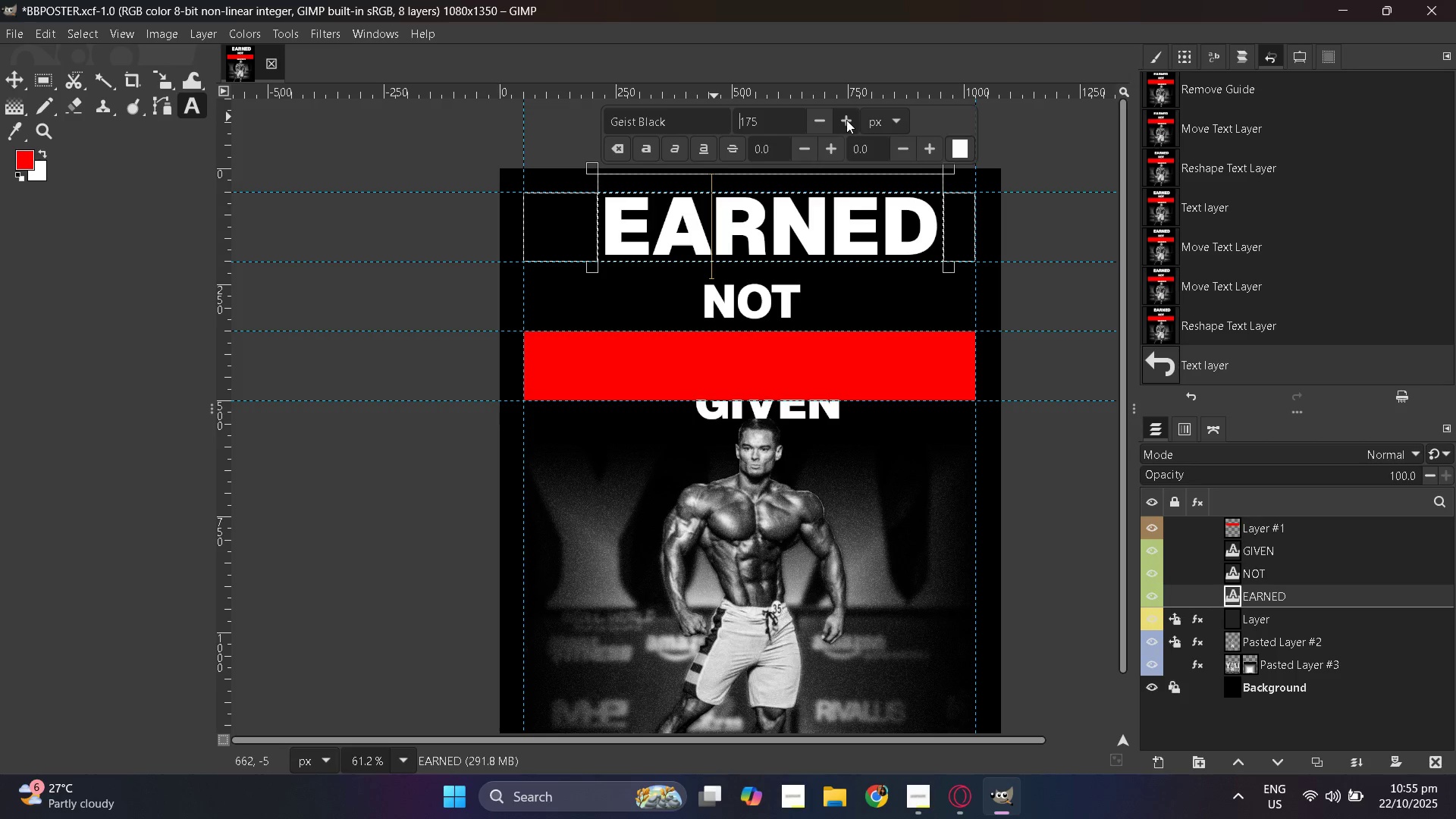 
triple_click([846, 120])
 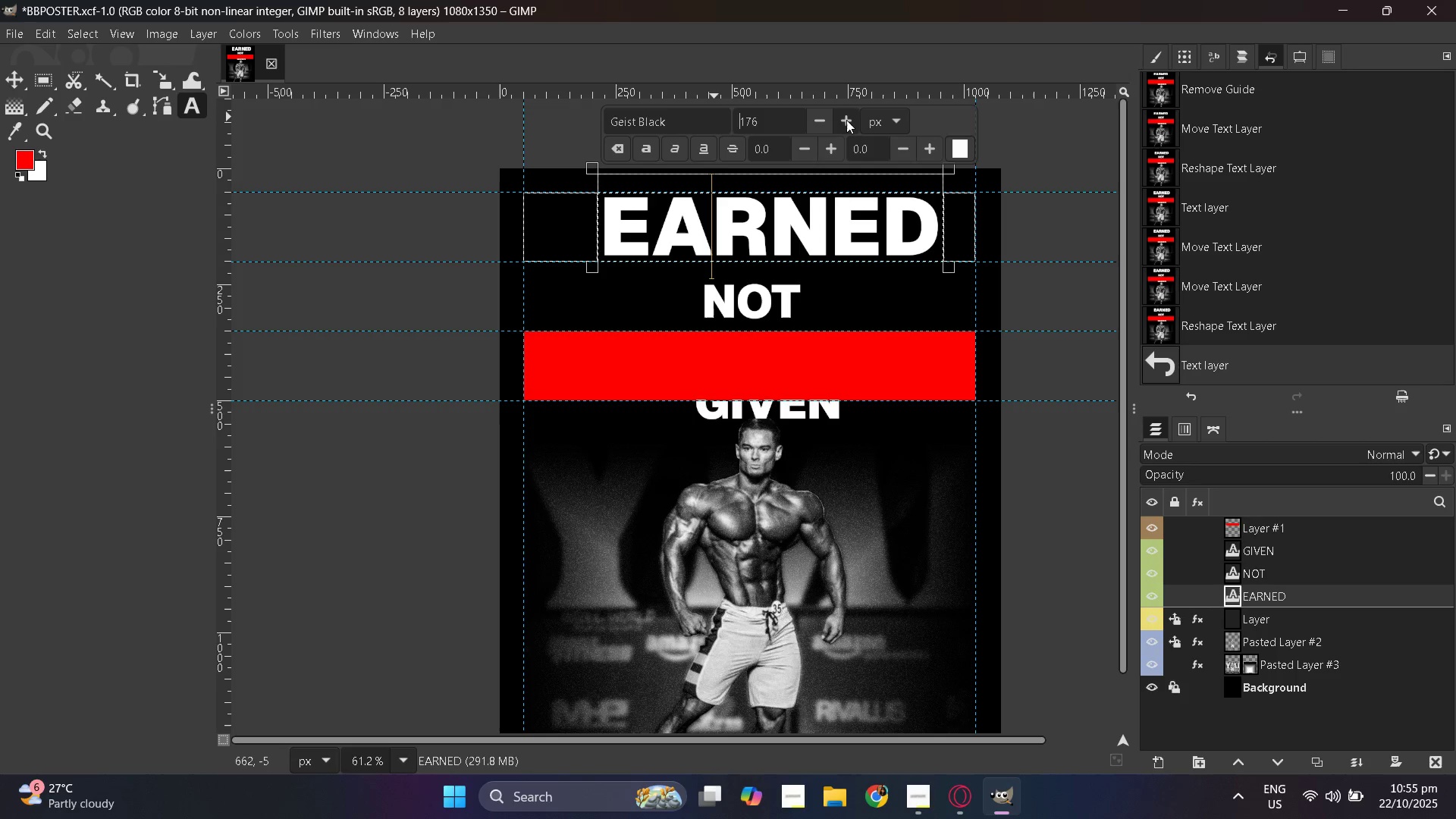 
triple_click([846, 120])
 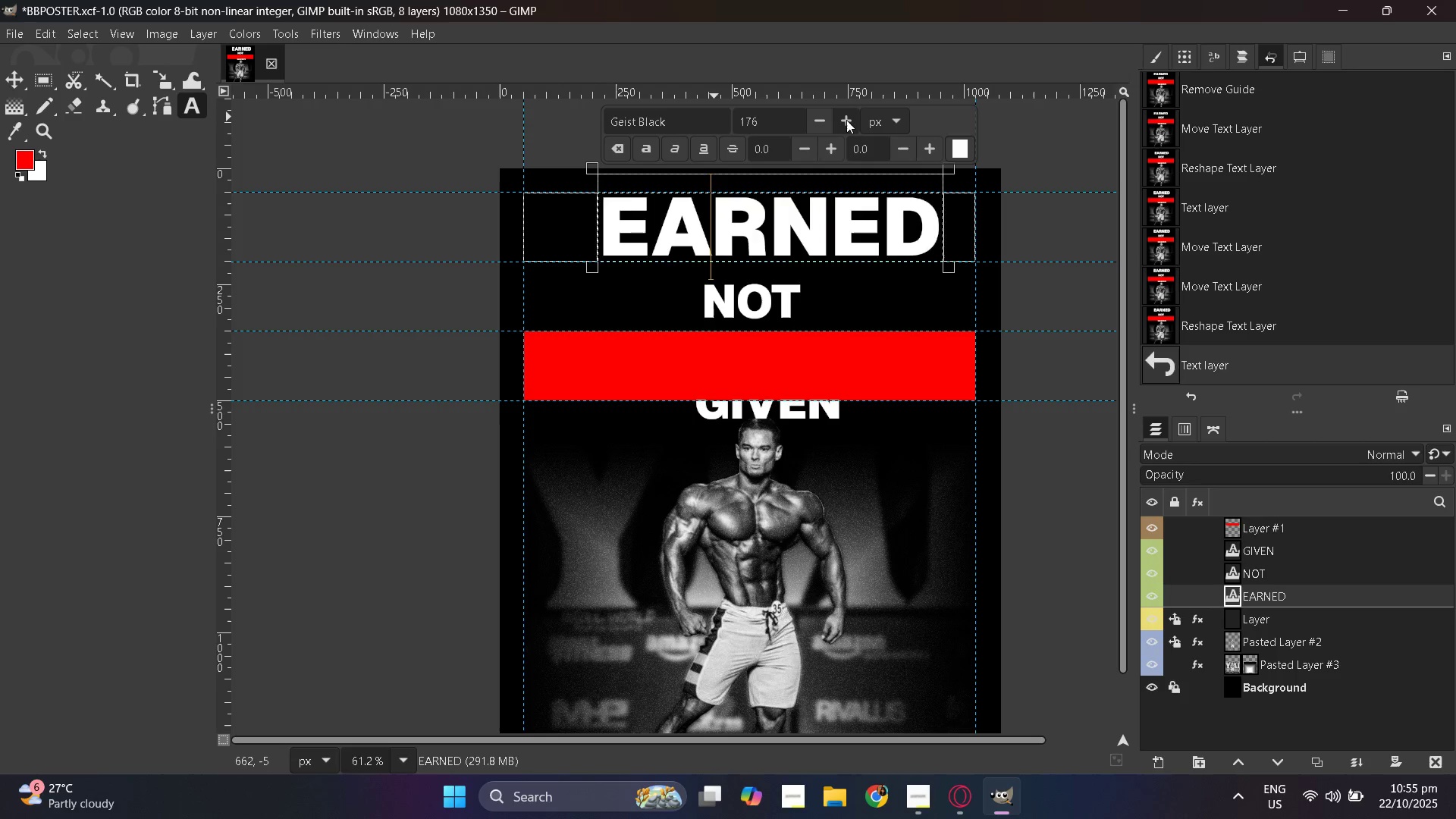 
triple_click([846, 120])
 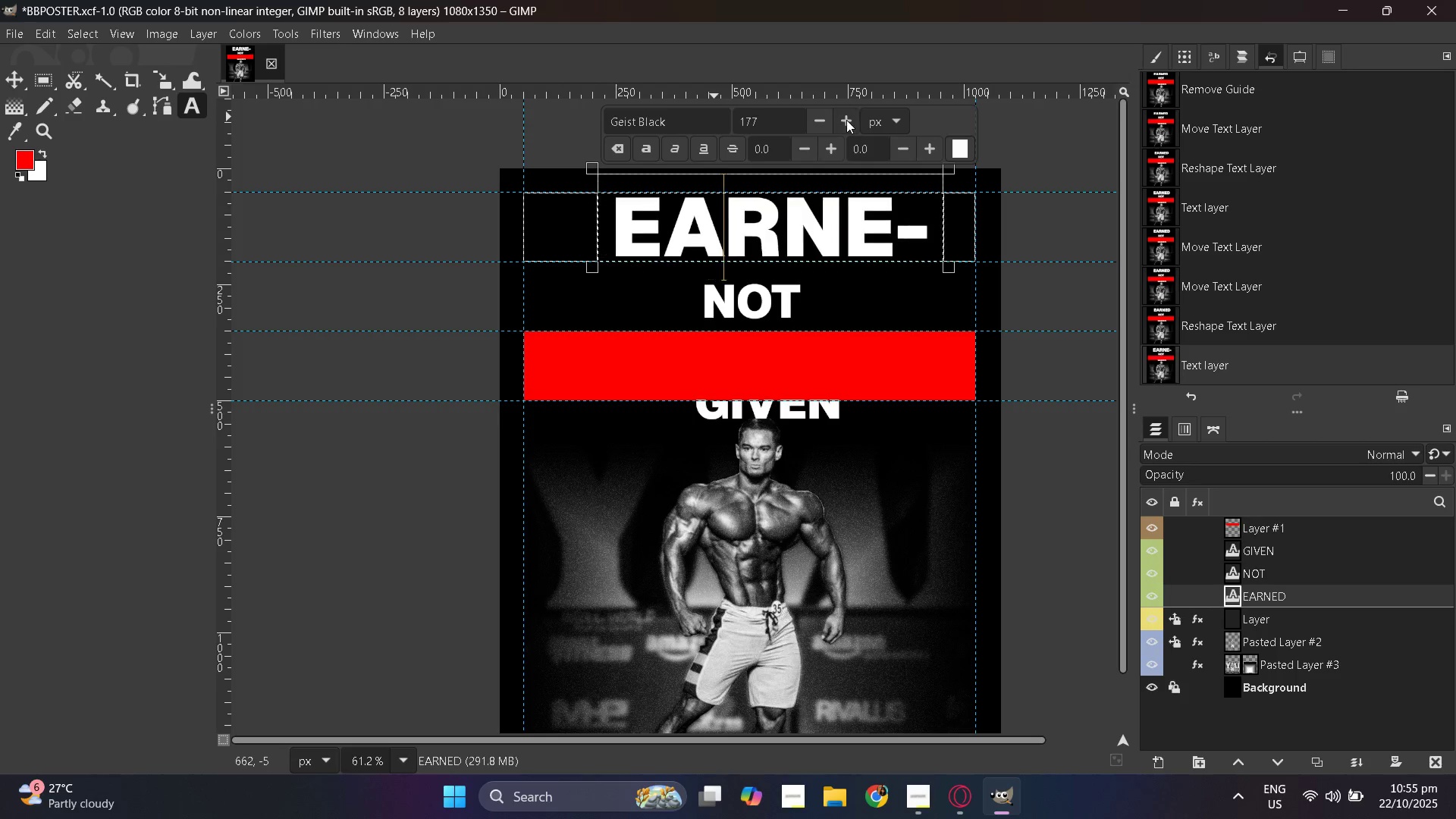 
triple_click([846, 120])
 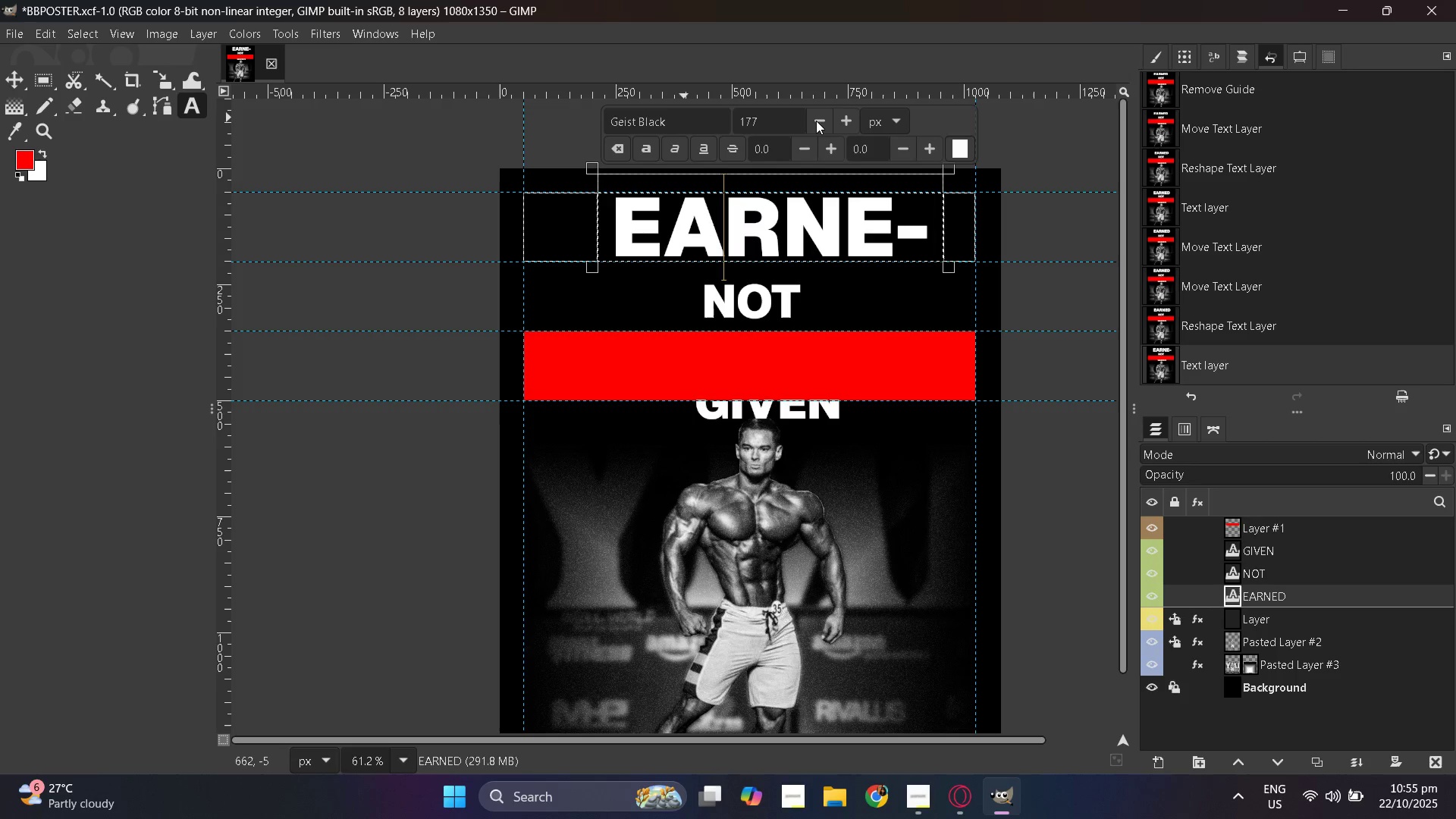 
double_click([816, 121])
 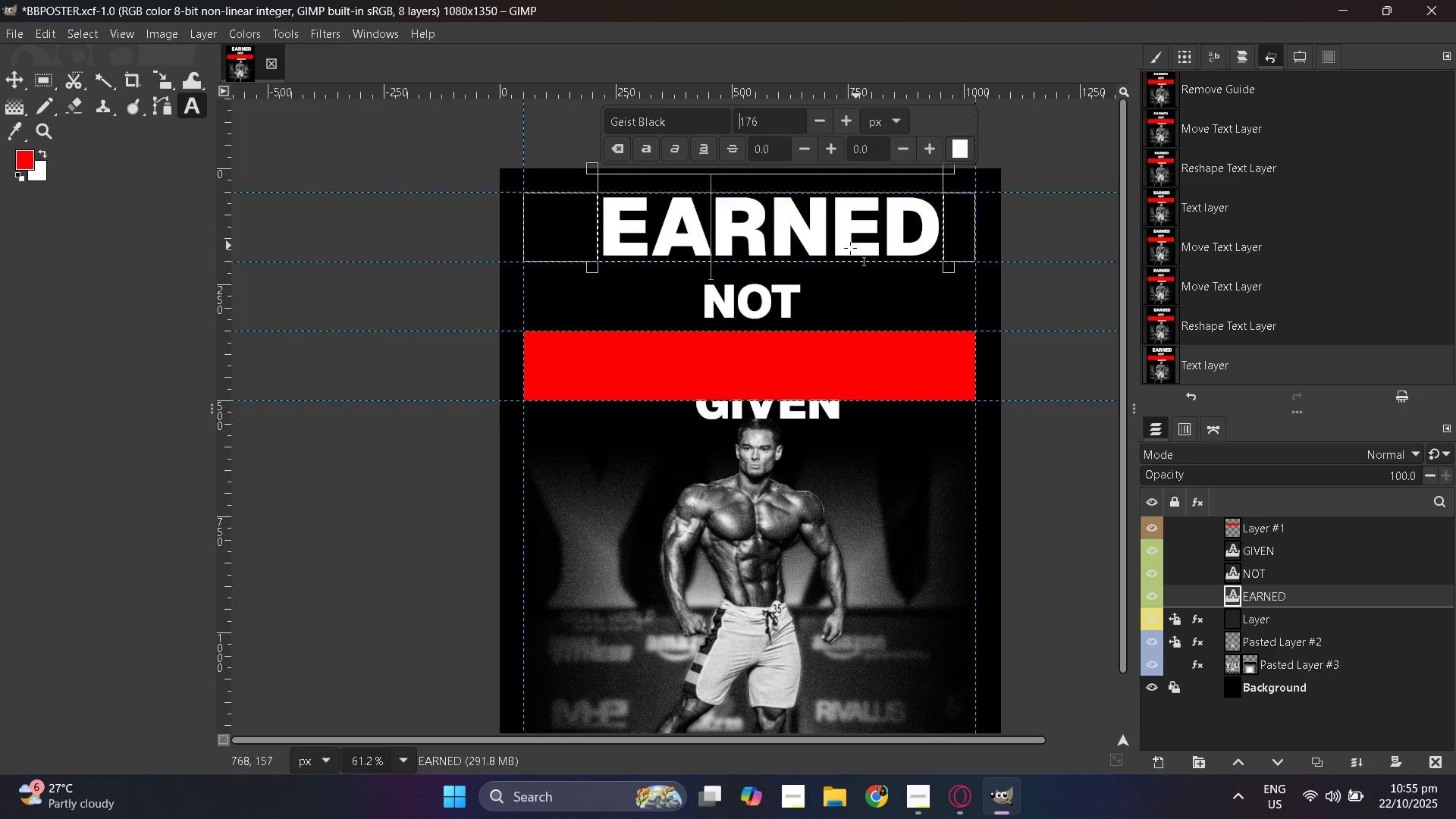 
hold_key(key=ControlLeft, duration=0.65)
scroll: coordinate [773, 164], scroll_direction: up, amount: 6.0
 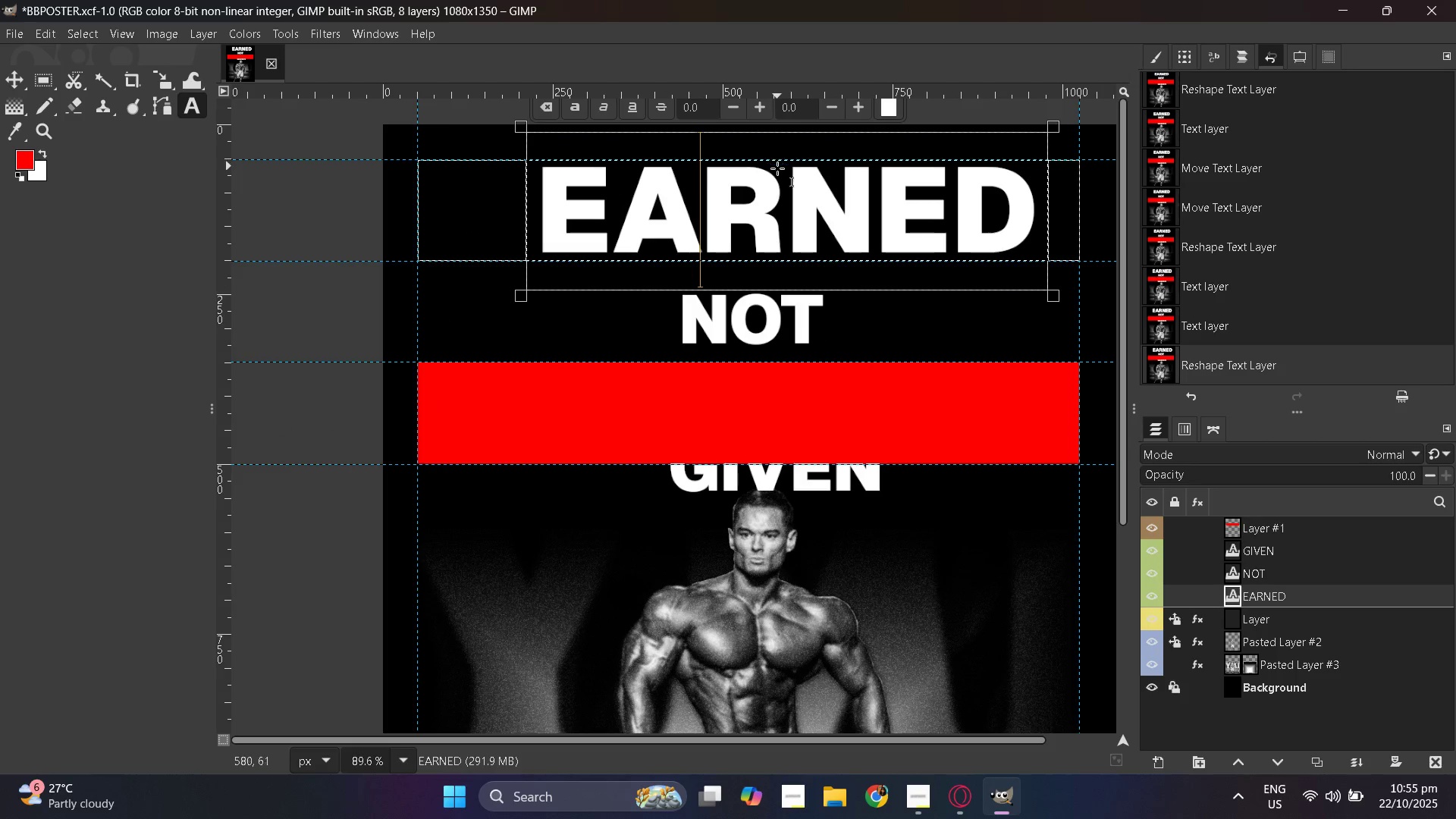 
hold_key(key=ControlLeft, duration=0.35)
scroll: coordinate [778, 169], scroll_direction: down, amount: 1.0
 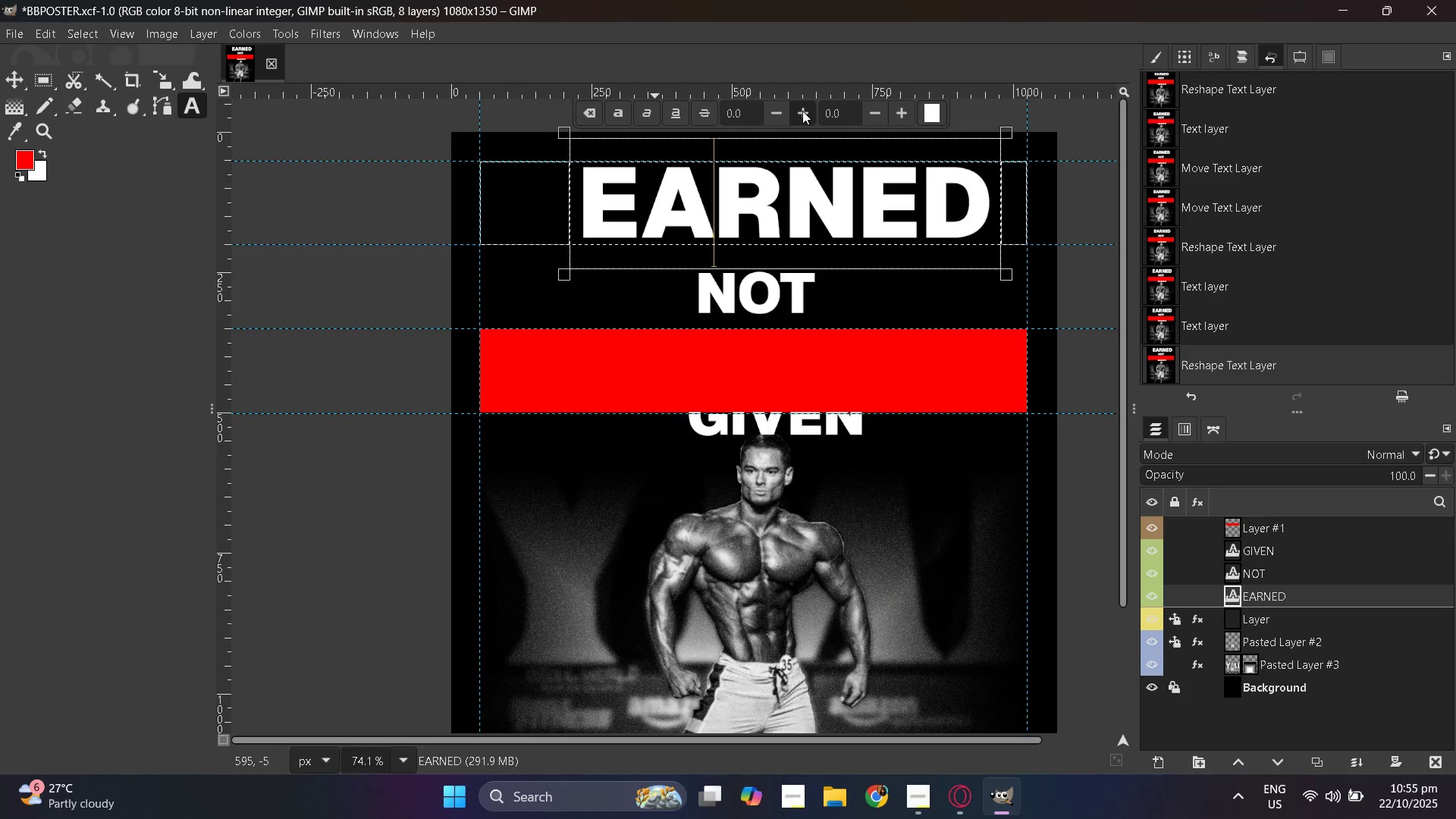 
double_click([802, 111])
 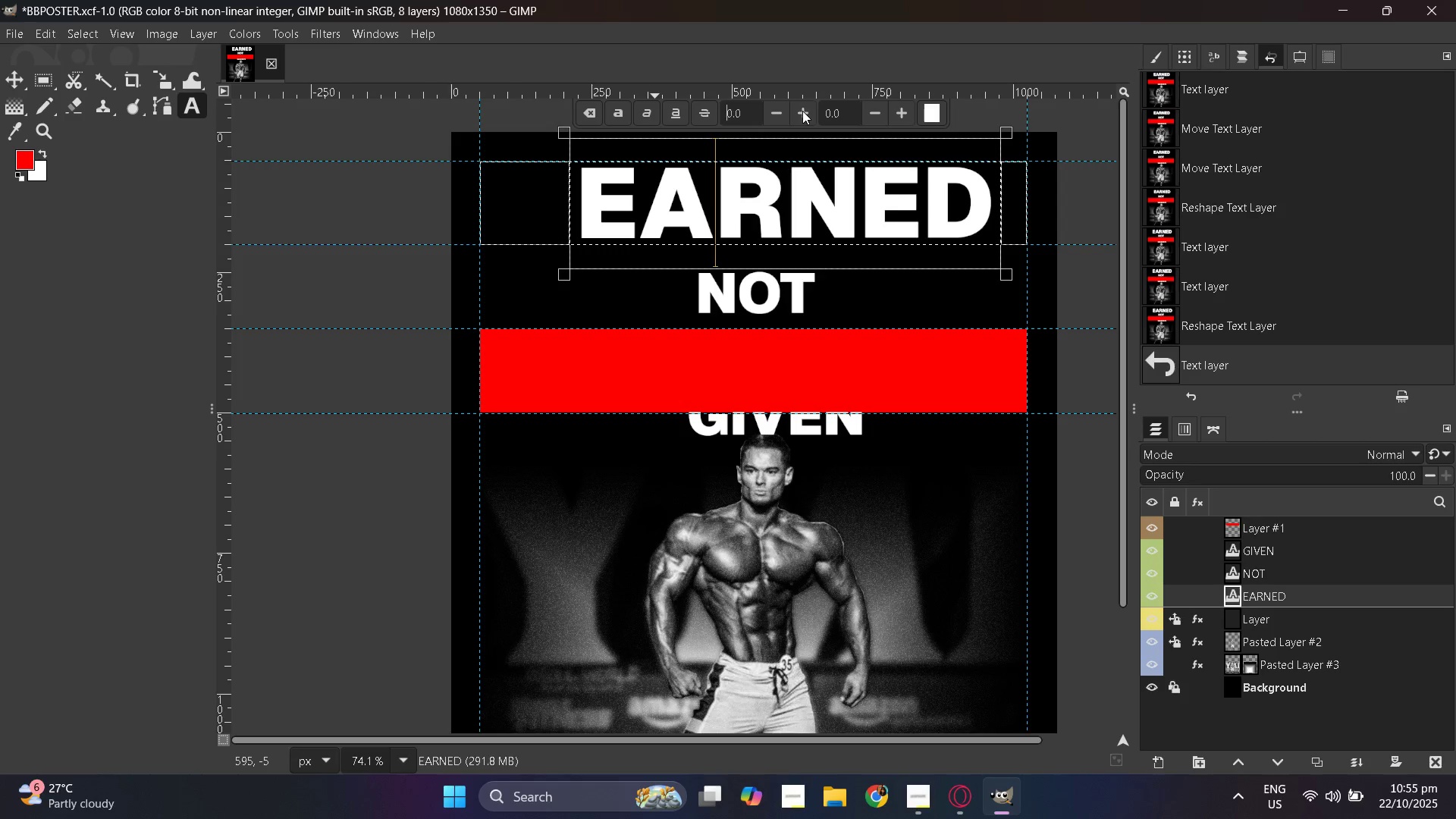 
triple_click([802, 111])
 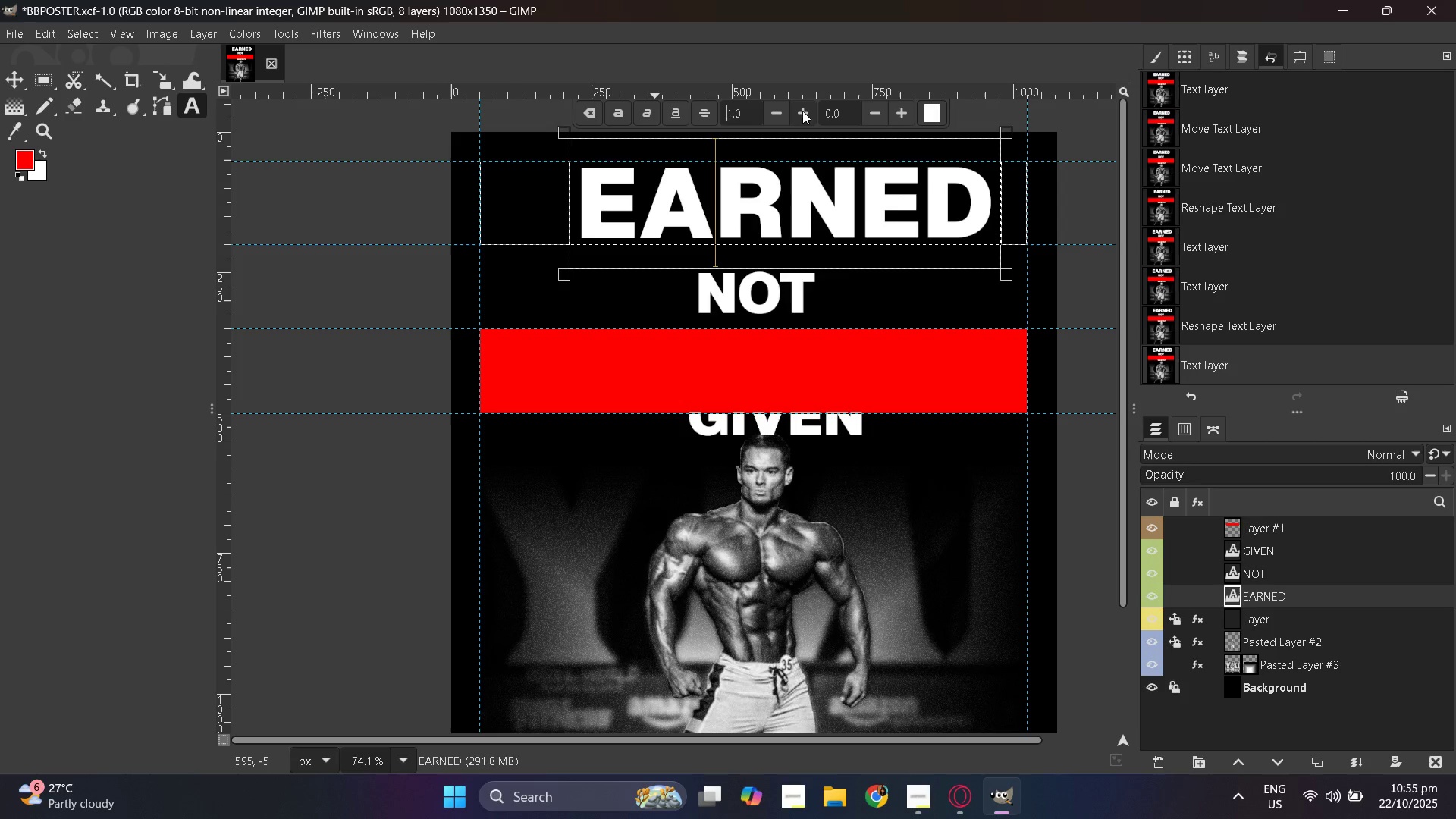 
triple_click([802, 111])
 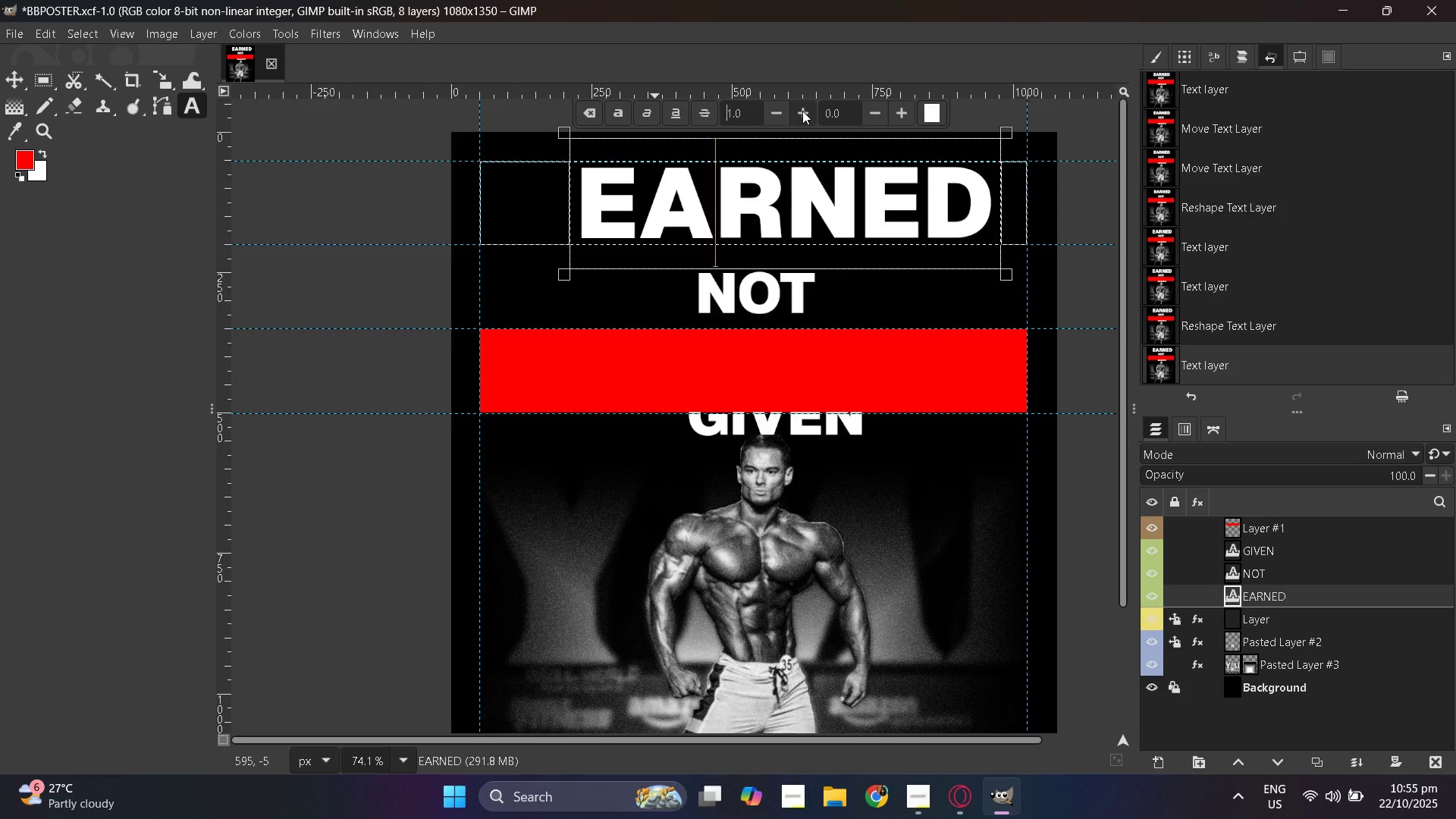 
triple_click([802, 111])
 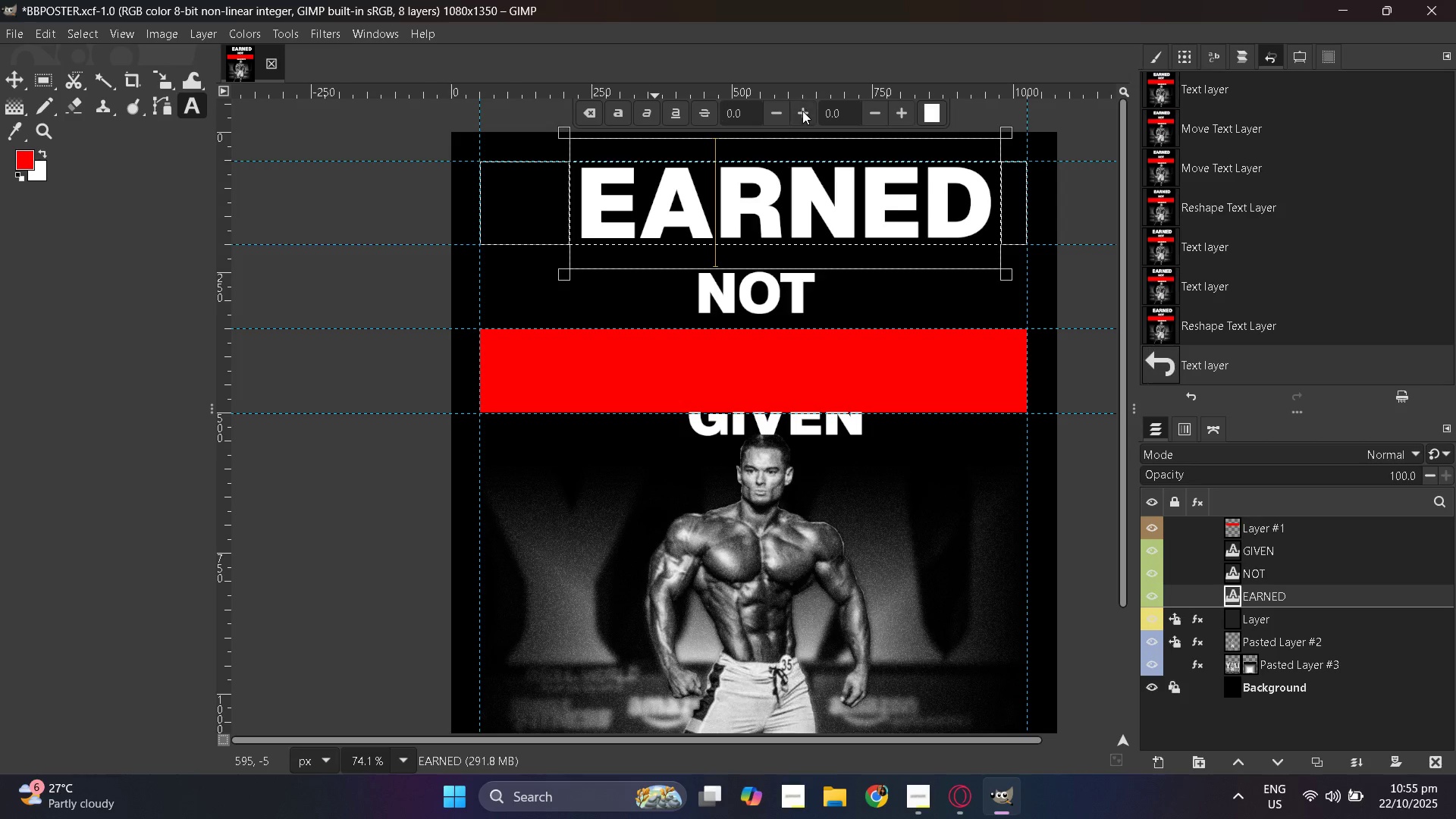 
triple_click([802, 111])
 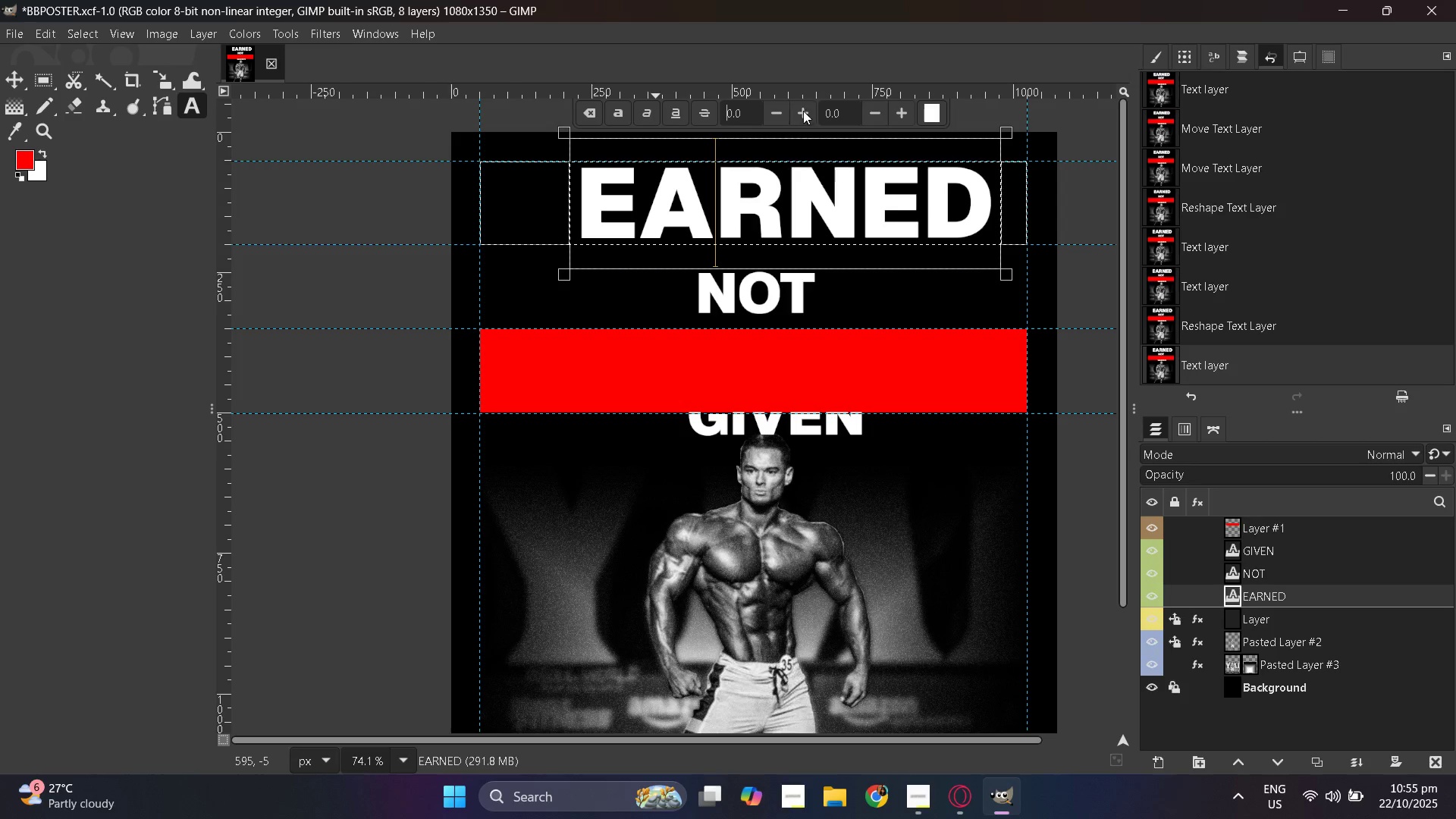 
double_click([803, 111])
 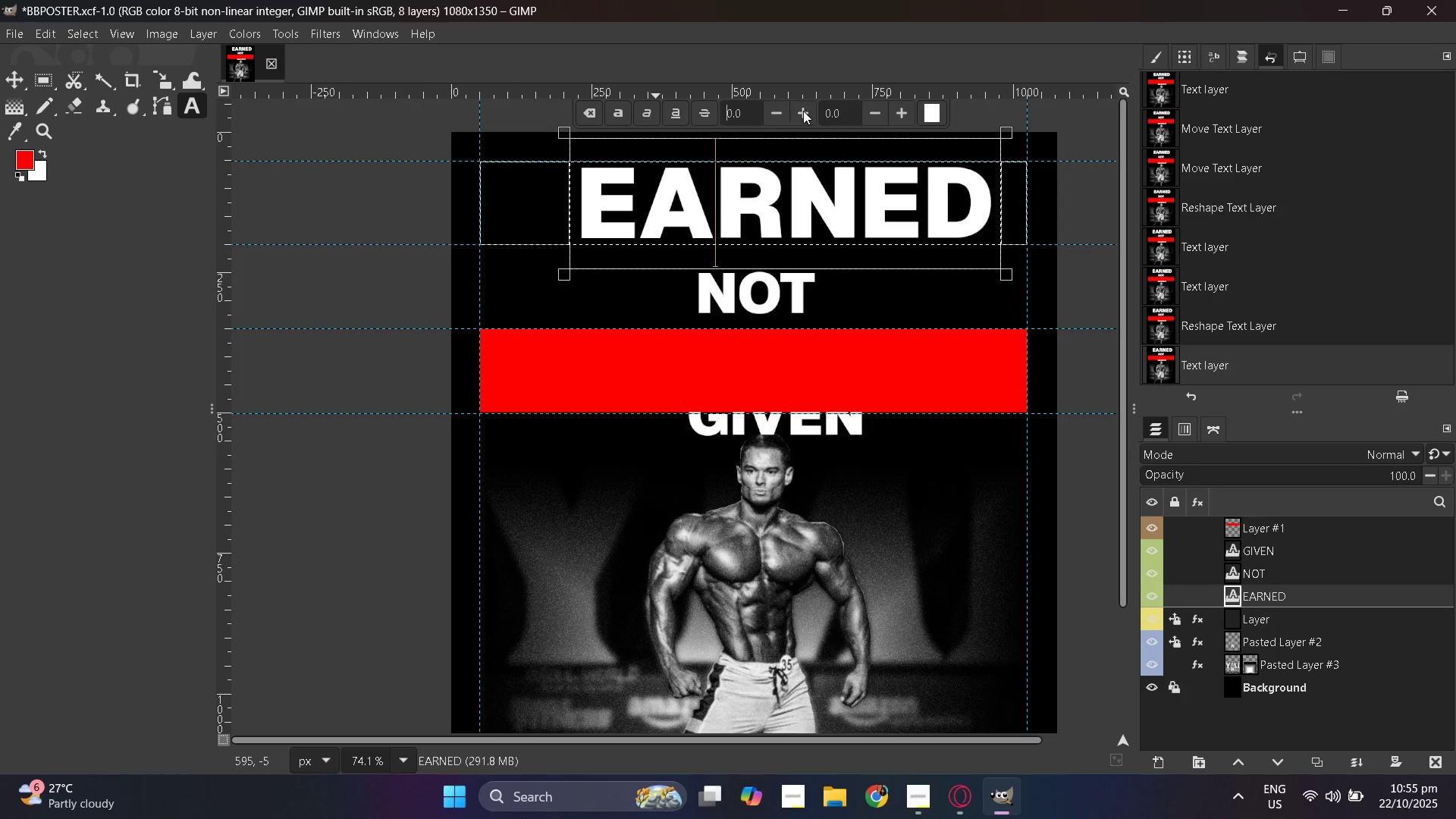 
triple_click([803, 111])
 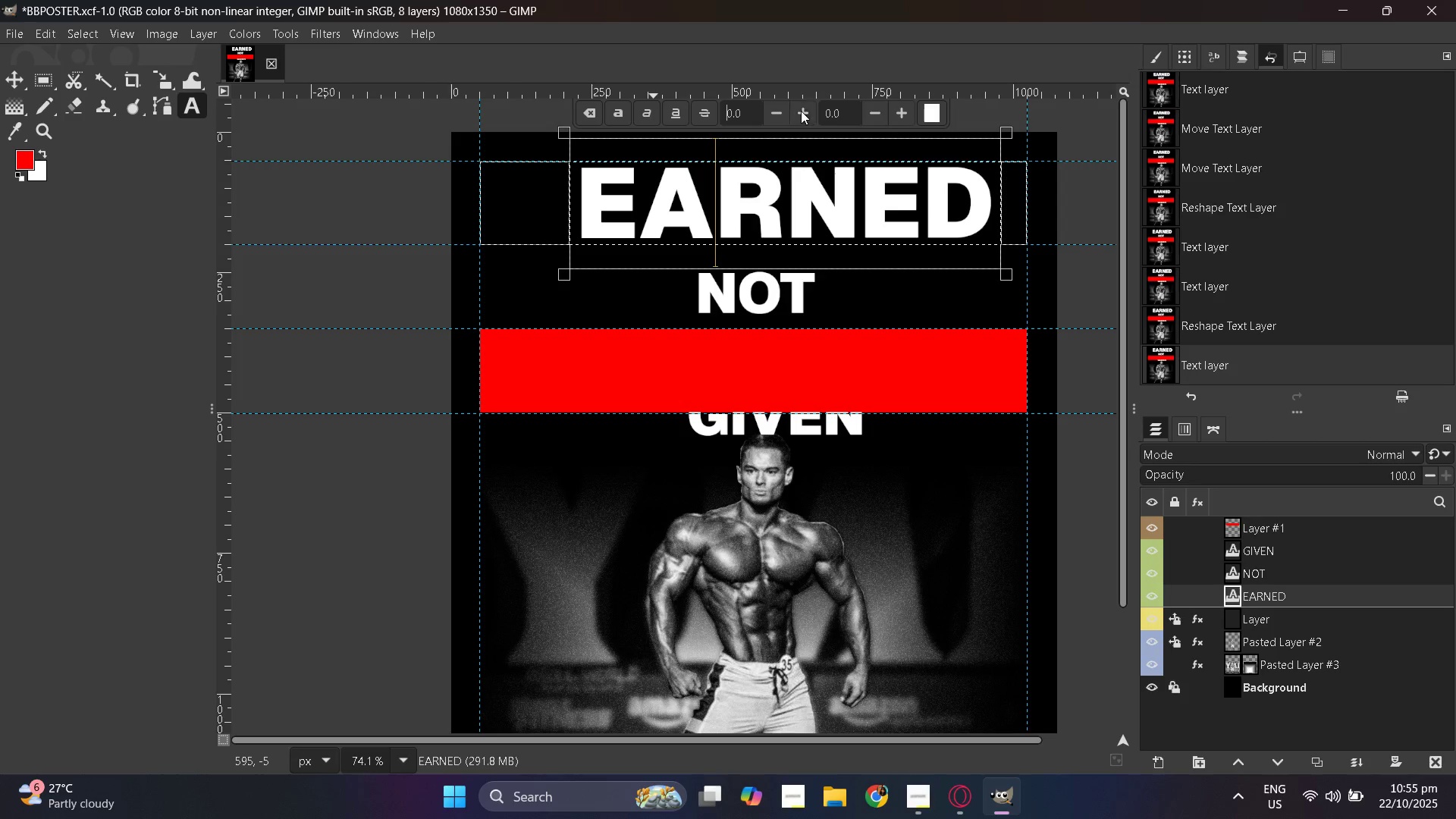 
double_click([801, 111])
 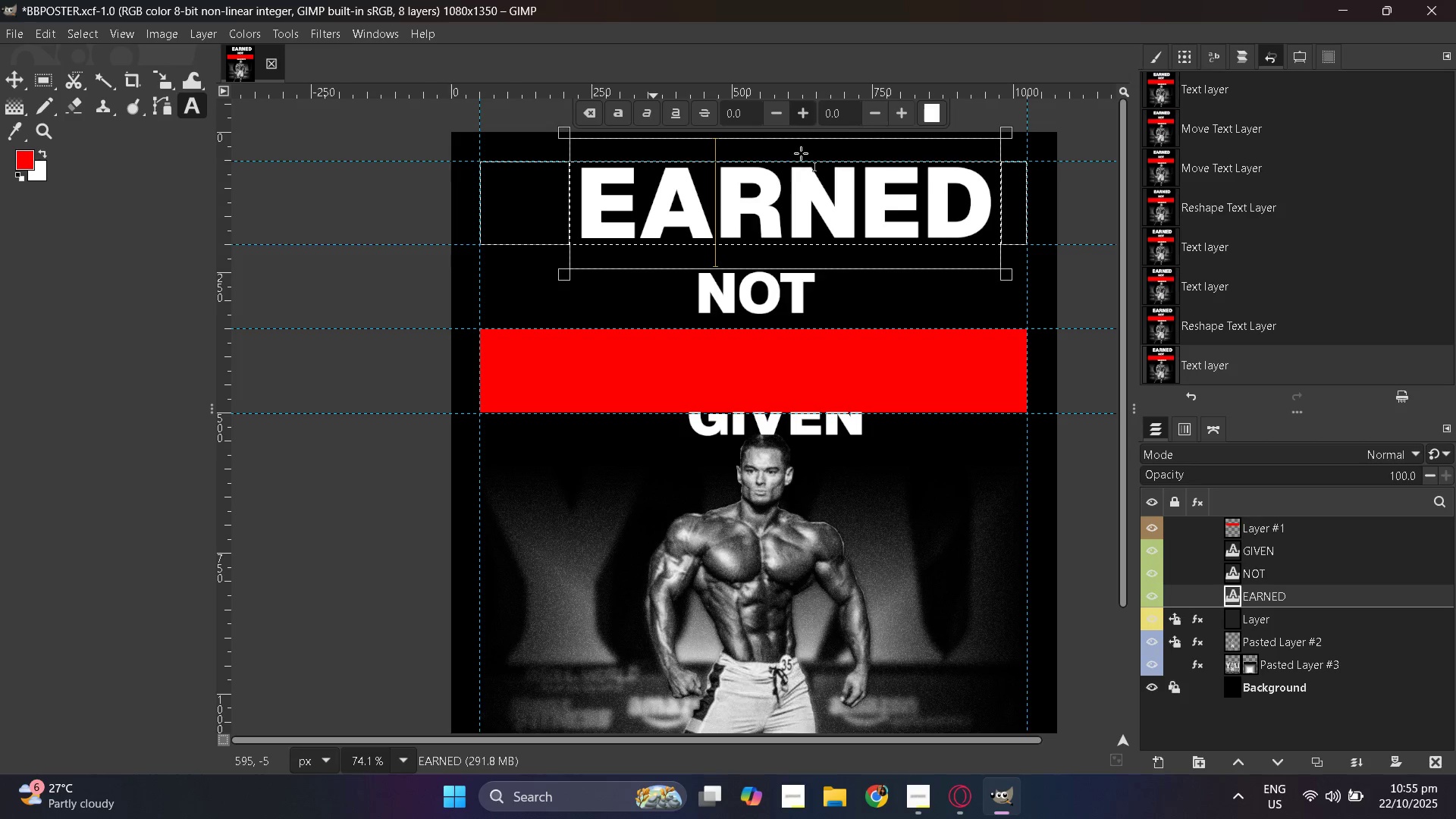 
hold_key(key=ControlLeft, duration=0.38)
scroll: coordinate [806, 184], scroll_direction: none, amount: 0.0
 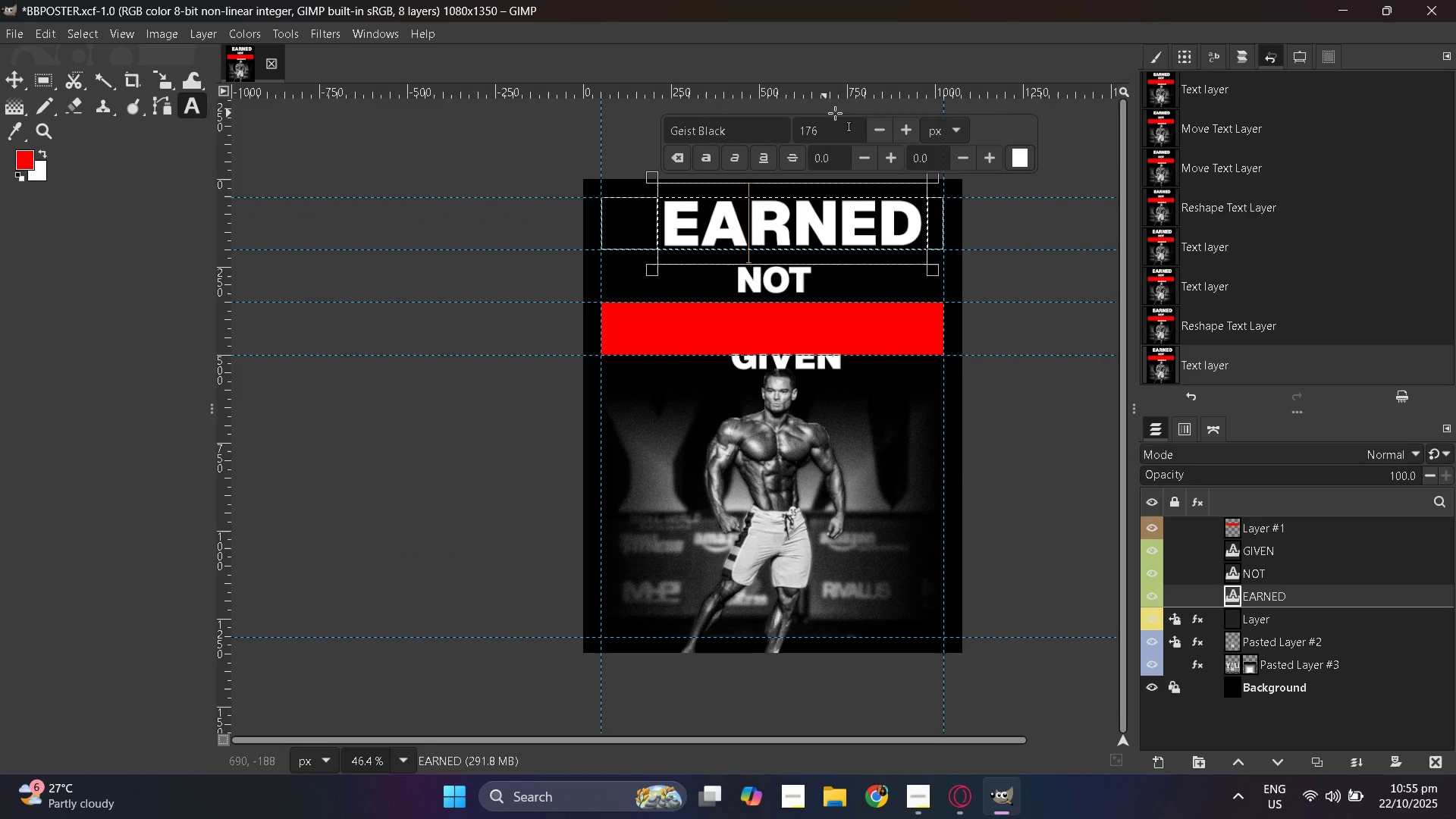 
hold_key(key=ControlLeft, duration=0.64)
 